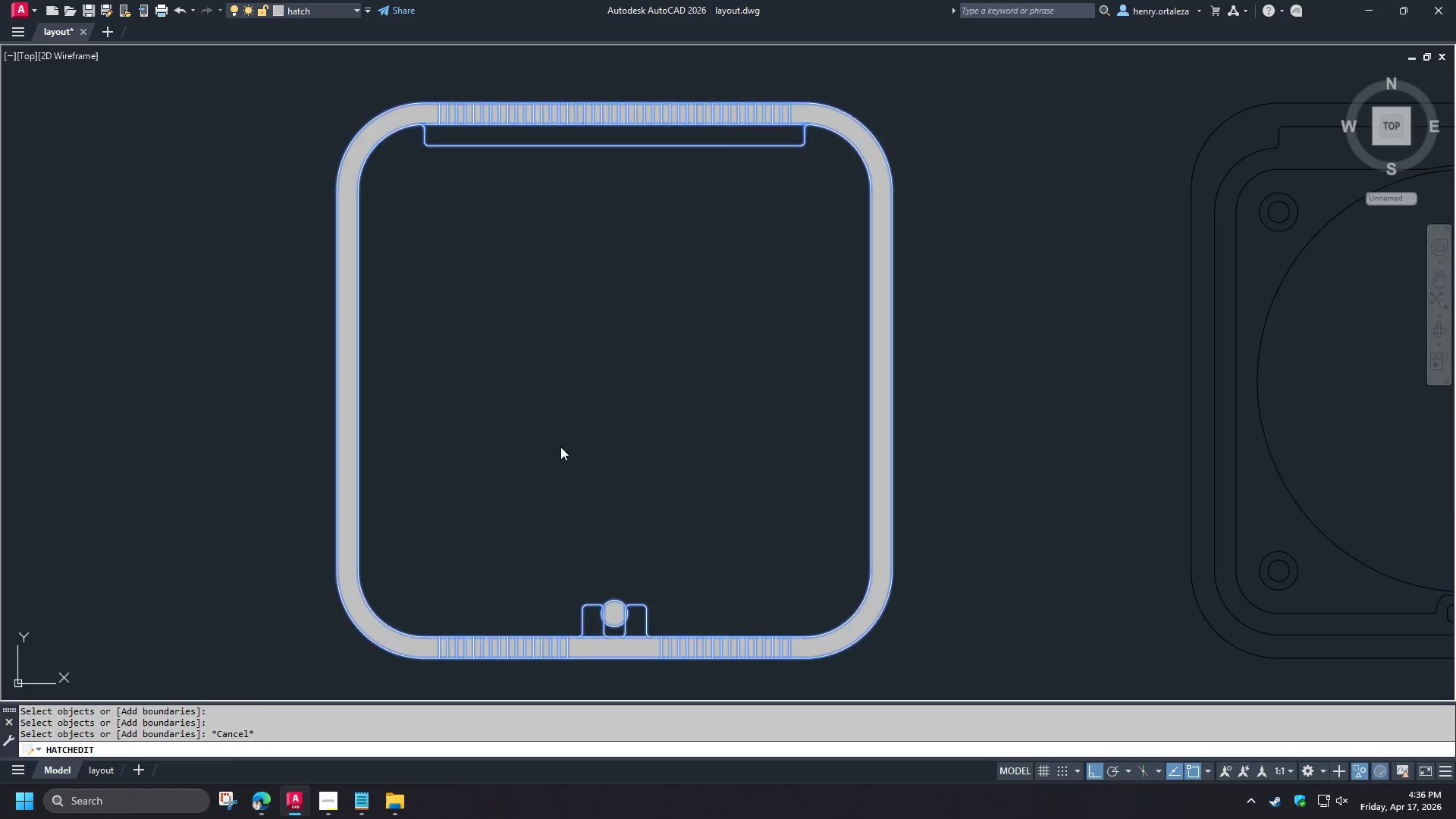 
key(Escape)
 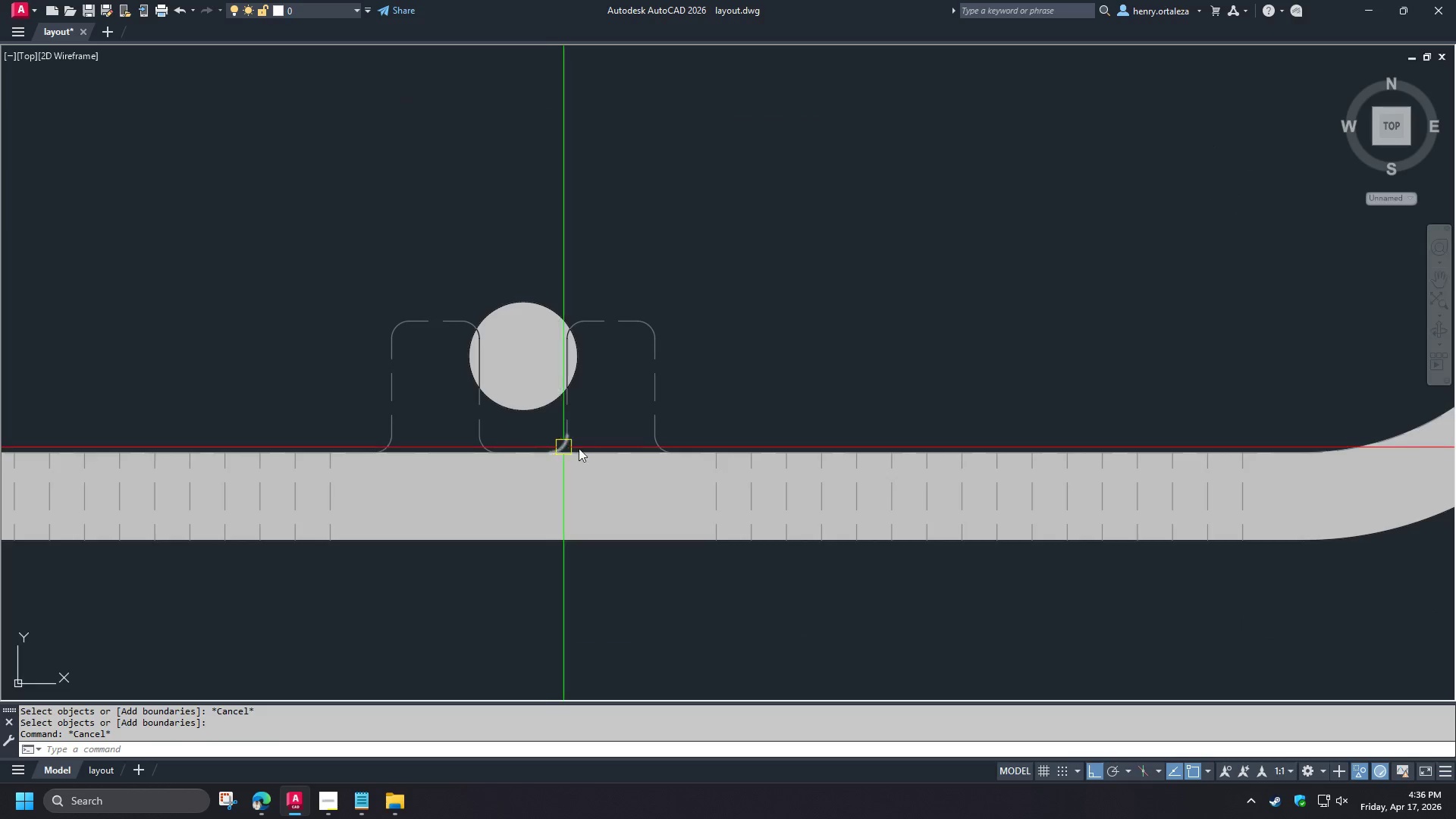 
key(Escape)
 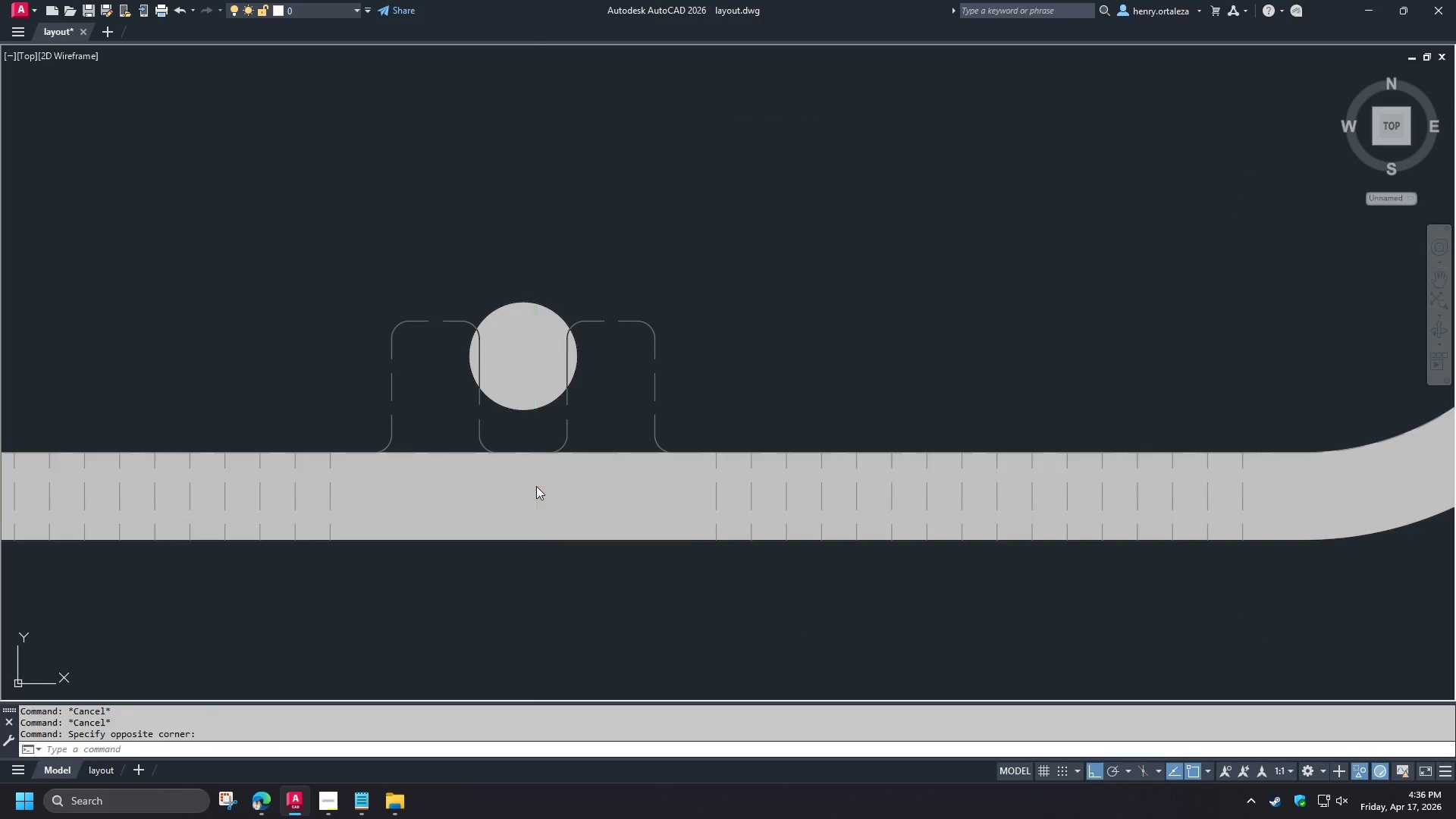 
key(E)
 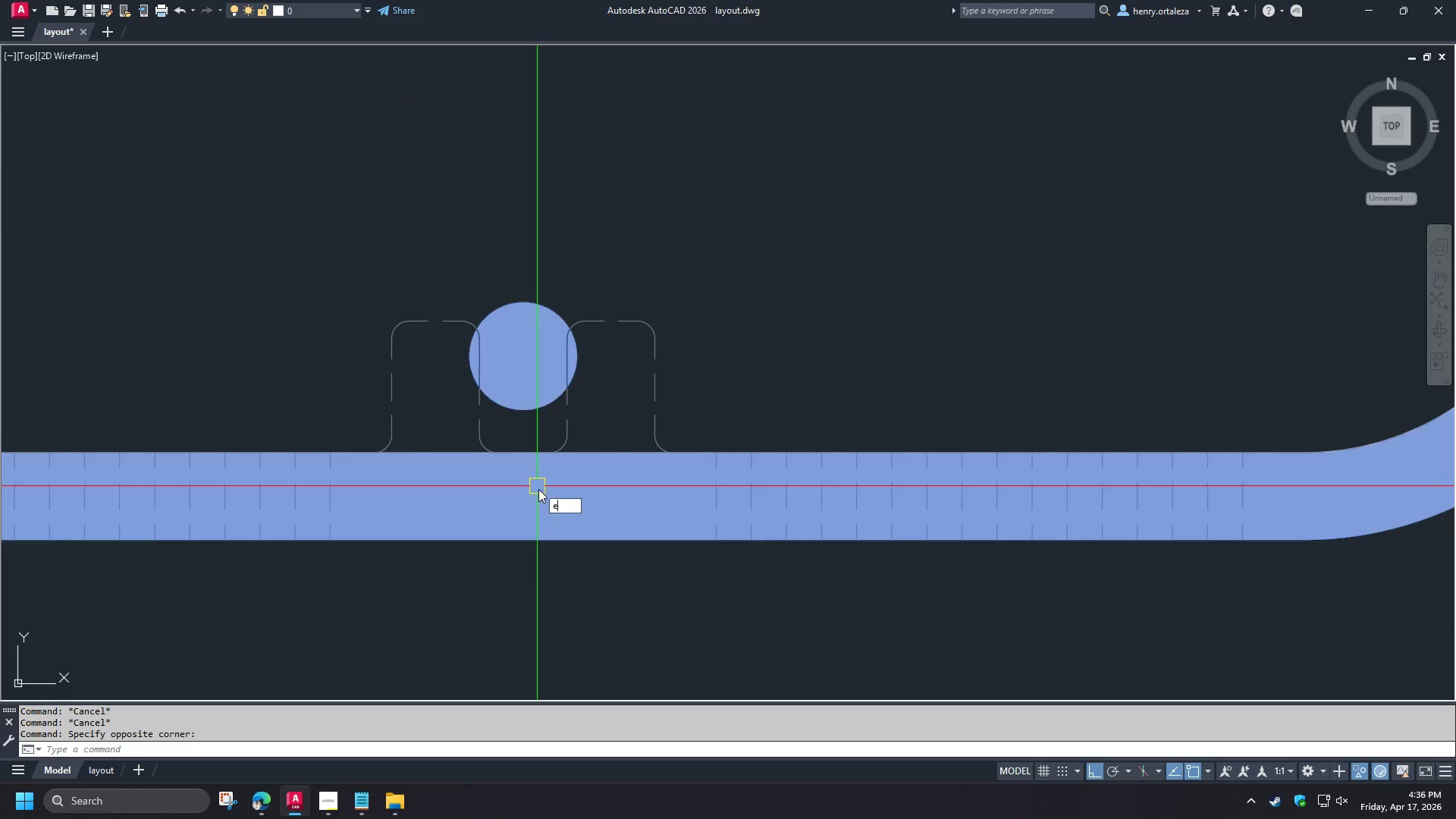 
key(Space)
 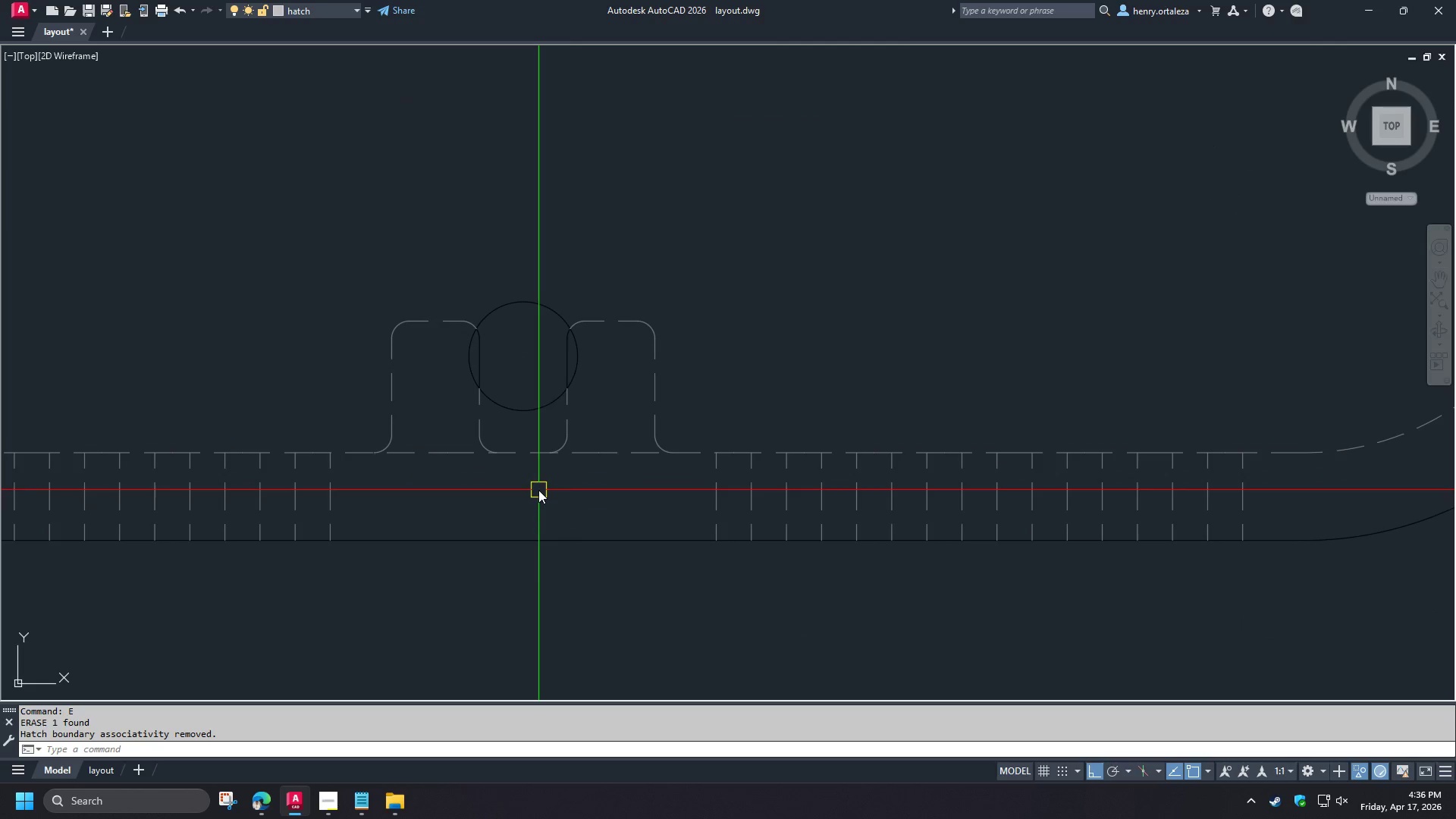 
scroll: coordinate [538, 490], scroll_direction: down, amount: 4.0
 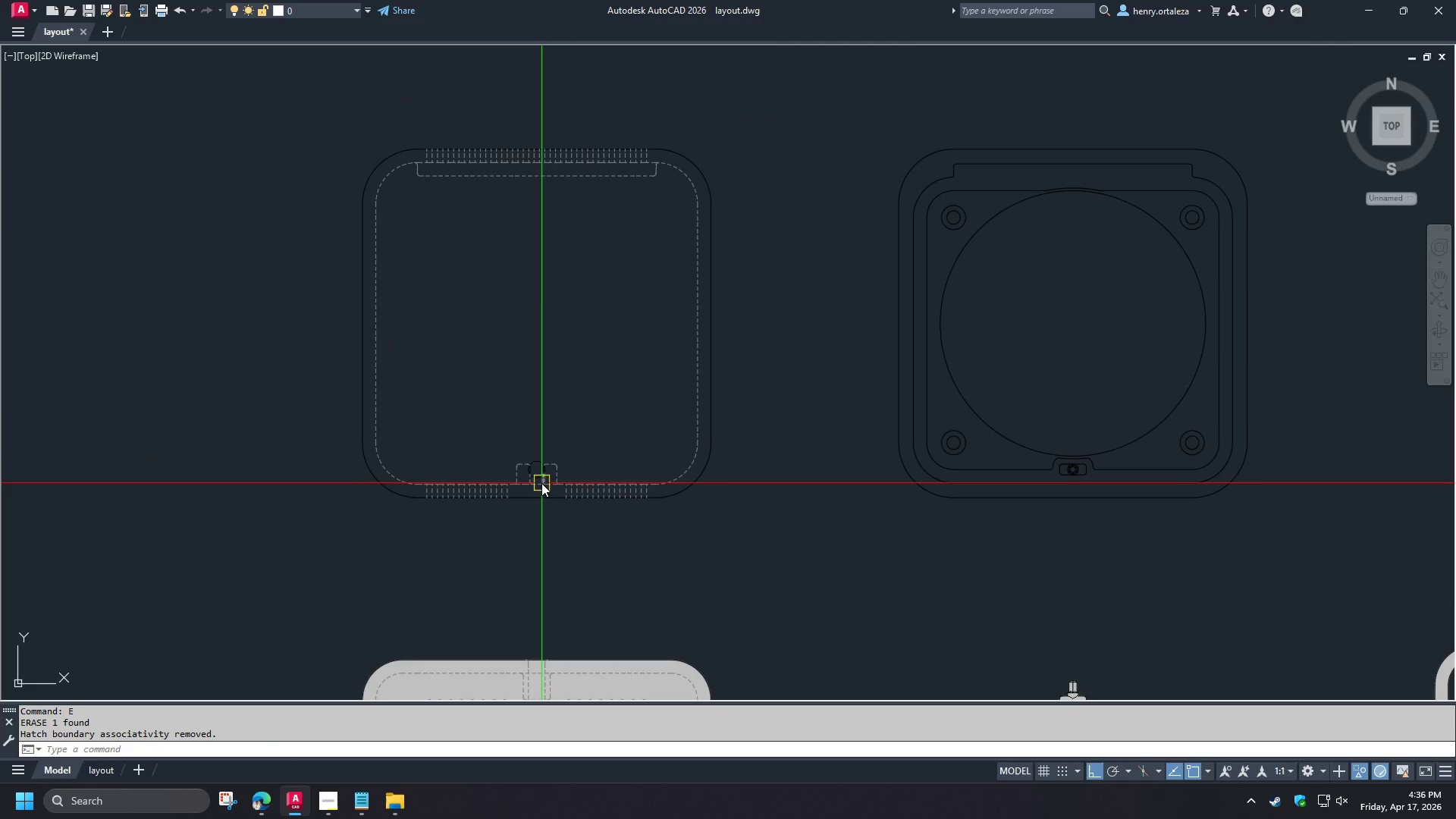 
key(H)
 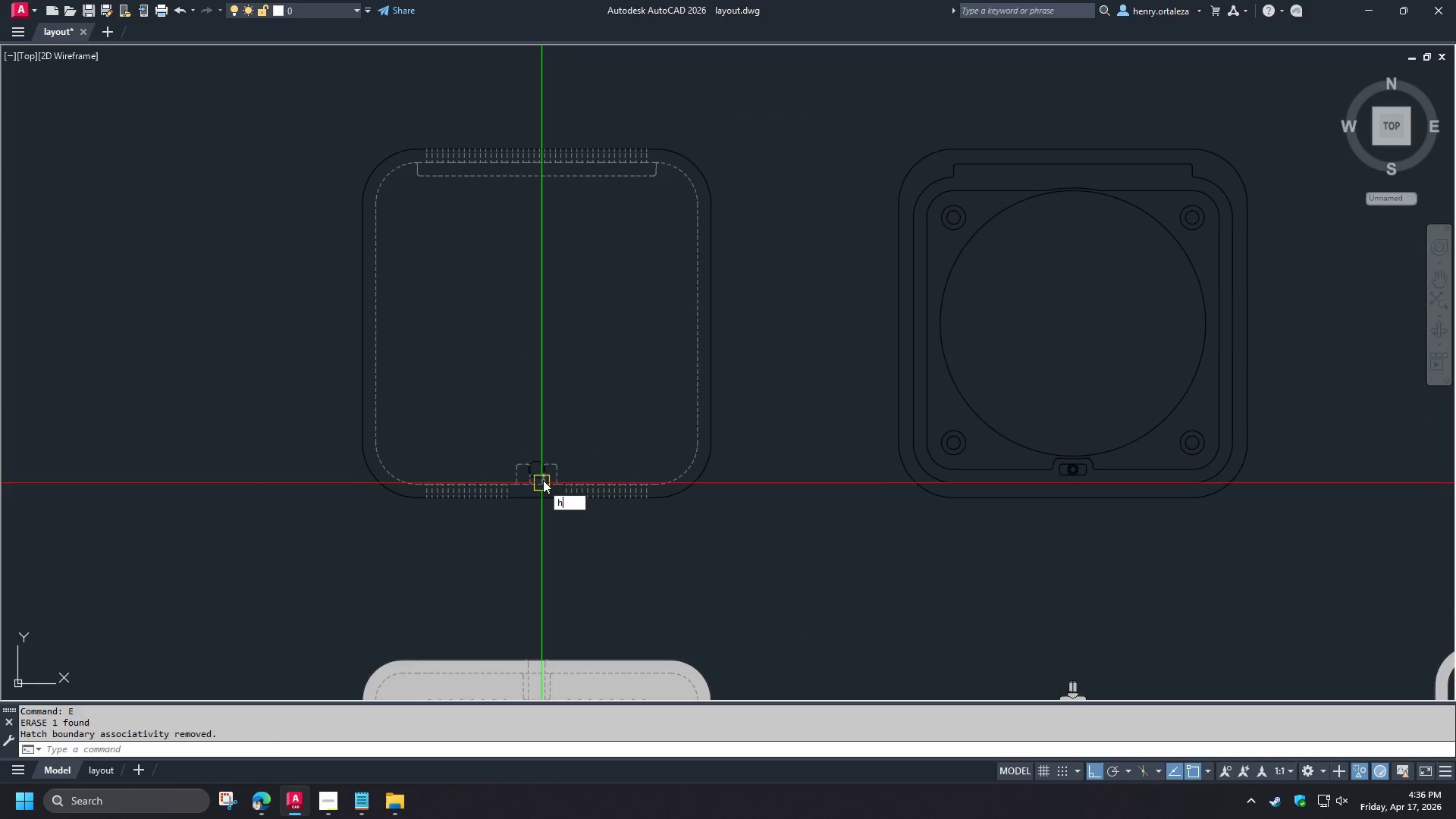 
key(Space)
 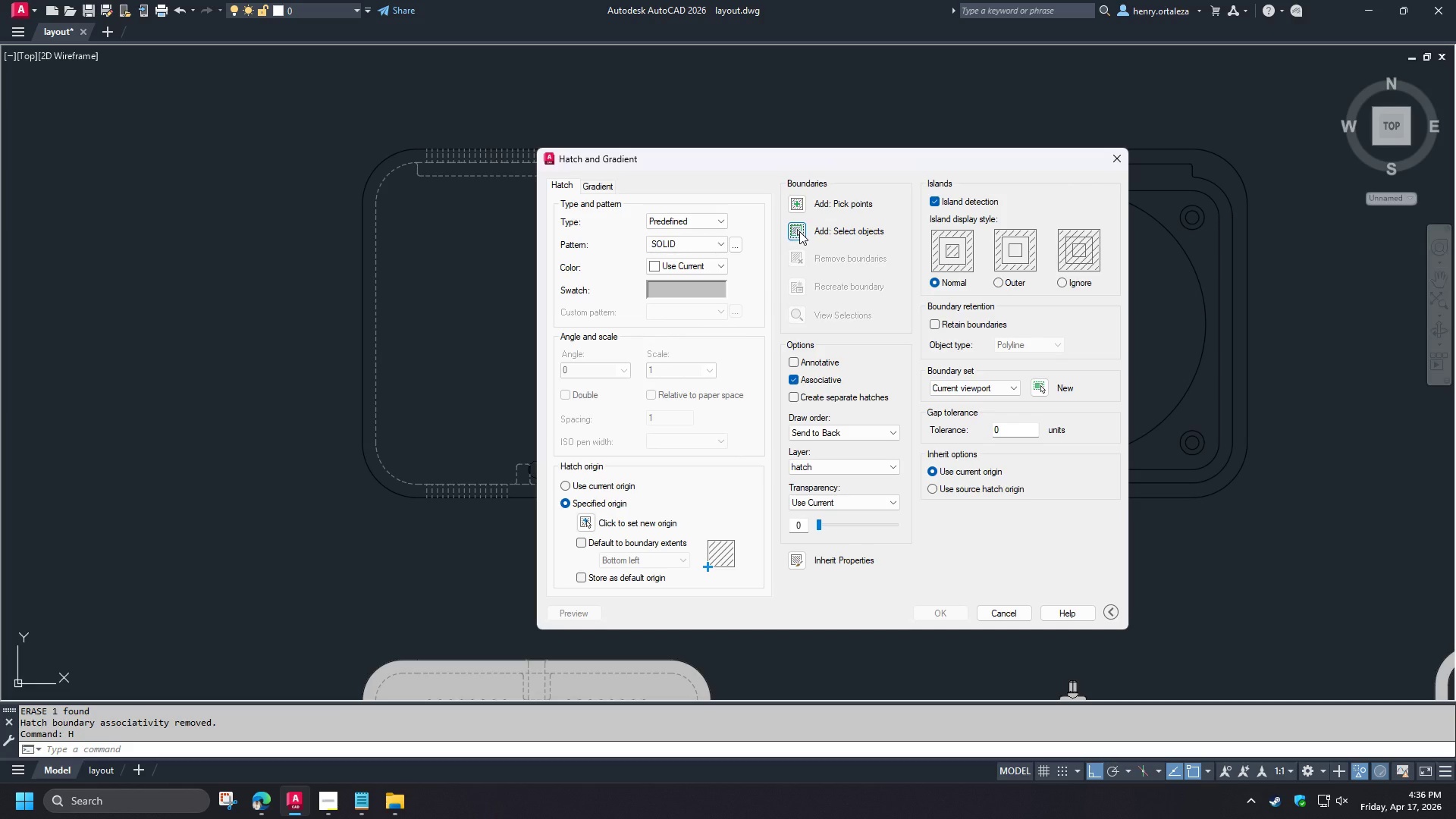 
key(Escape)
key(Escape)
type(rec )
 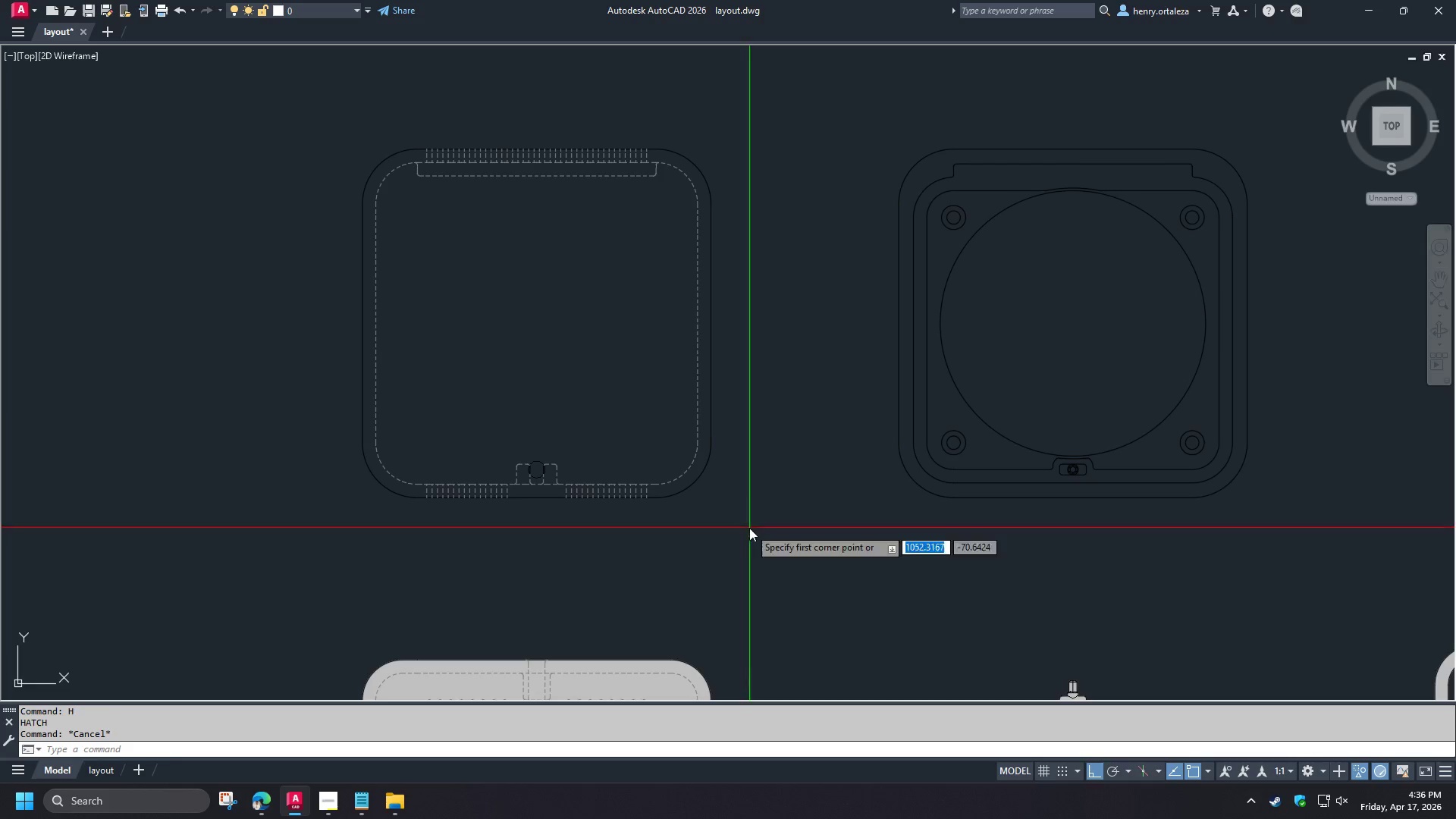 
left_click_drag(start_coordinate=[749, 528], to_coordinate=[749, 524])
 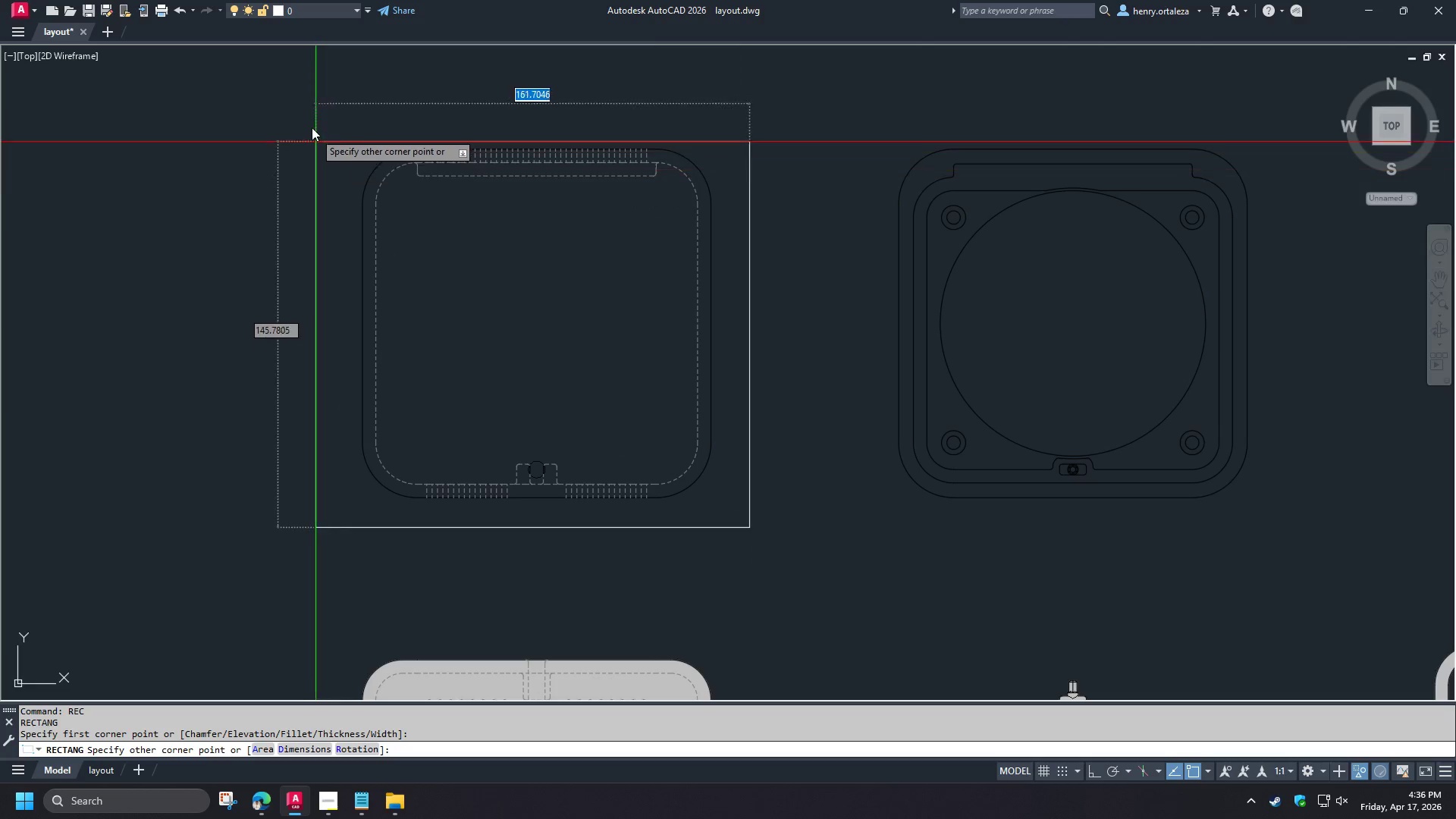 
left_click([307, 122])
 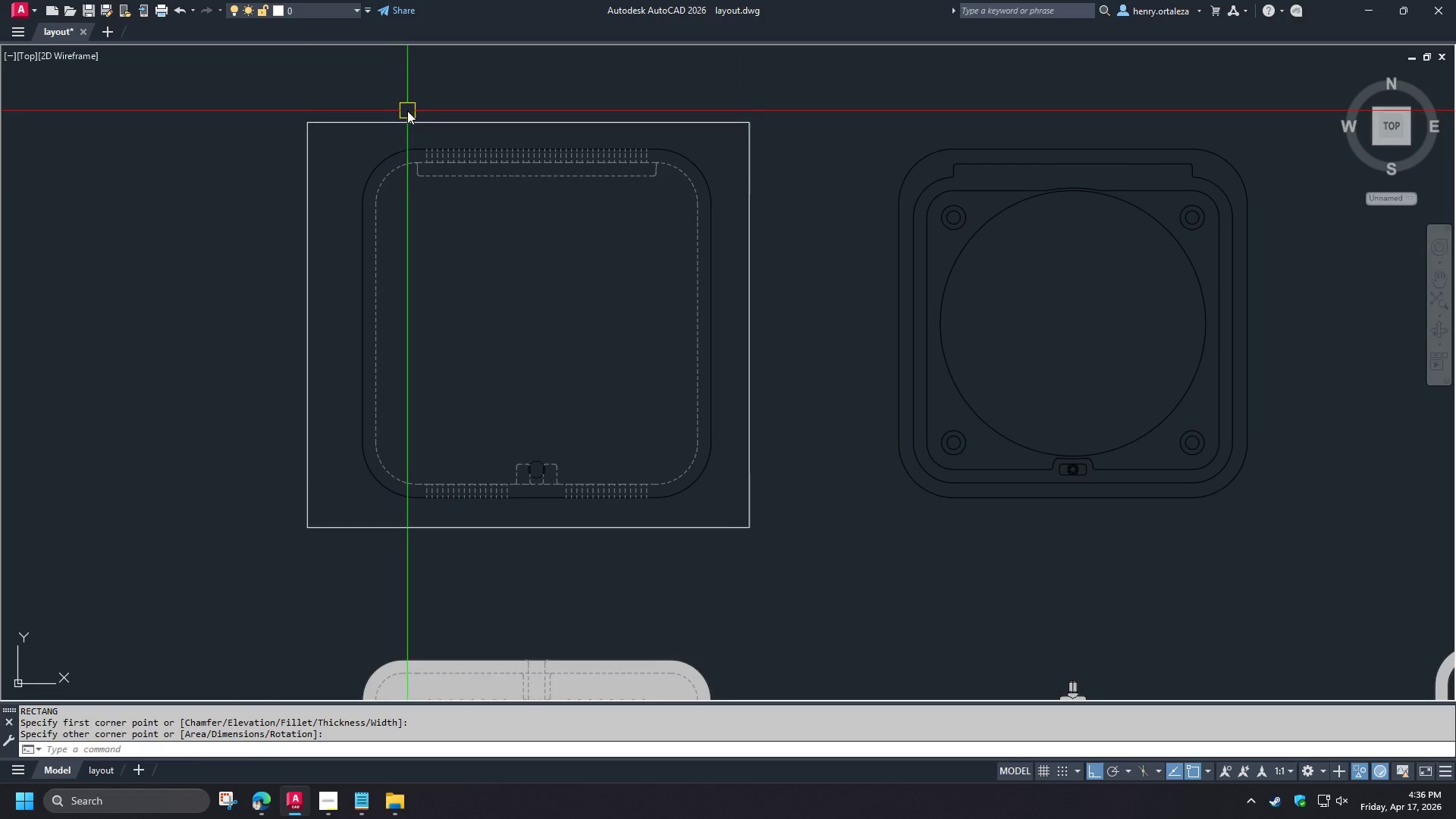 
type(tr )
key(Escape)
type(h )
 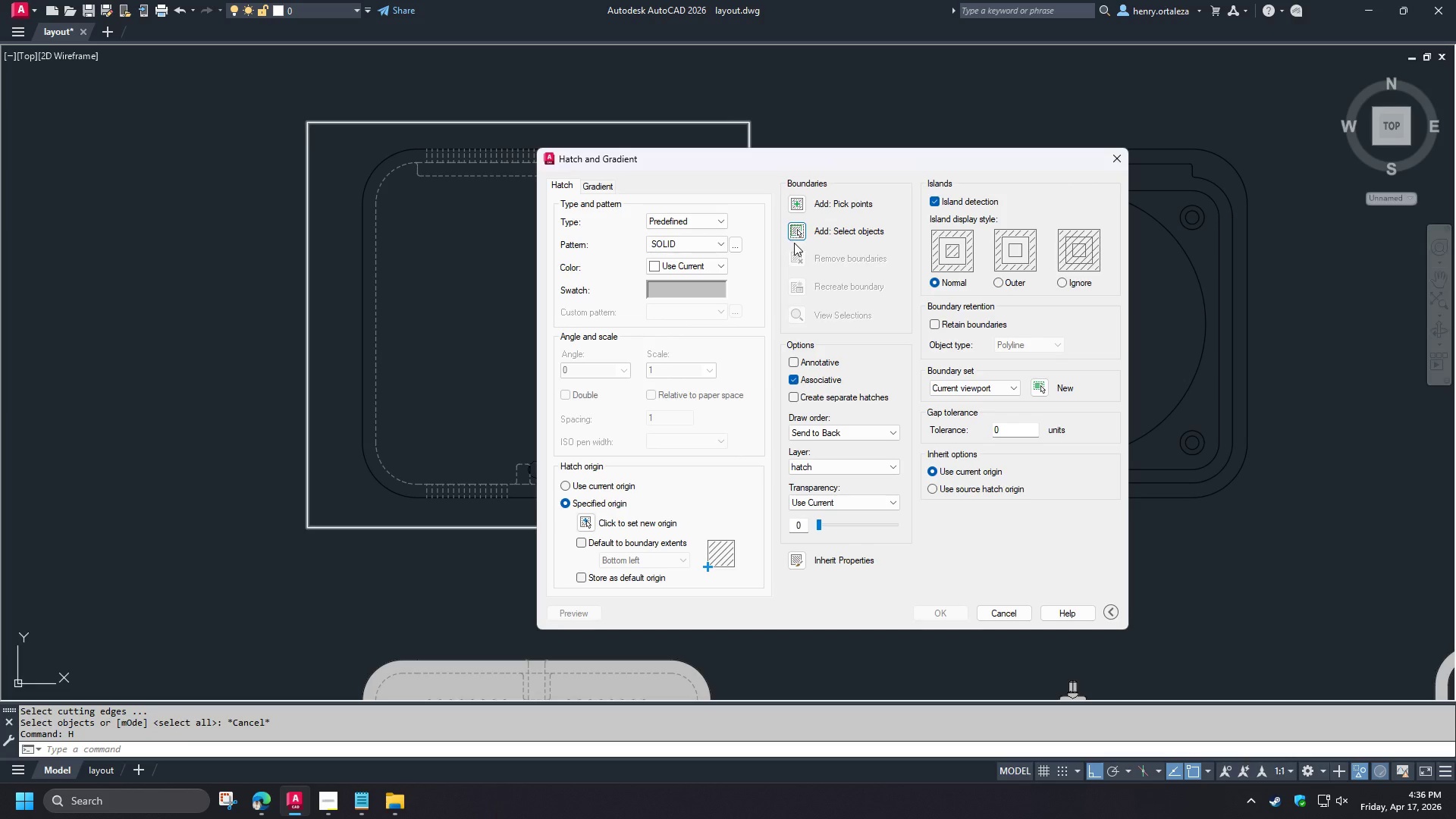 
left_click([799, 235])
 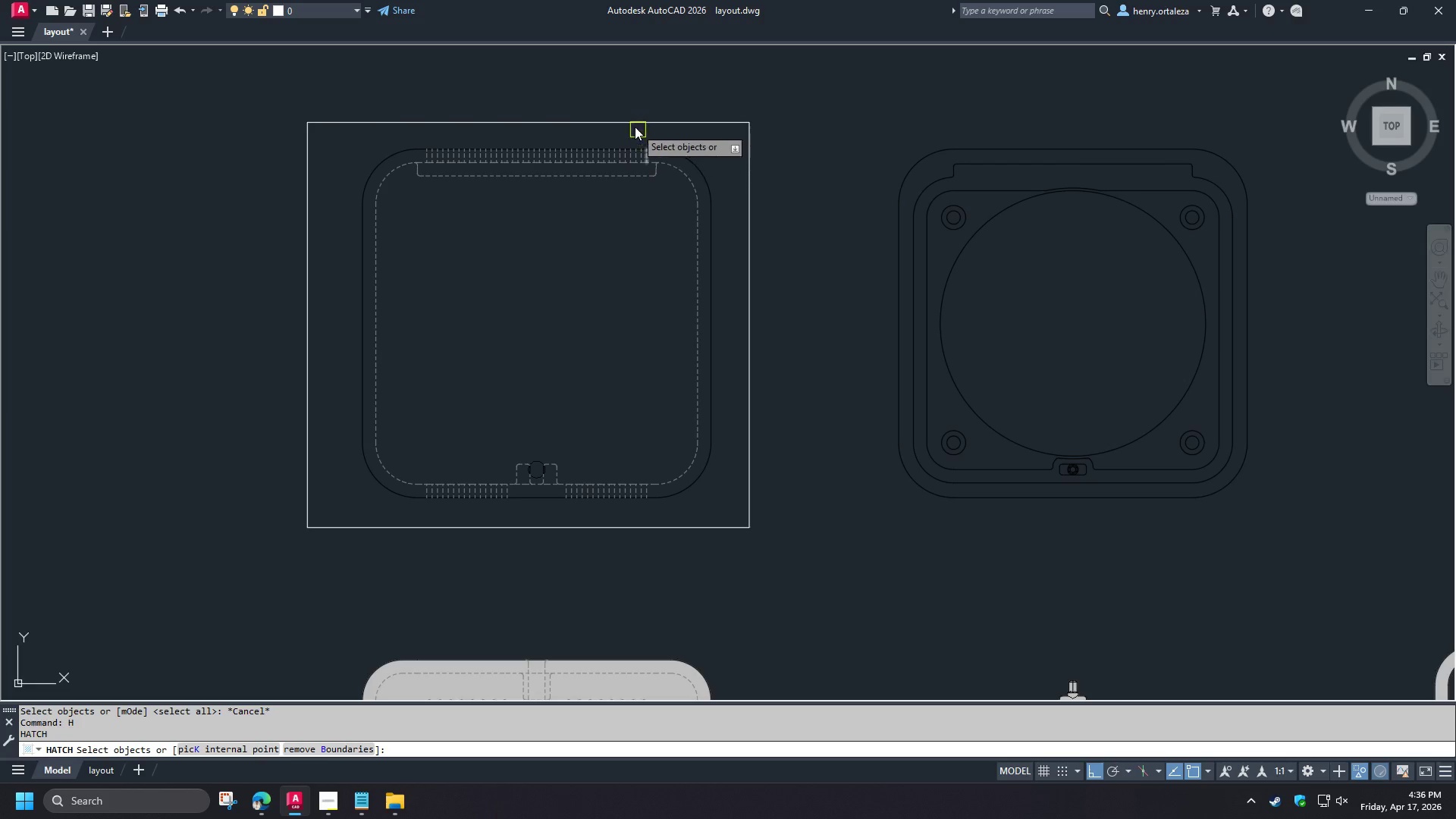 
left_click([635, 127])
 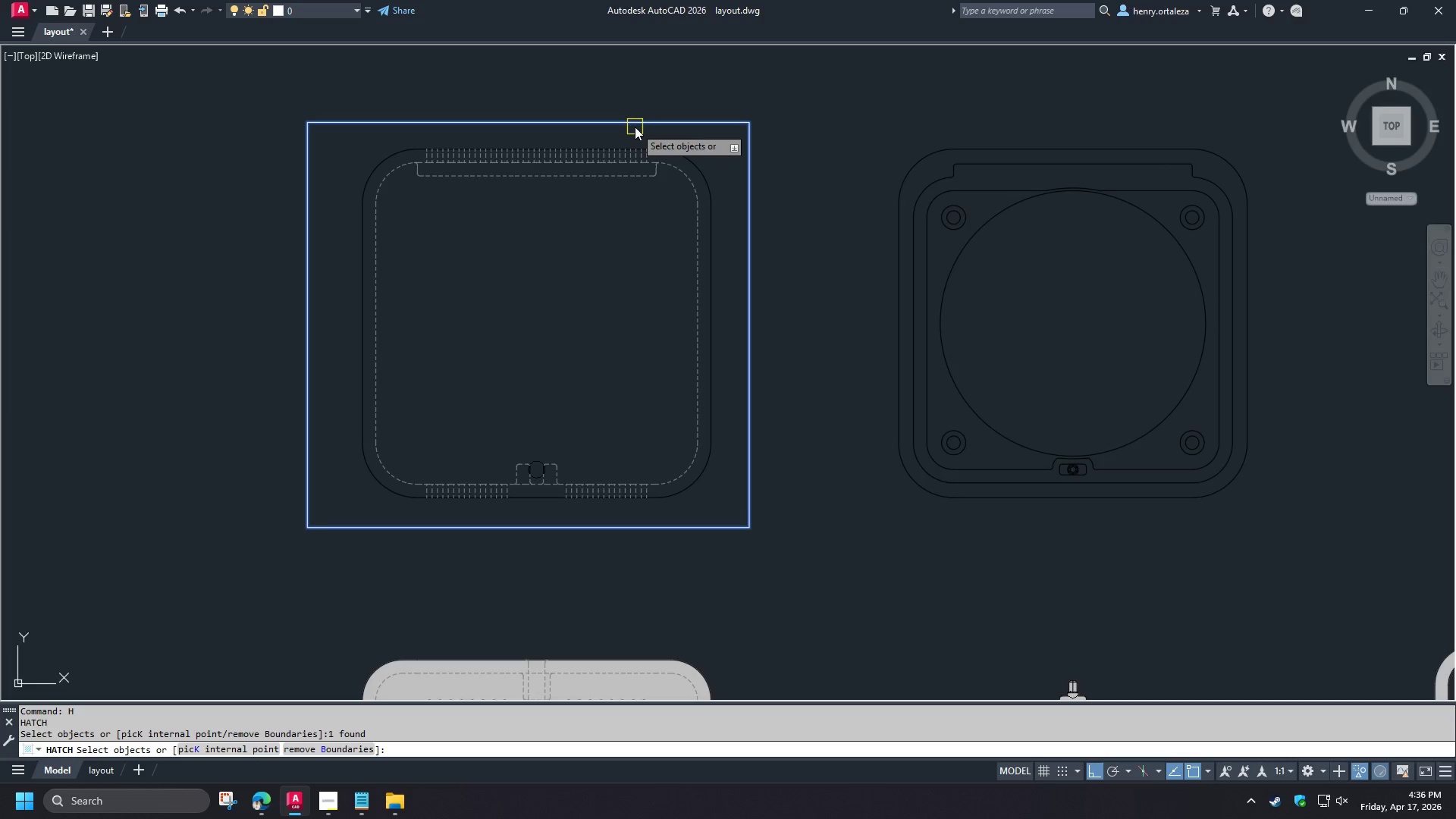 
key(Space)
 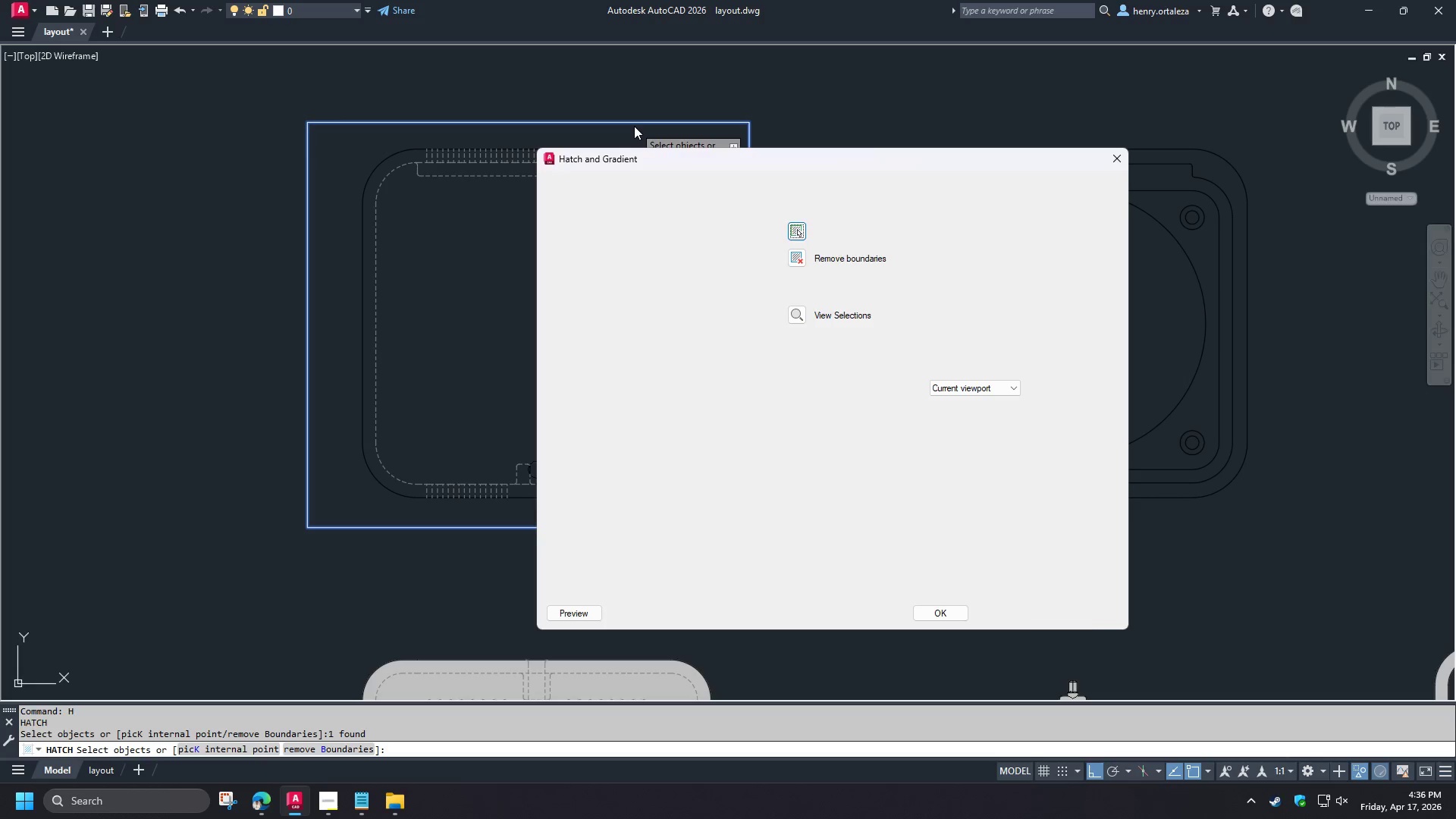 
key(Space)
 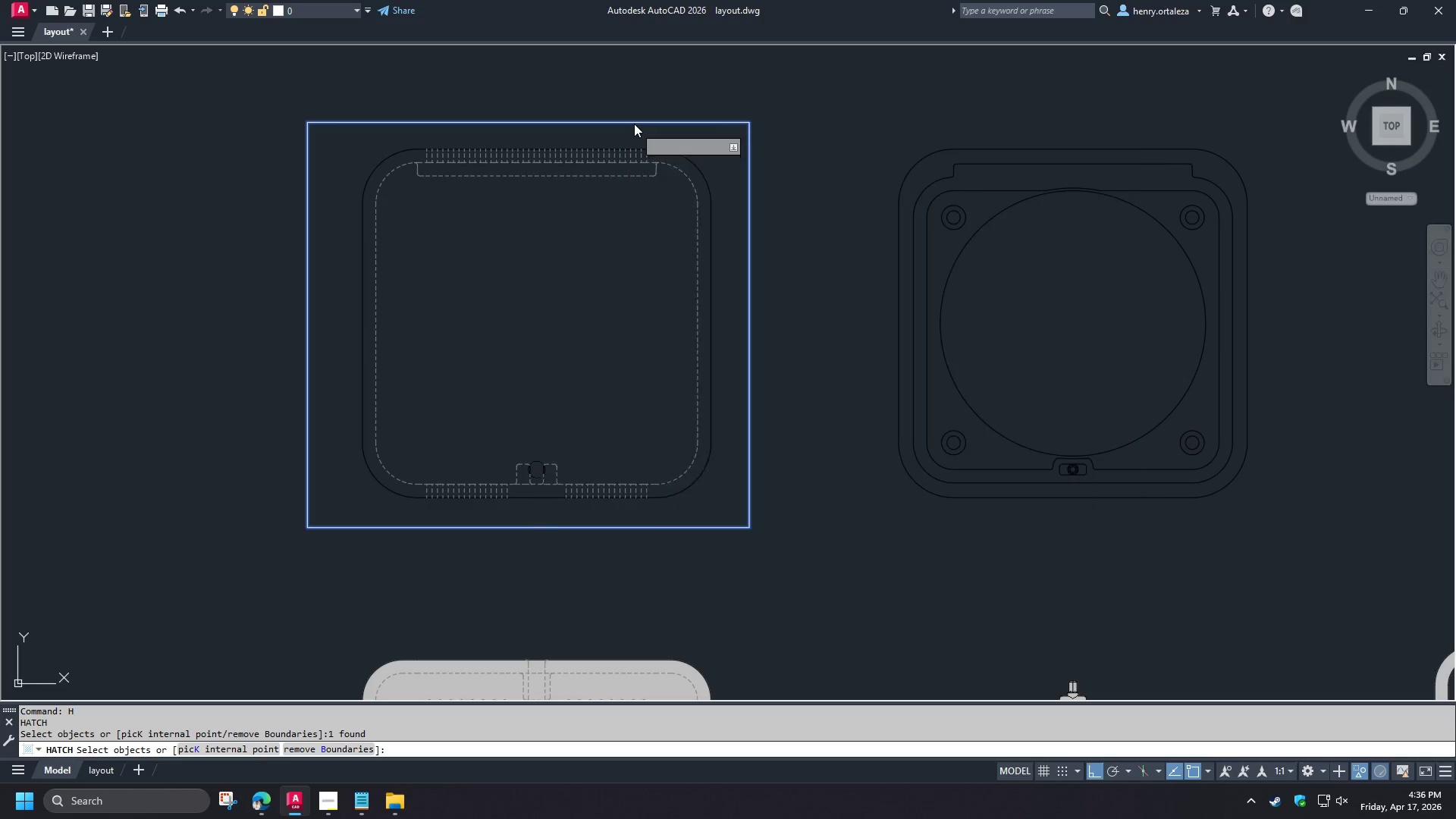 
left_click([634, 124])
 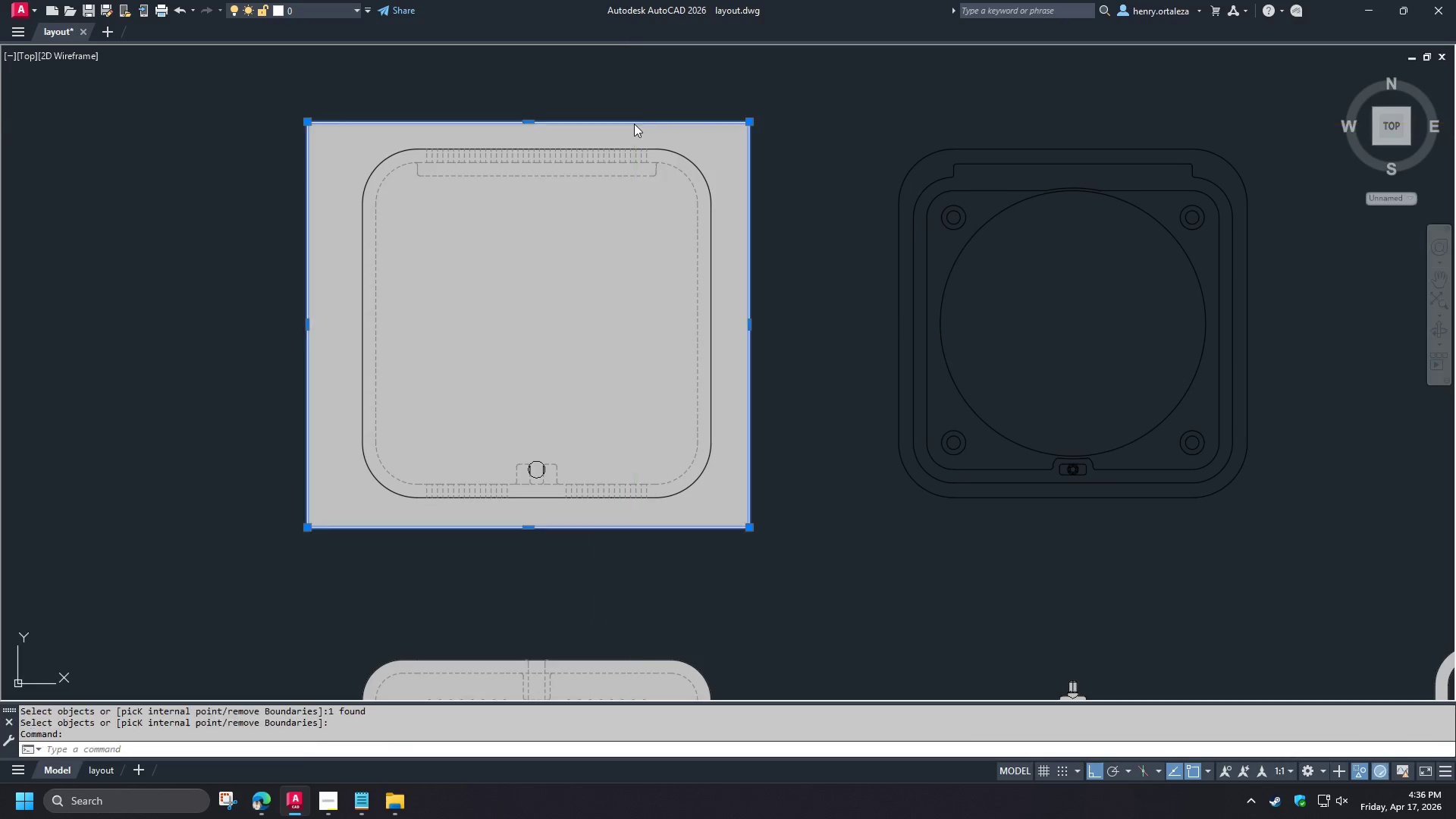 
key(E)
 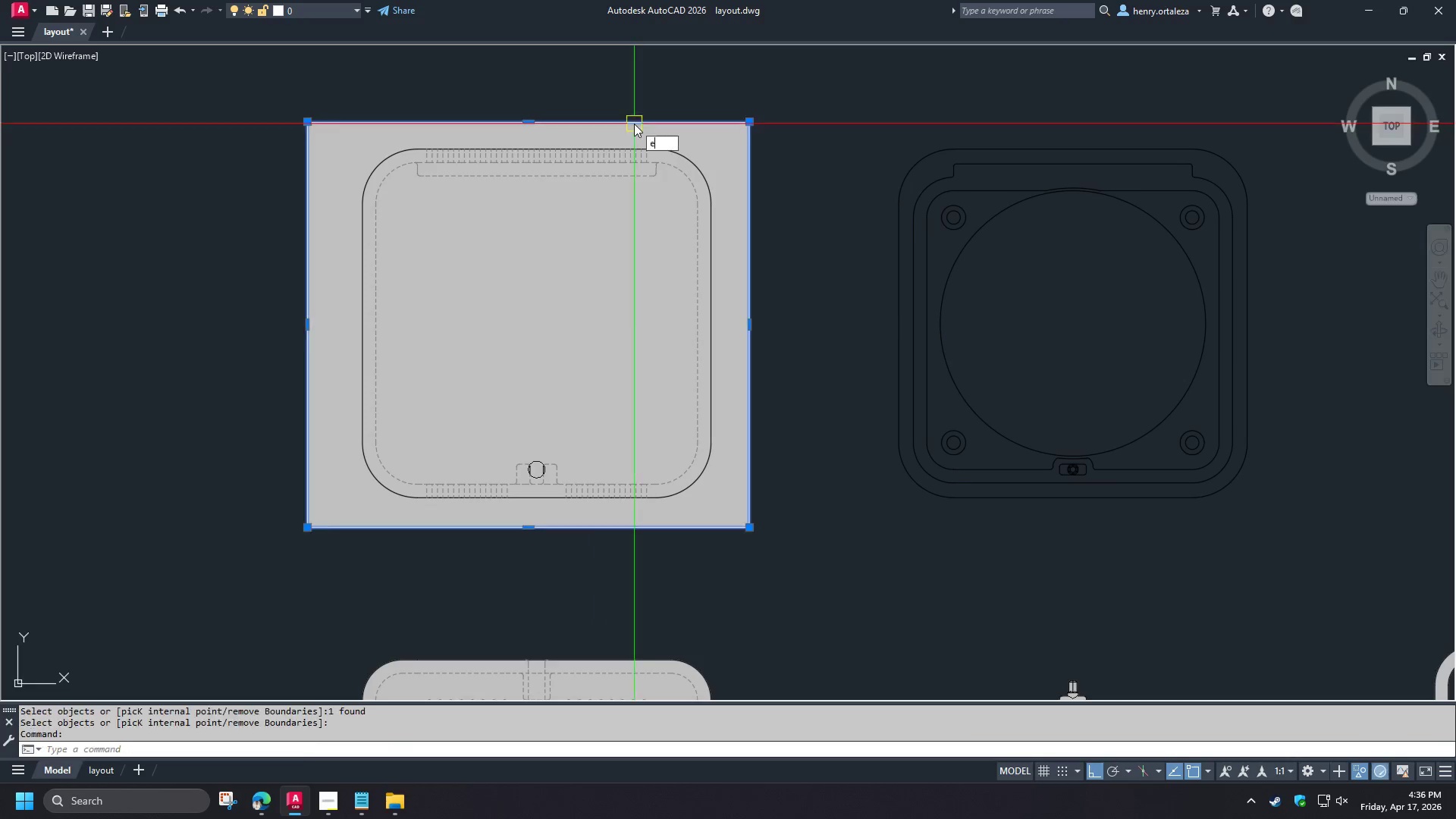 
key(Space)
 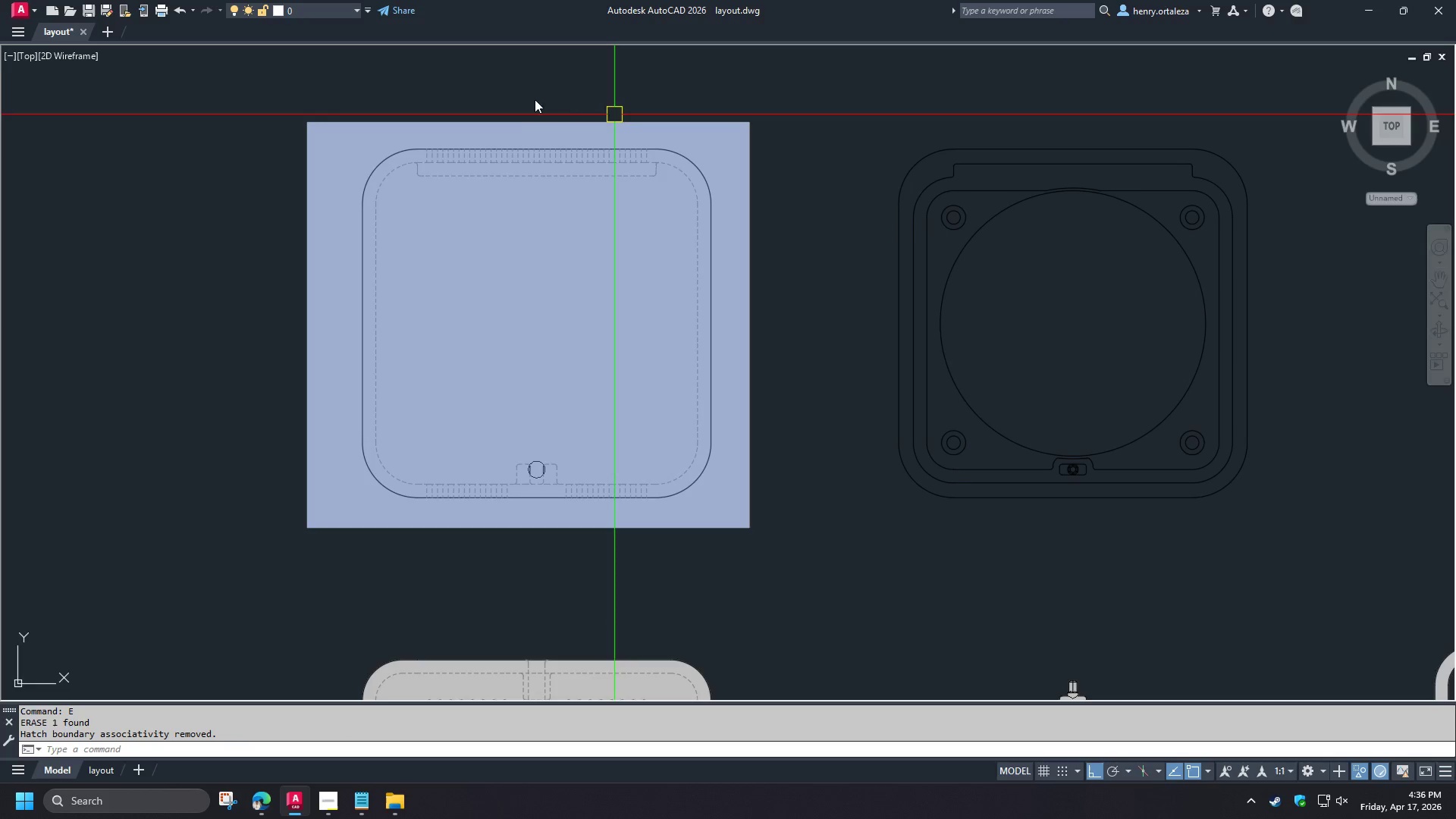 
type(tr )
 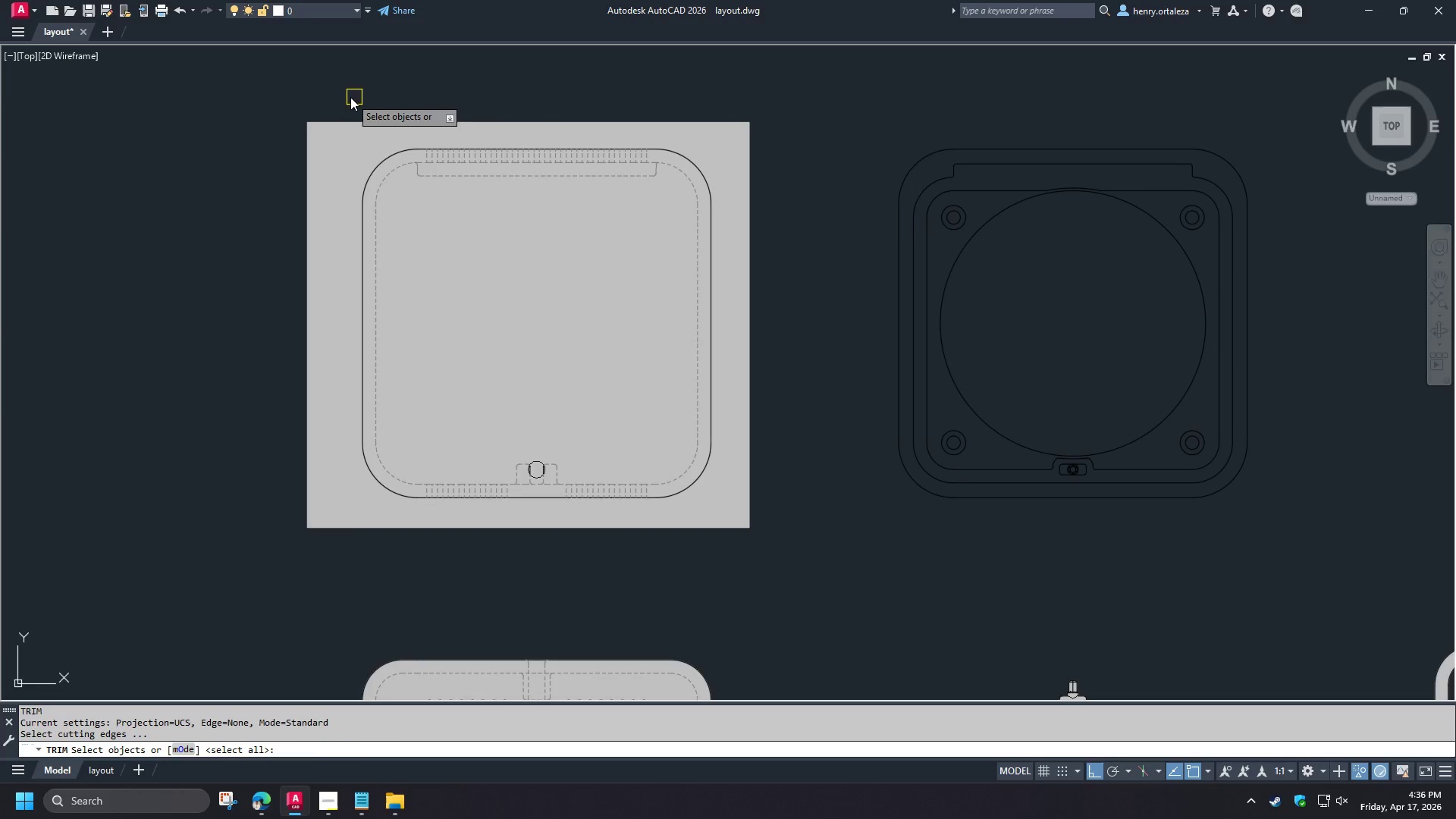 
left_click_drag(start_coordinate=[350, 96], to_coordinate=[360, 112])
 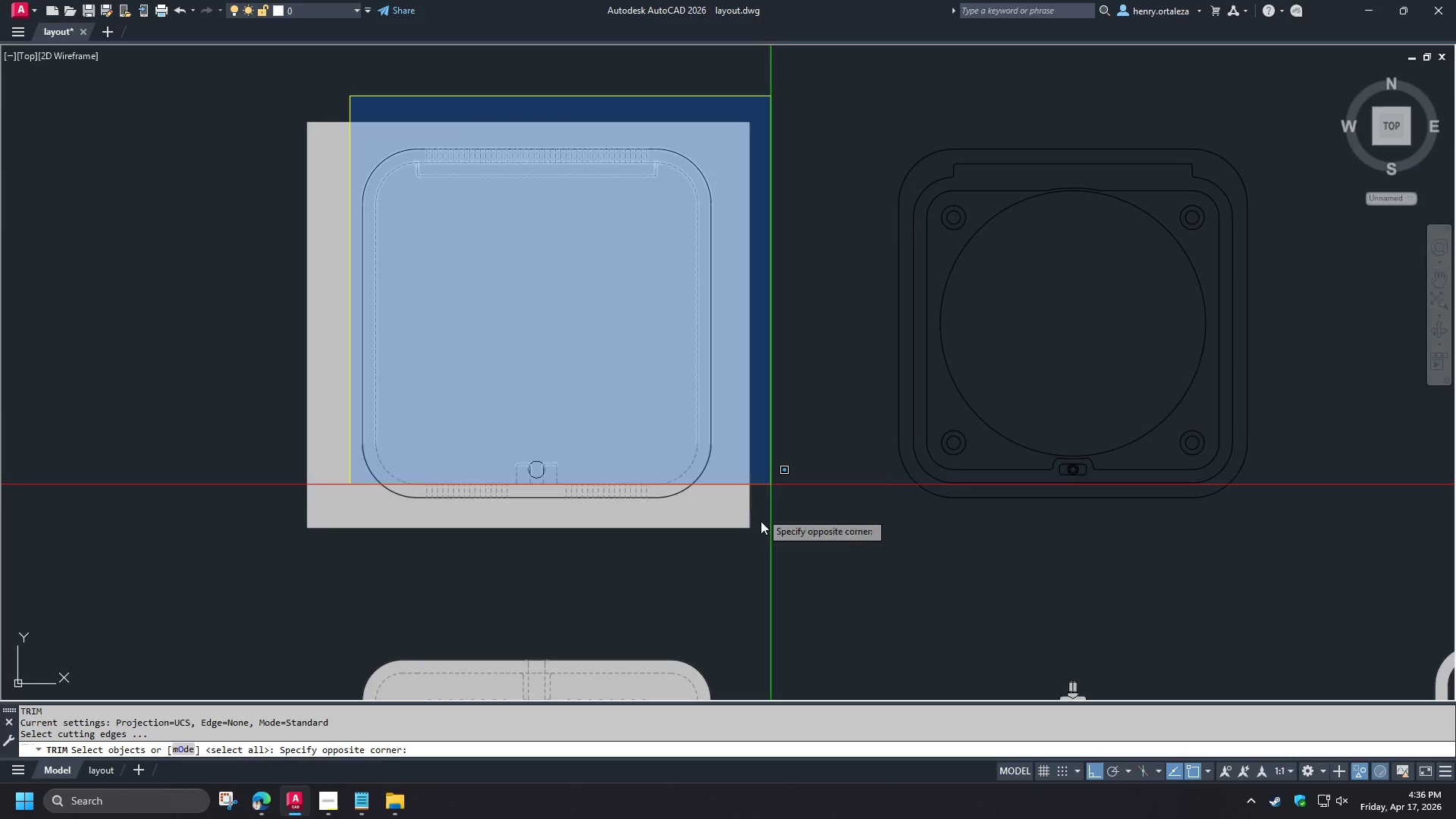 
left_click([765, 547])
 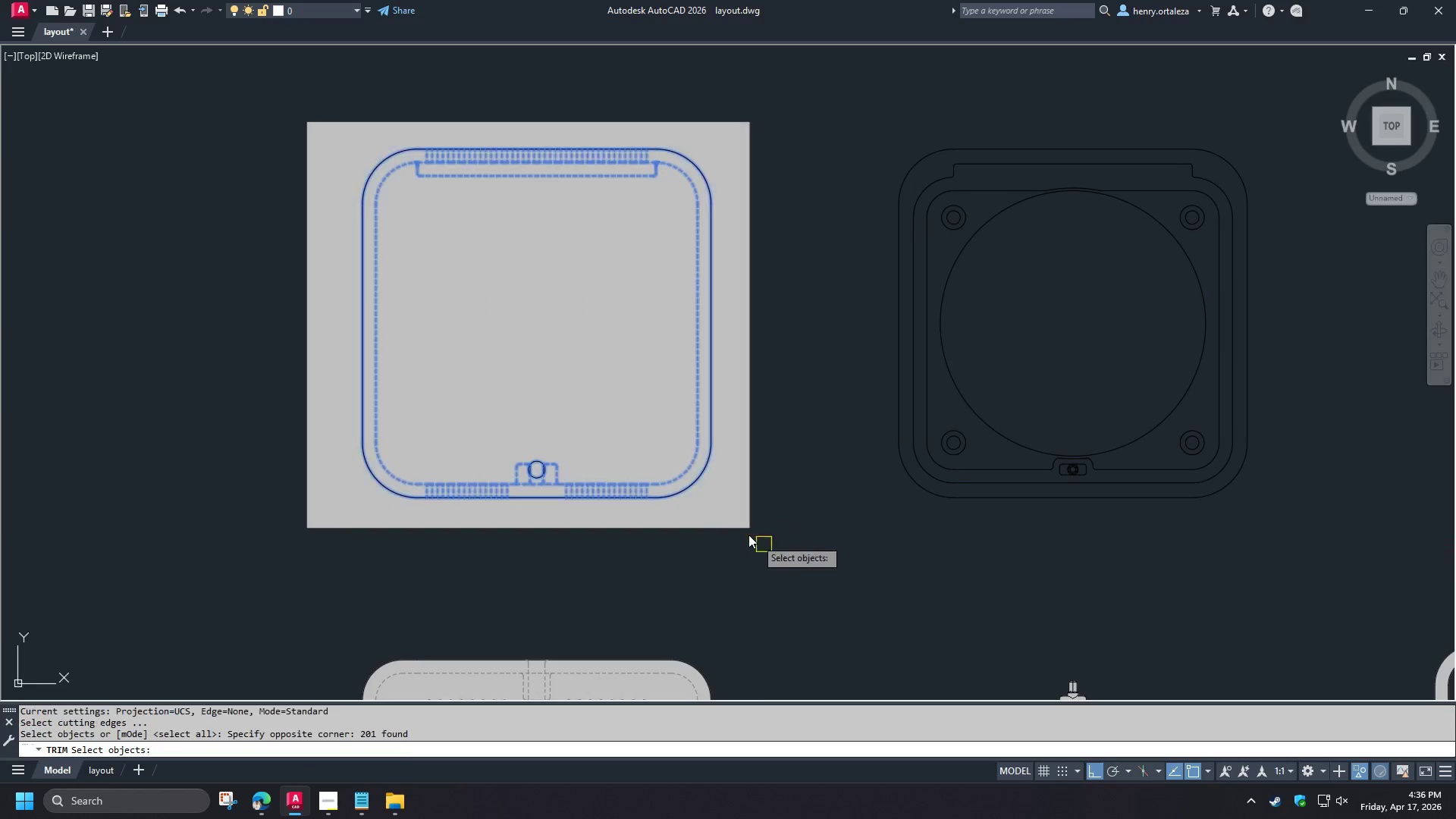 
key(Space)
 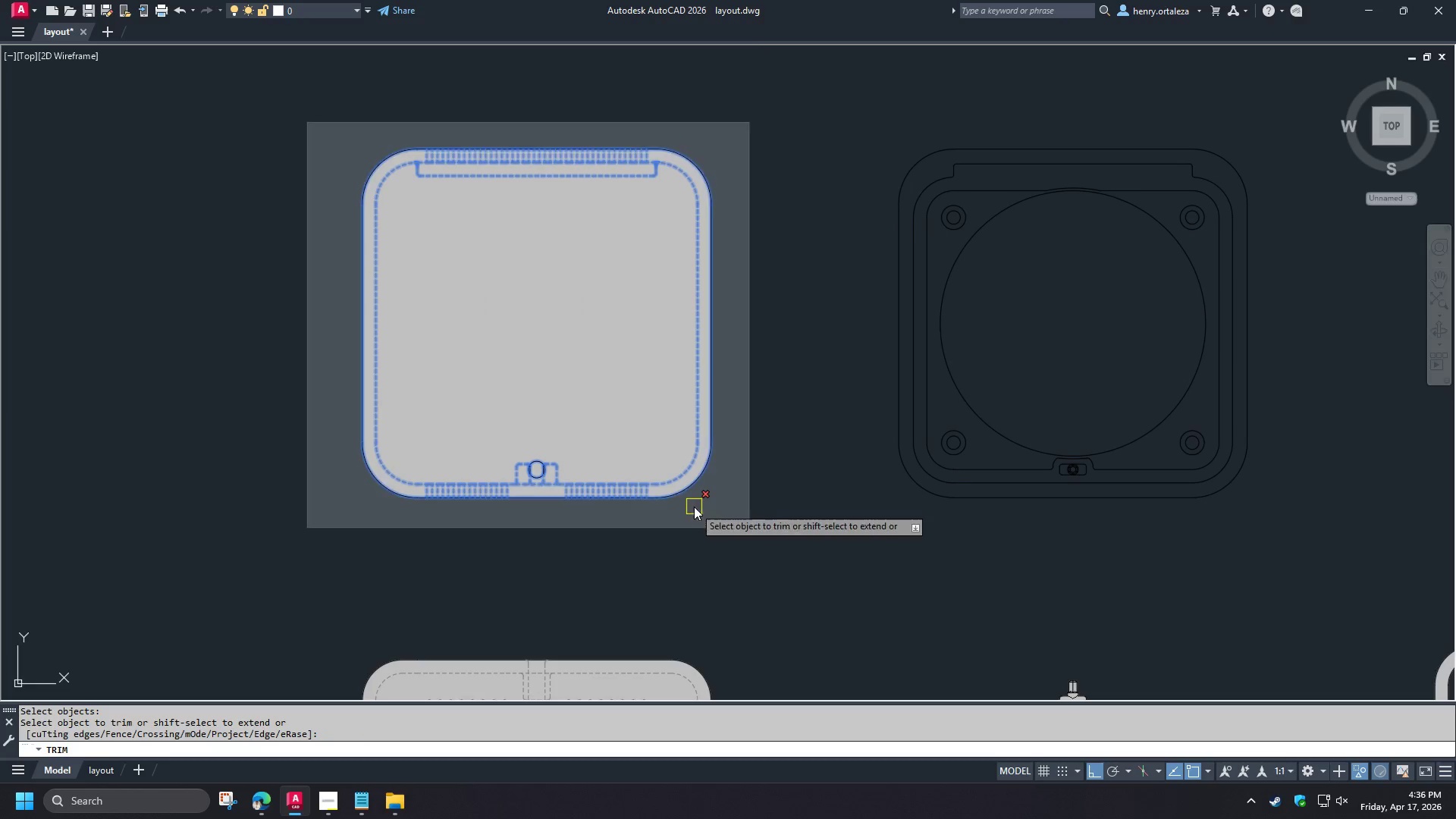 
left_click([694, 507])
 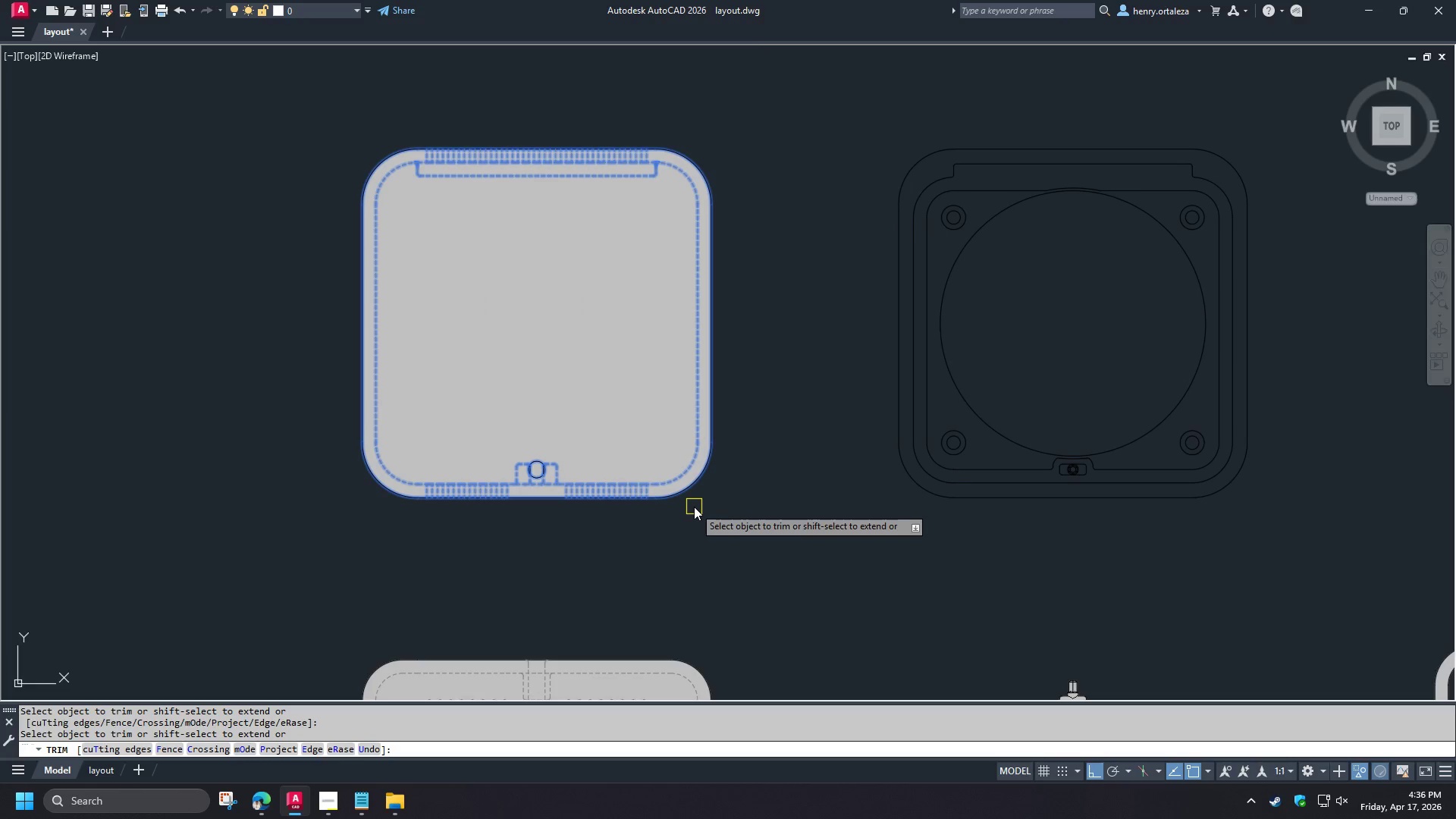 
type( re )
 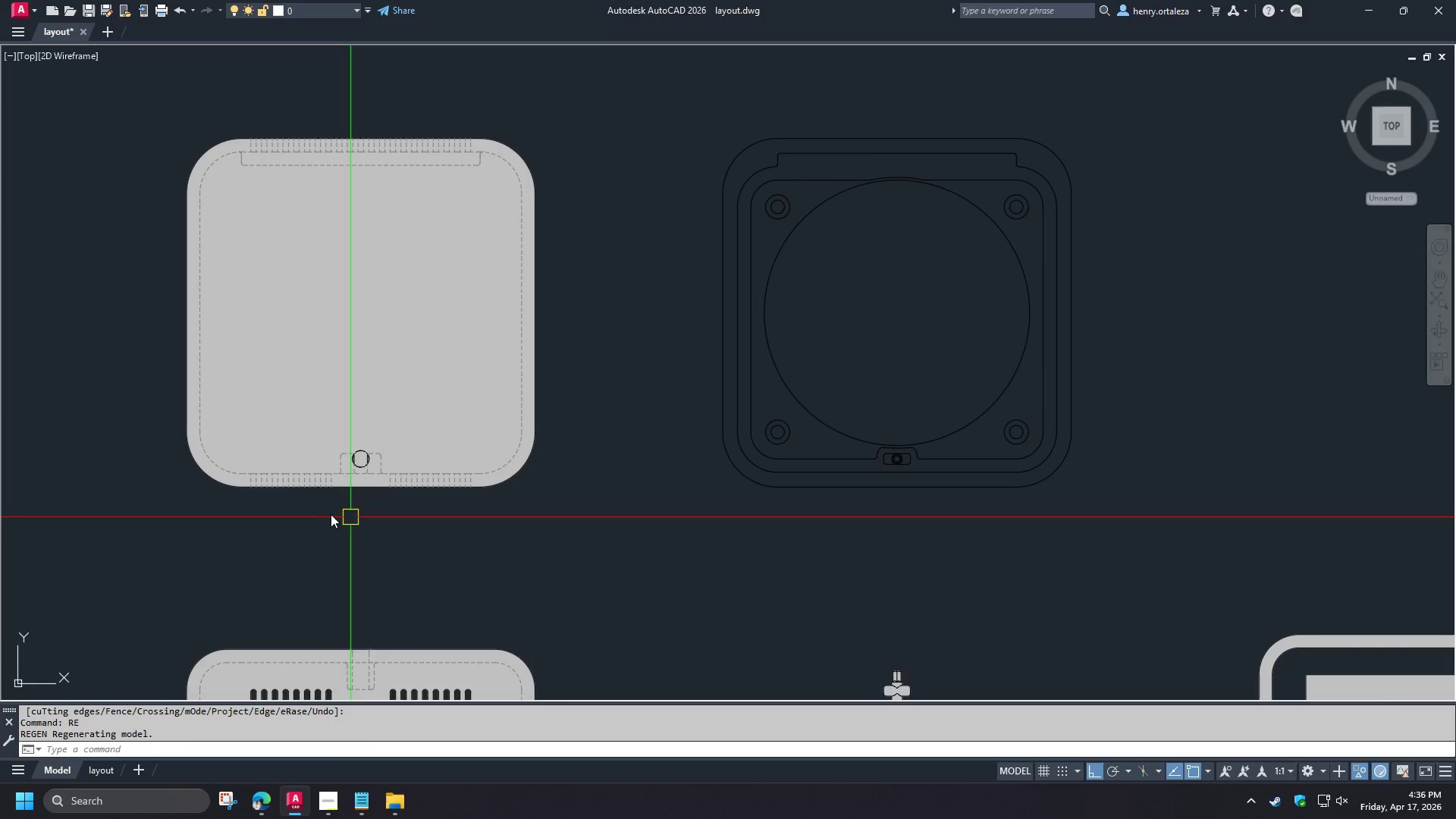 
scroll: coordinate [330, 481], scroll_direction: up, amount: 4.0
 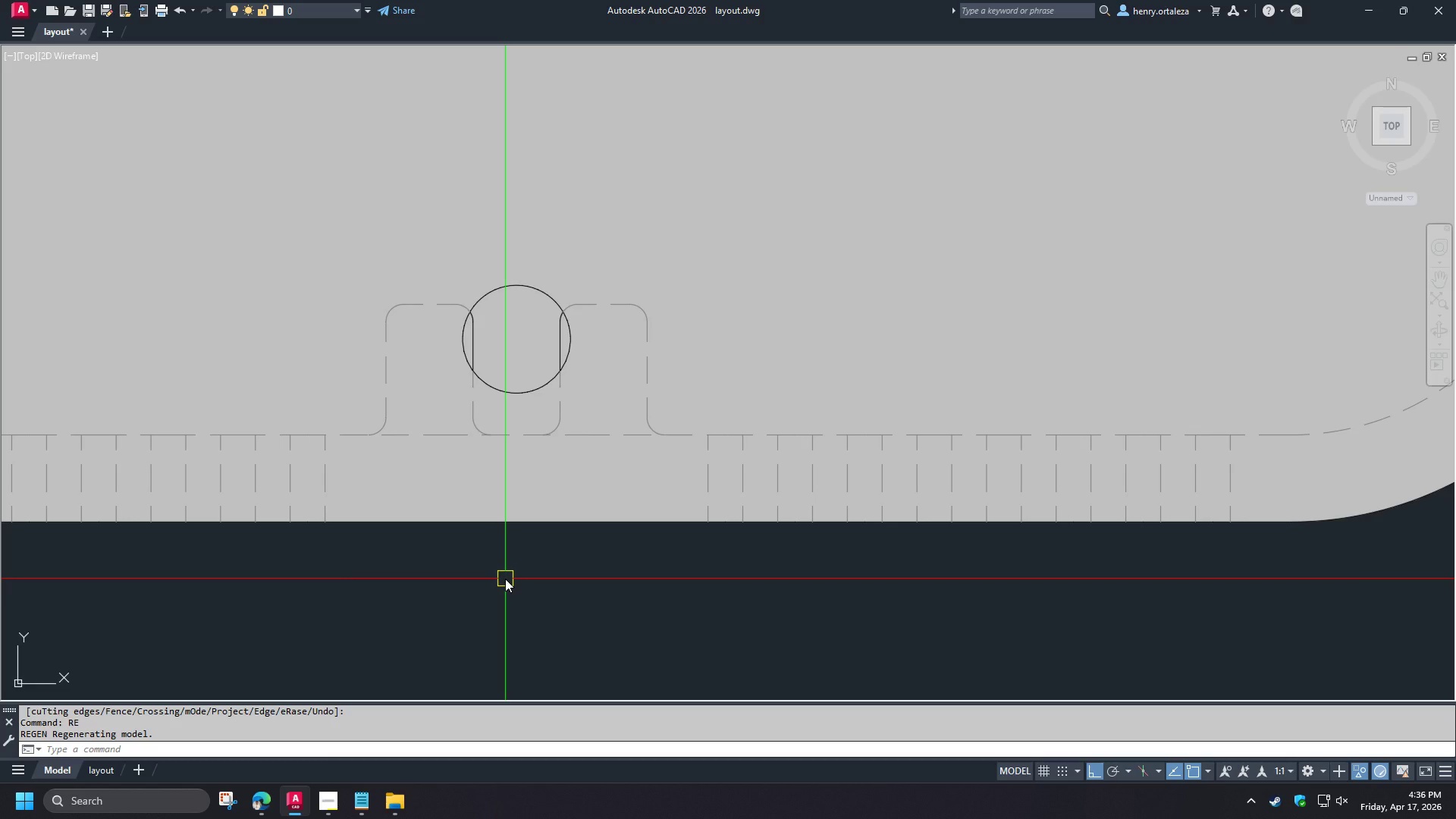 
wait(5.54)
 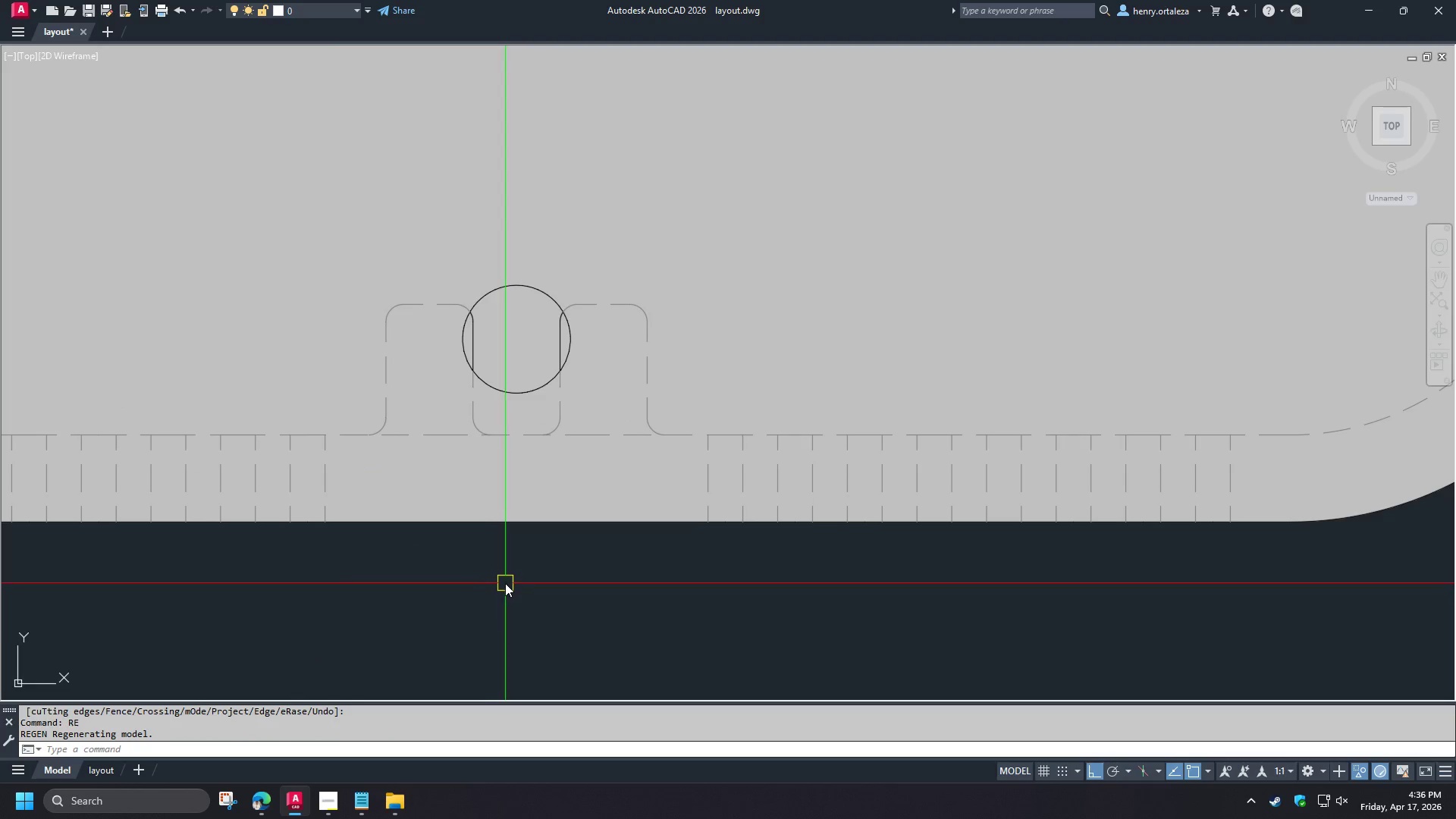 
type(tr )
 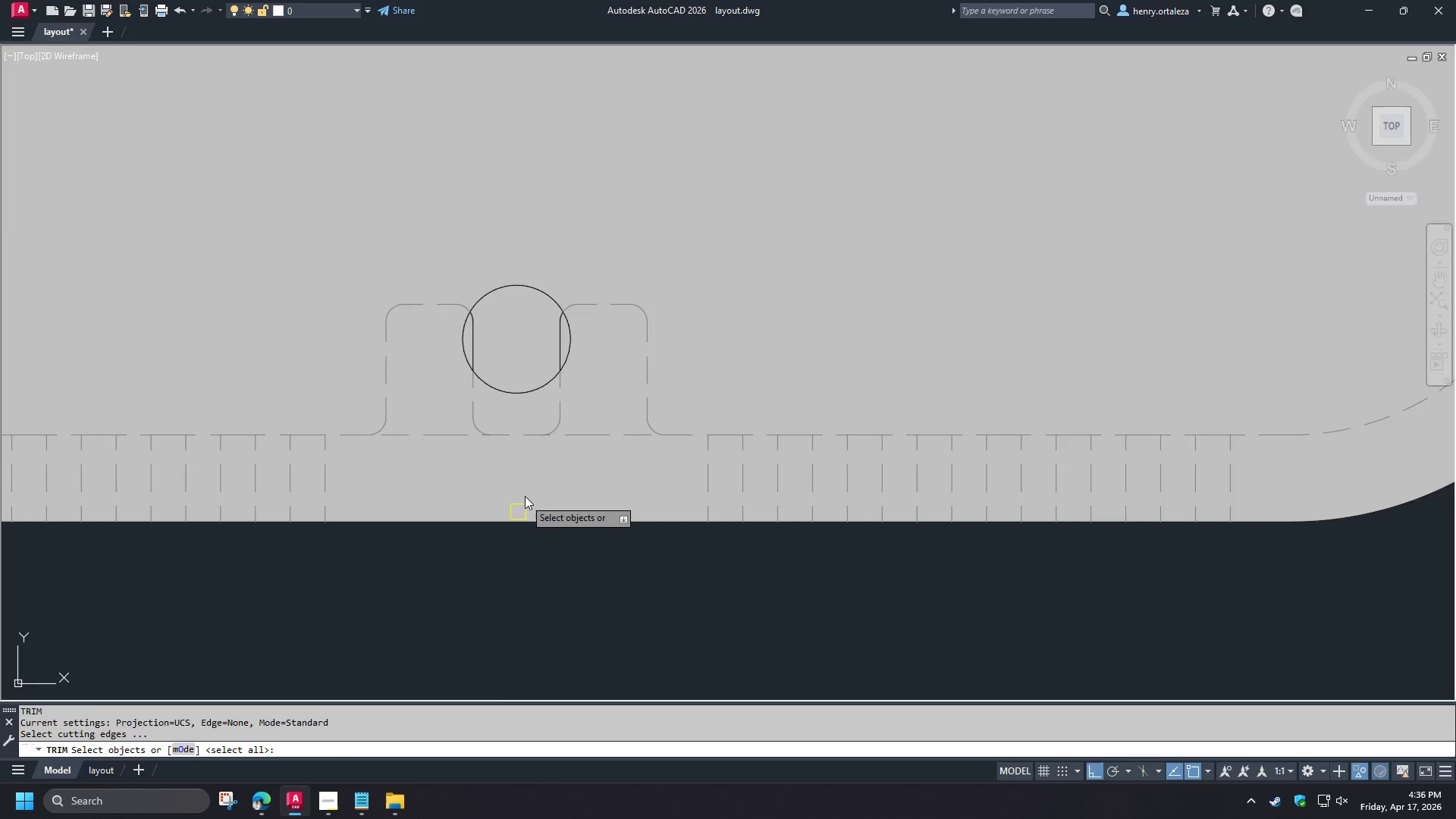 
key(Escape)
 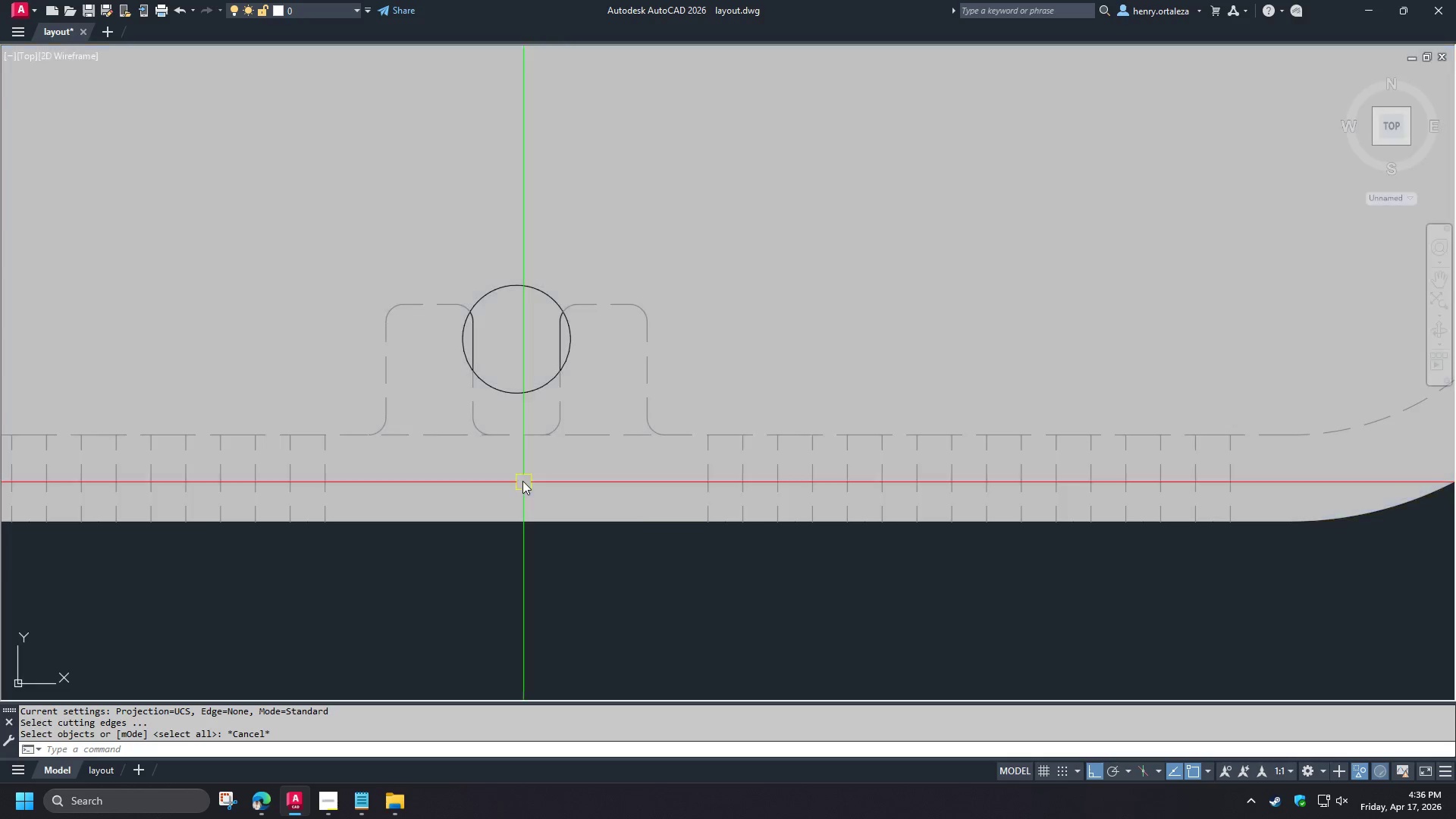 
left_click([522, 481])
 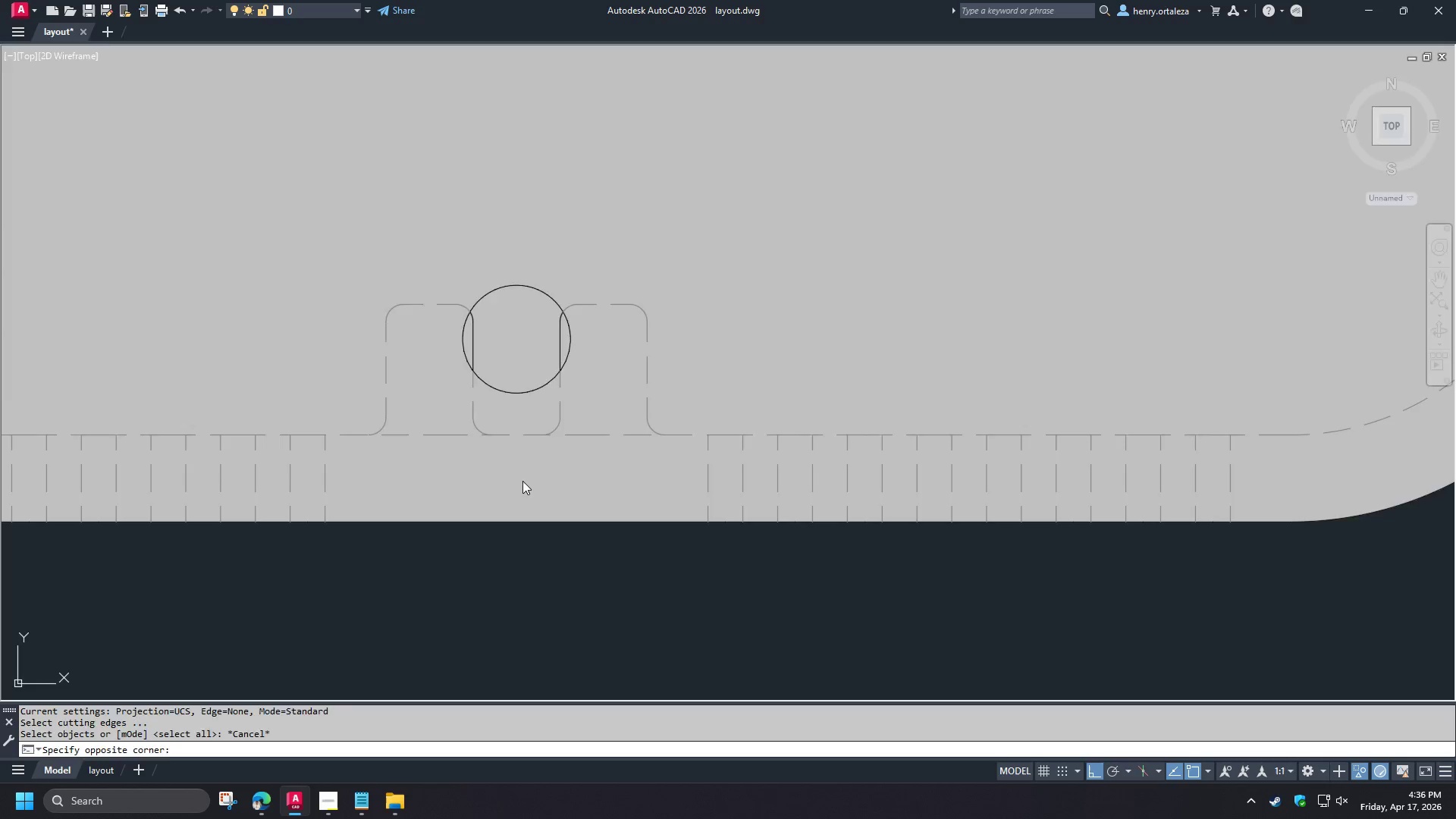 
right_click([522, 481])
 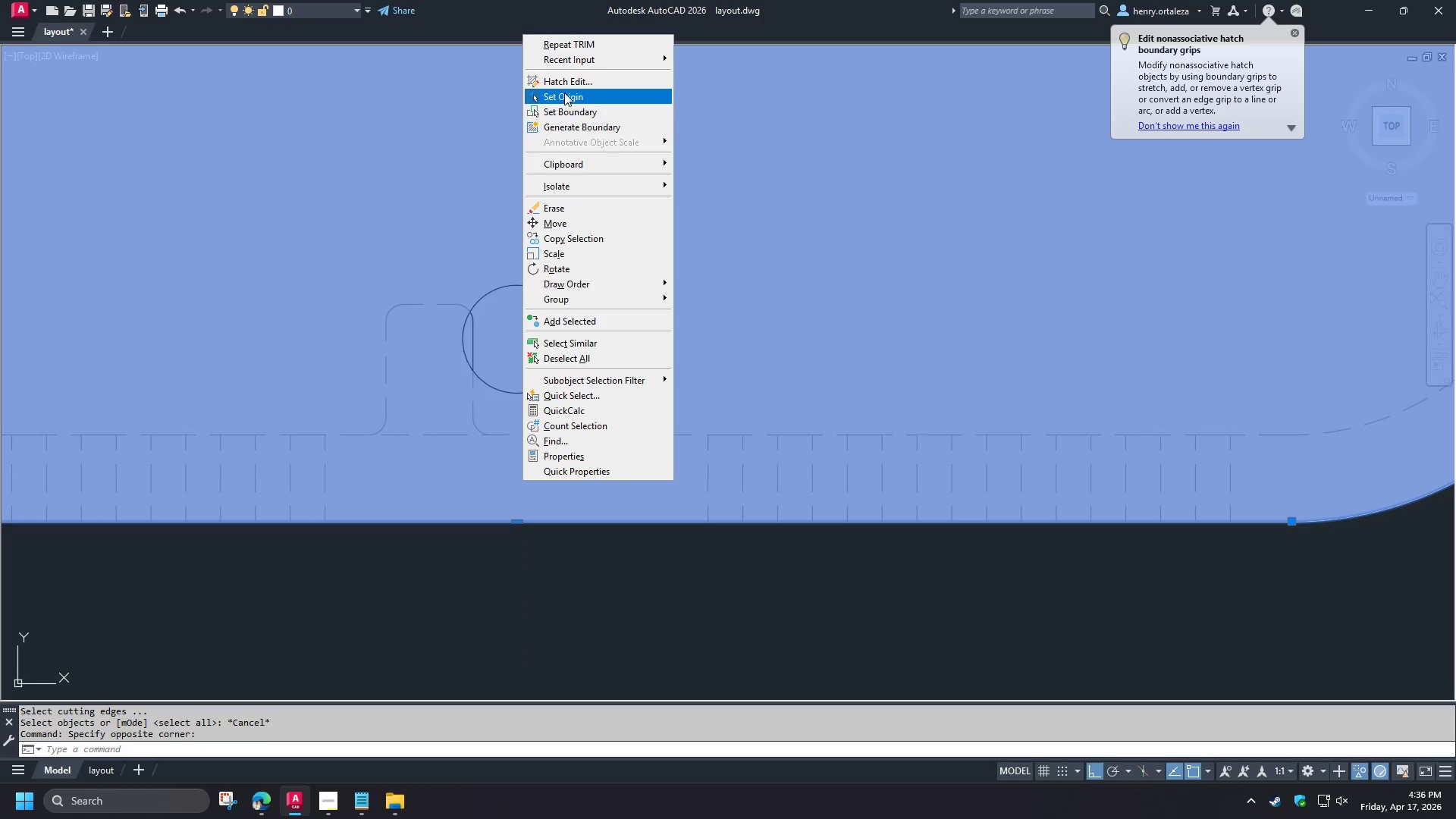 
double_click([563, 89])
 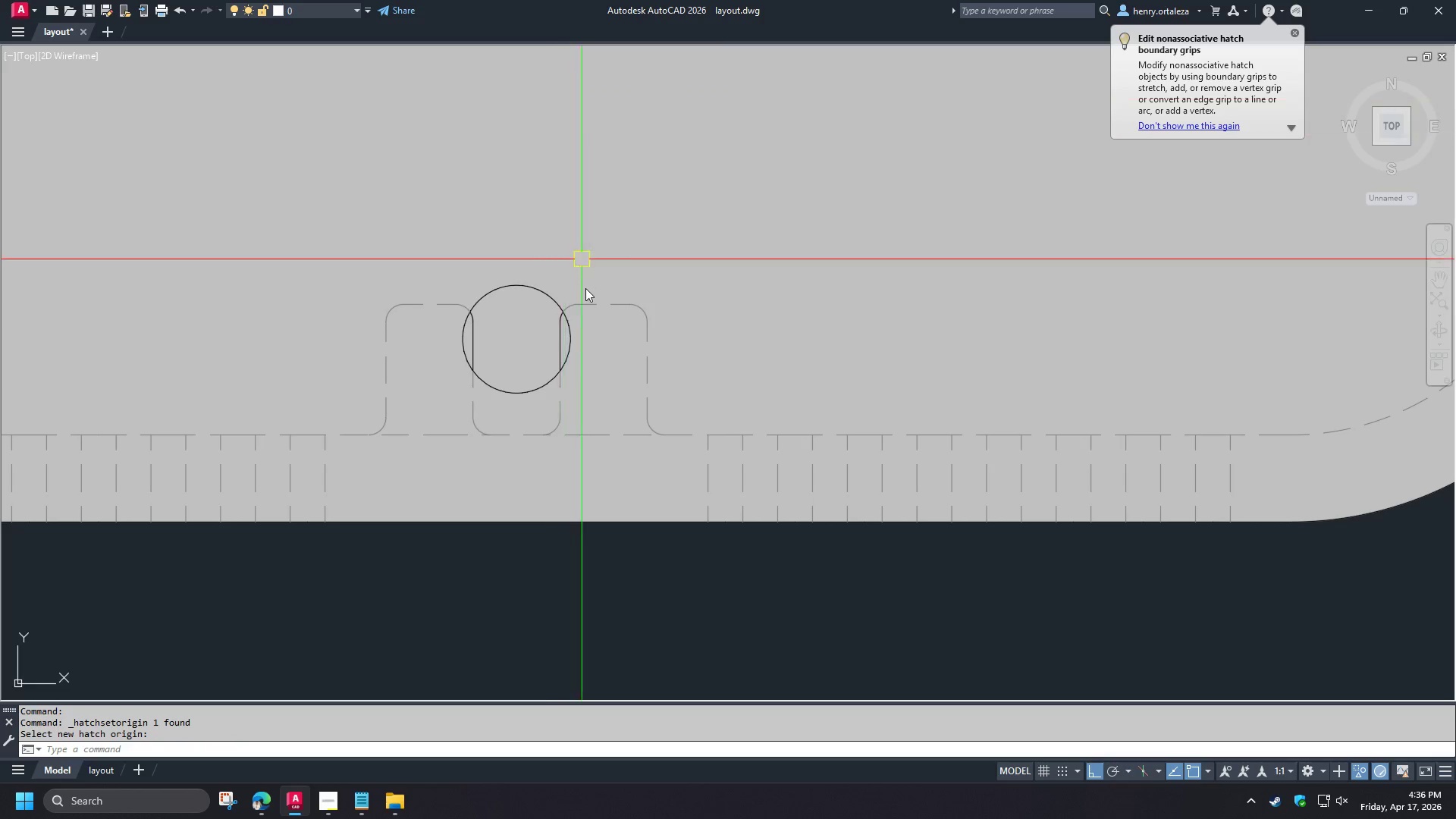 
left_click([588, 250])
 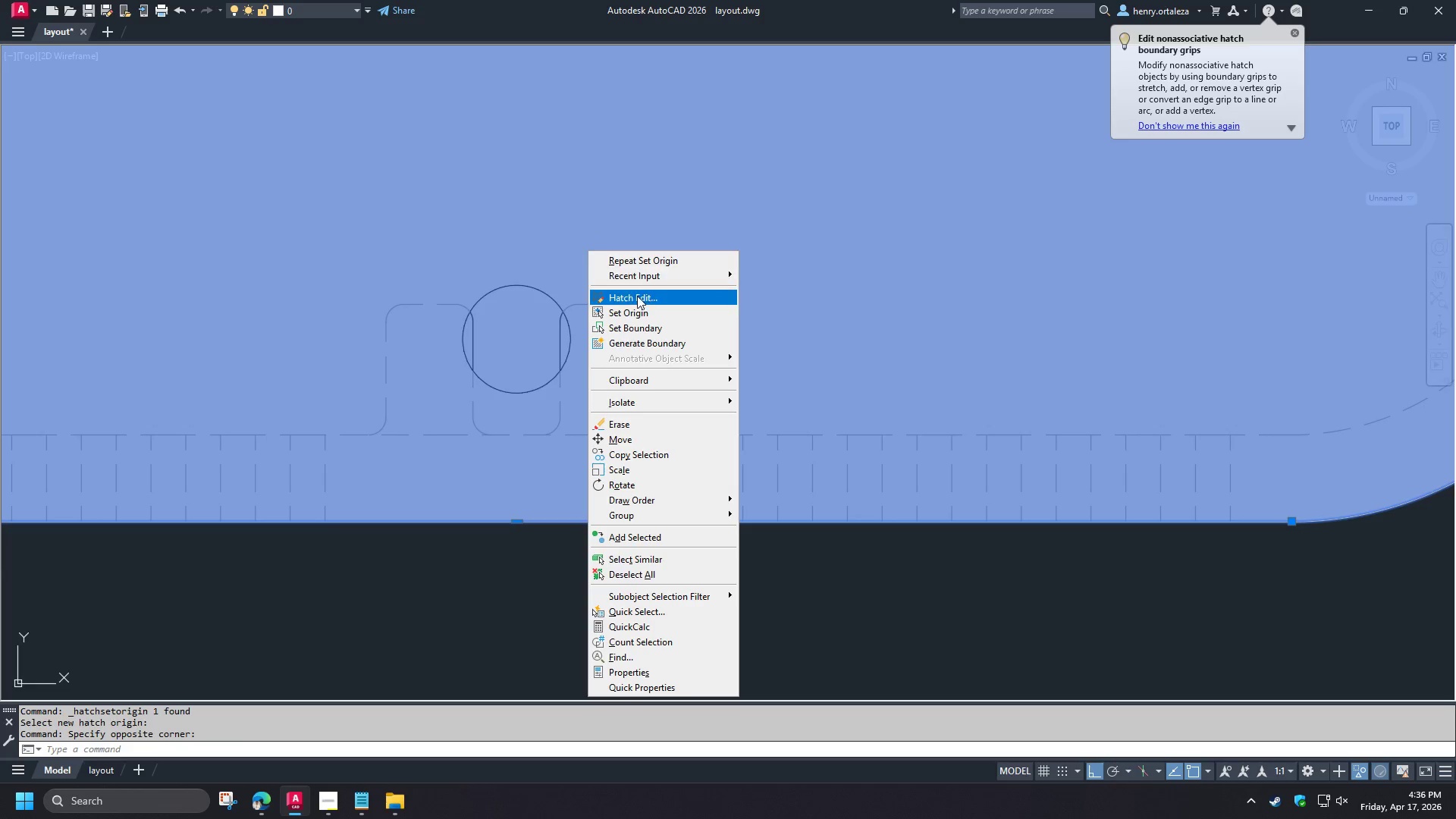 
left_click([637, 300])
 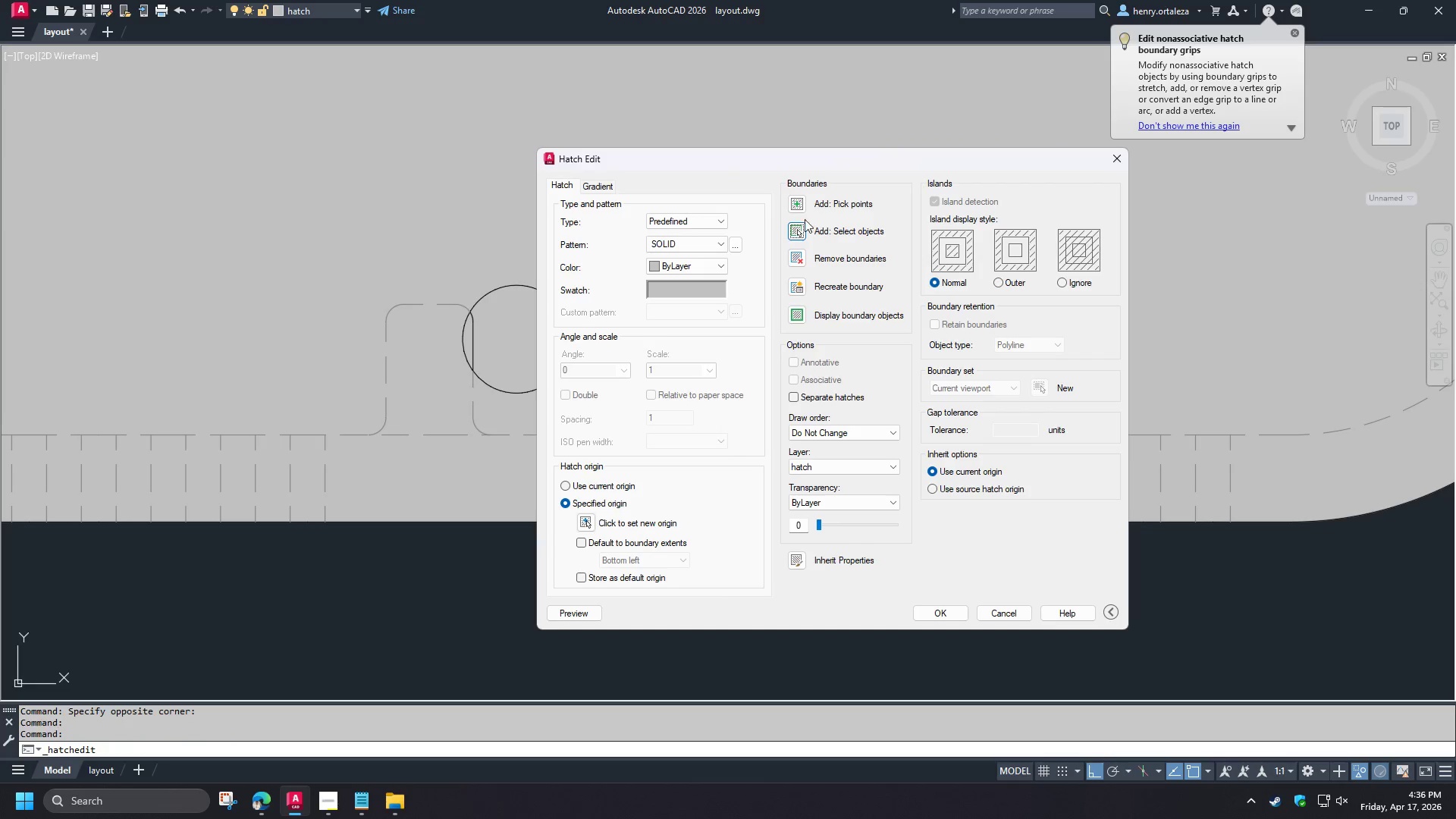 
left_click([796, 207])
 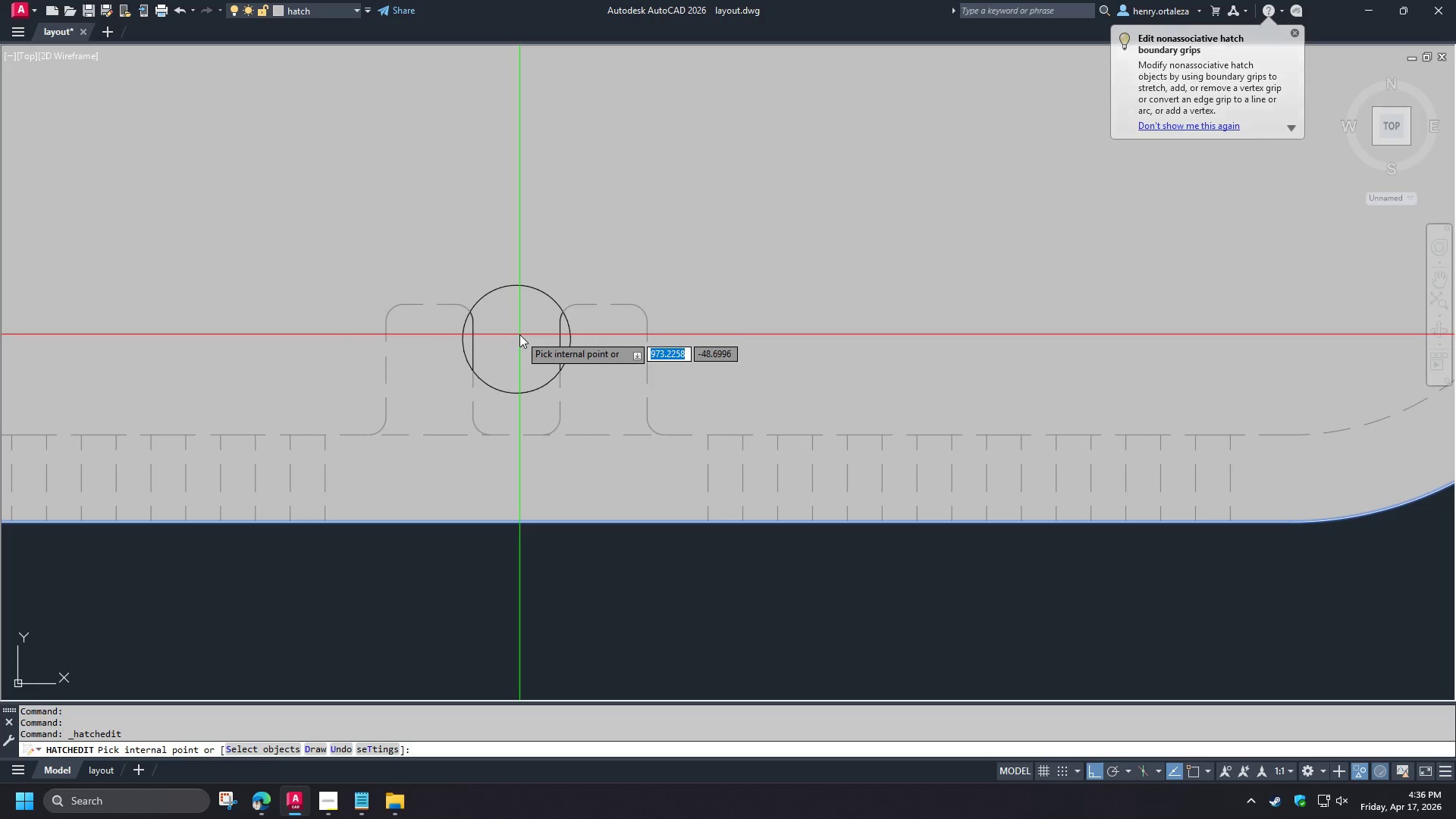 
left_click([519, 334])
 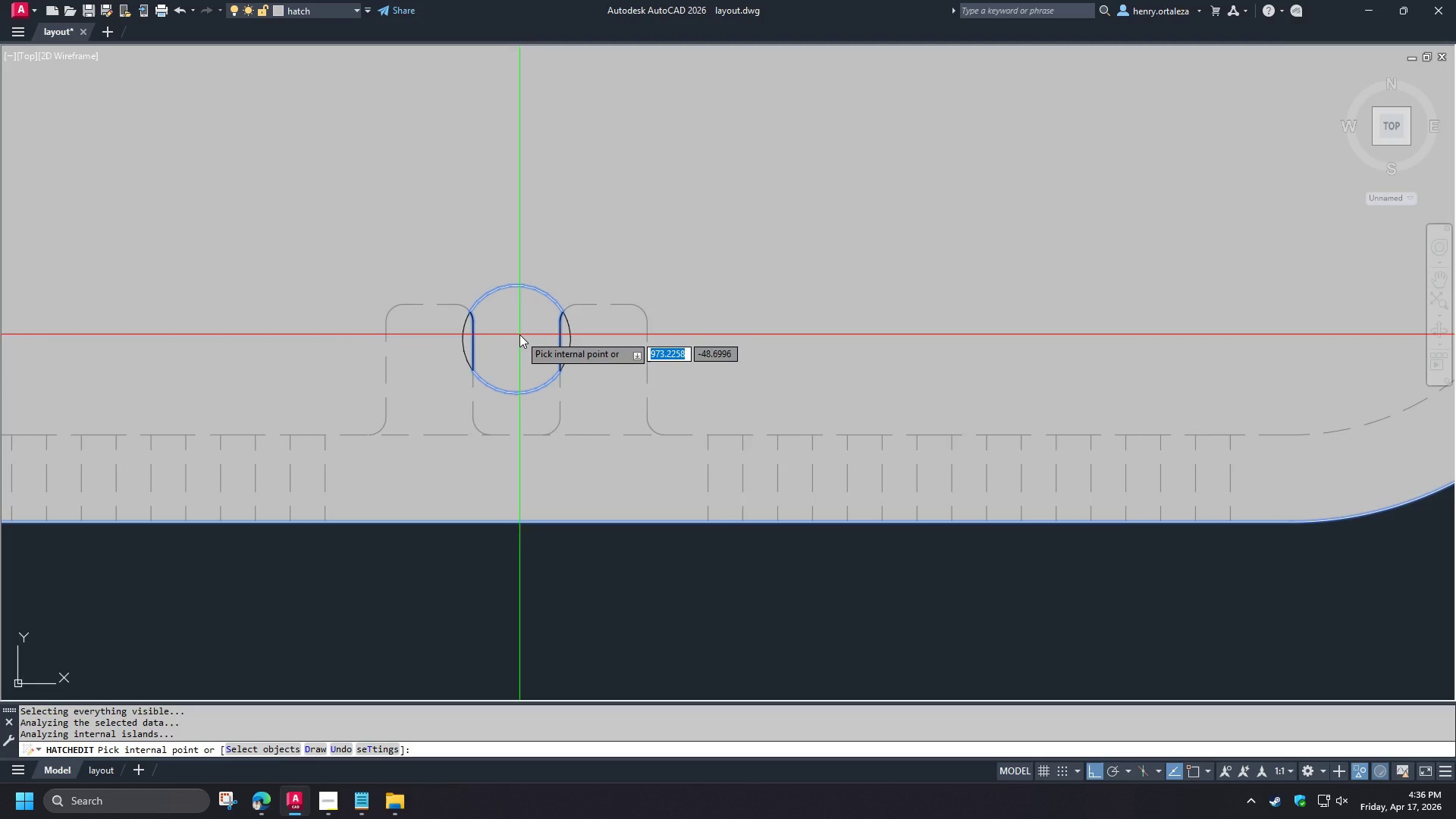 
key(Space)
 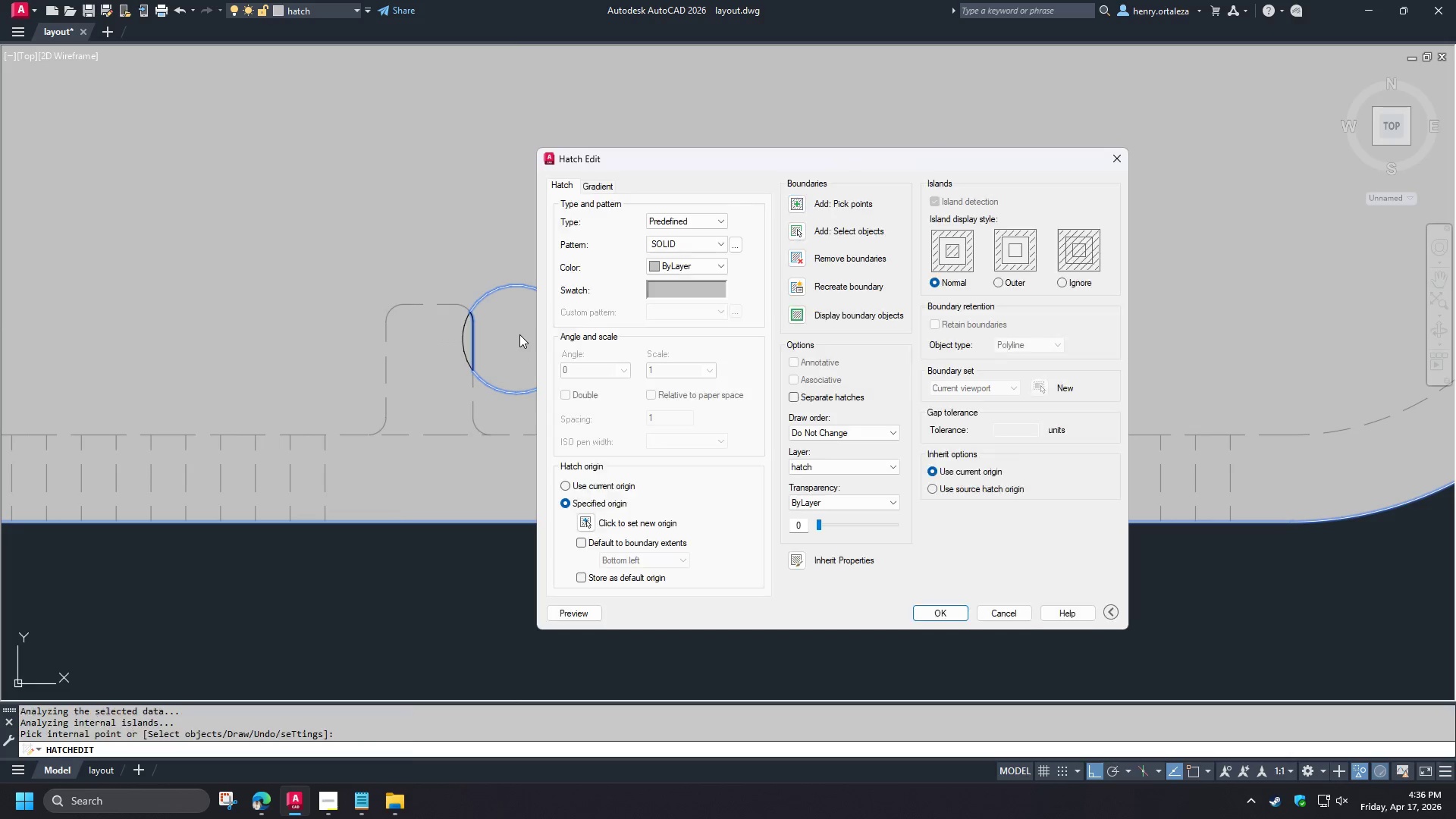 
key(Space)
 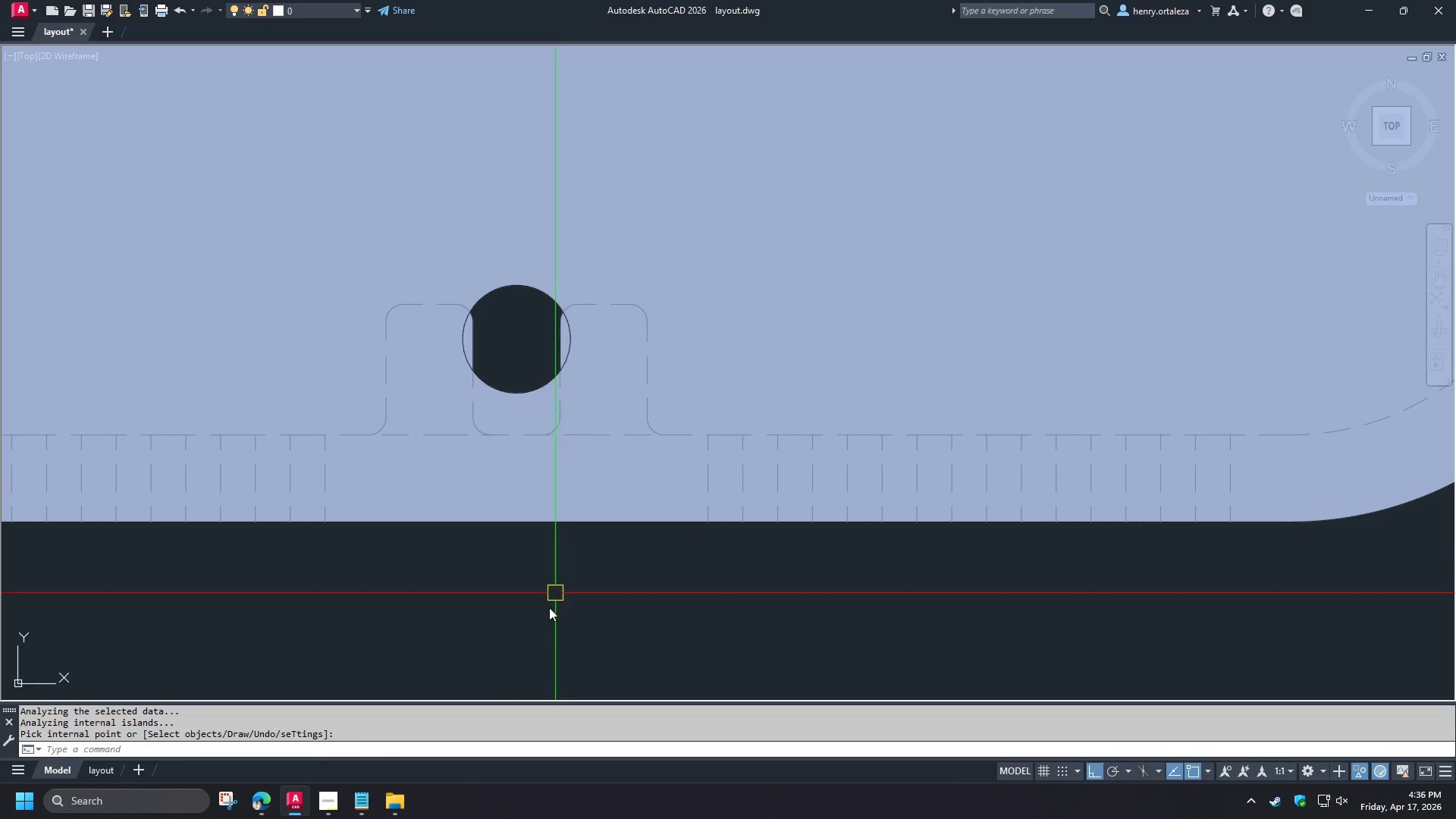 
scroll: coordinate [573, 629], scroll_direction: down, amount: 4.0
 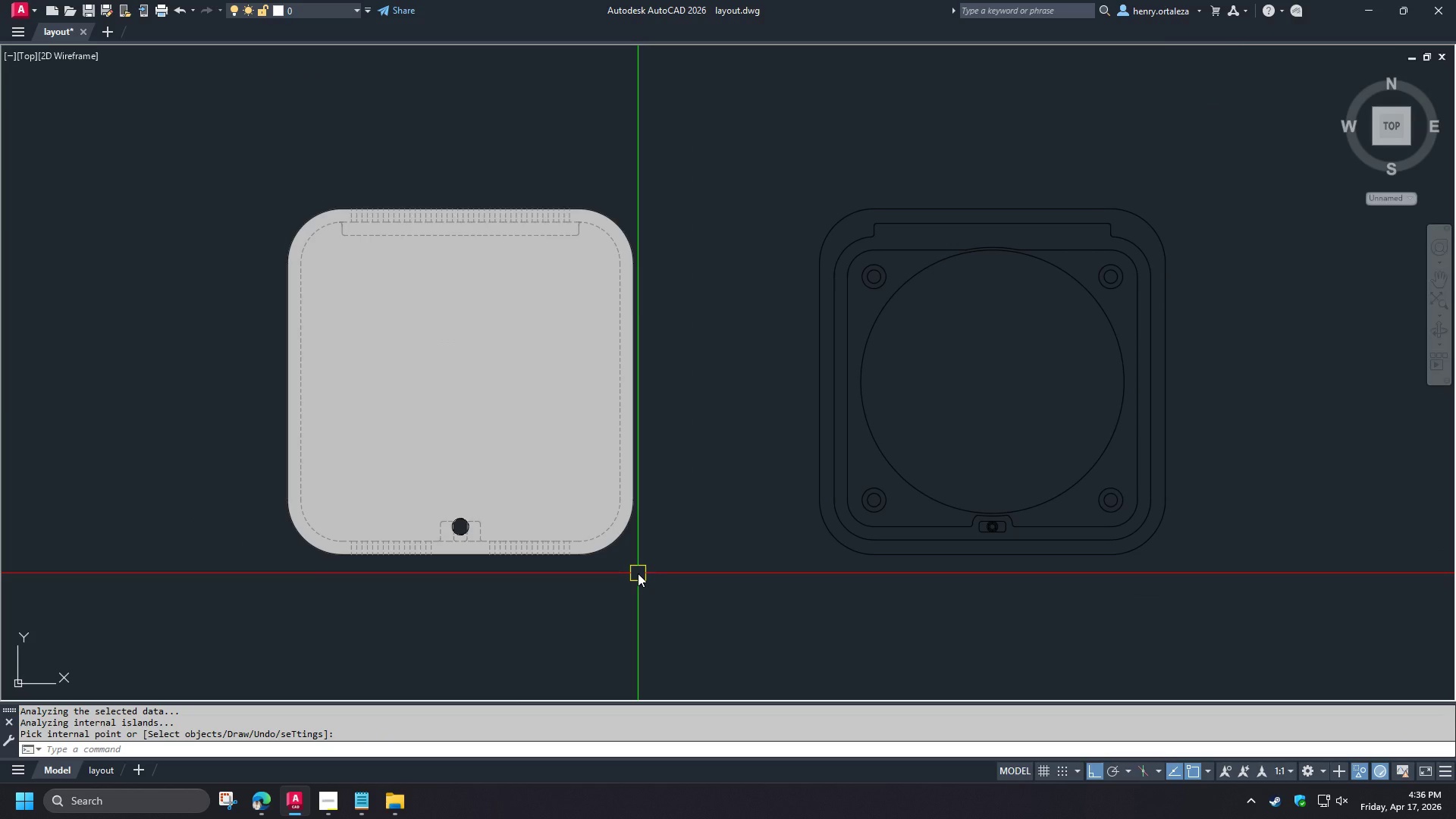 
key(H)
 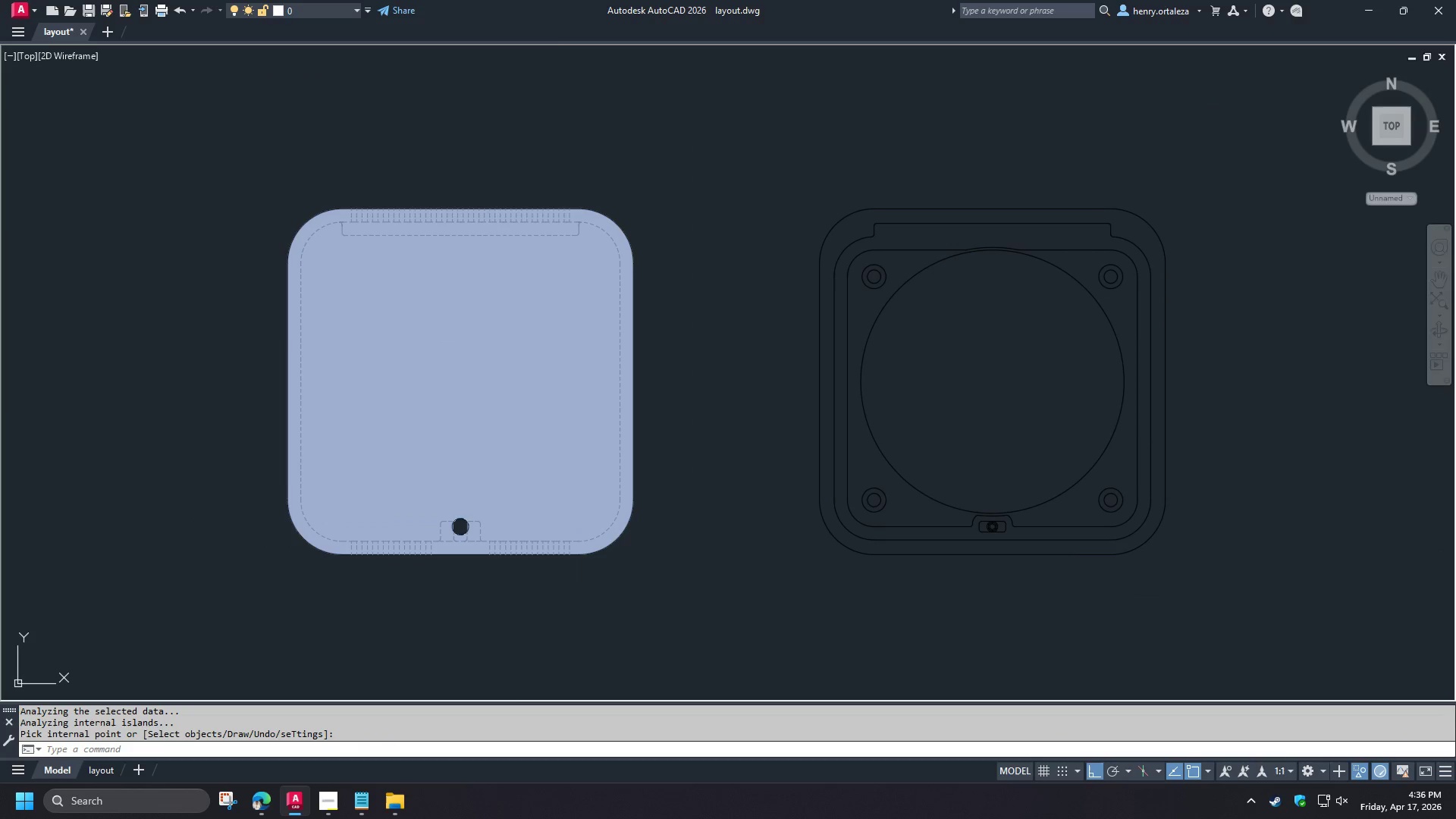 
key(Space)
 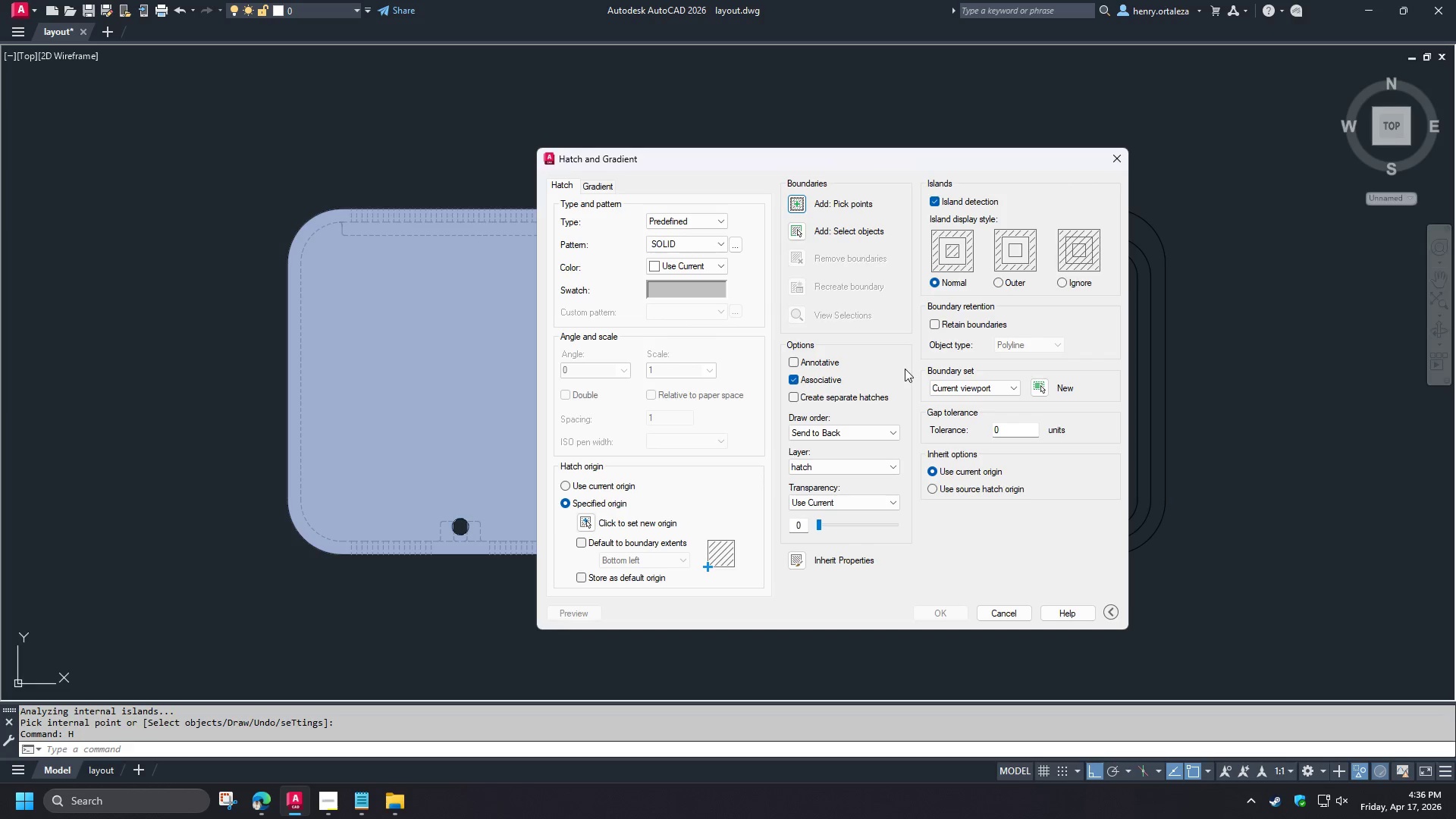 
mouse_move([790, 231])
 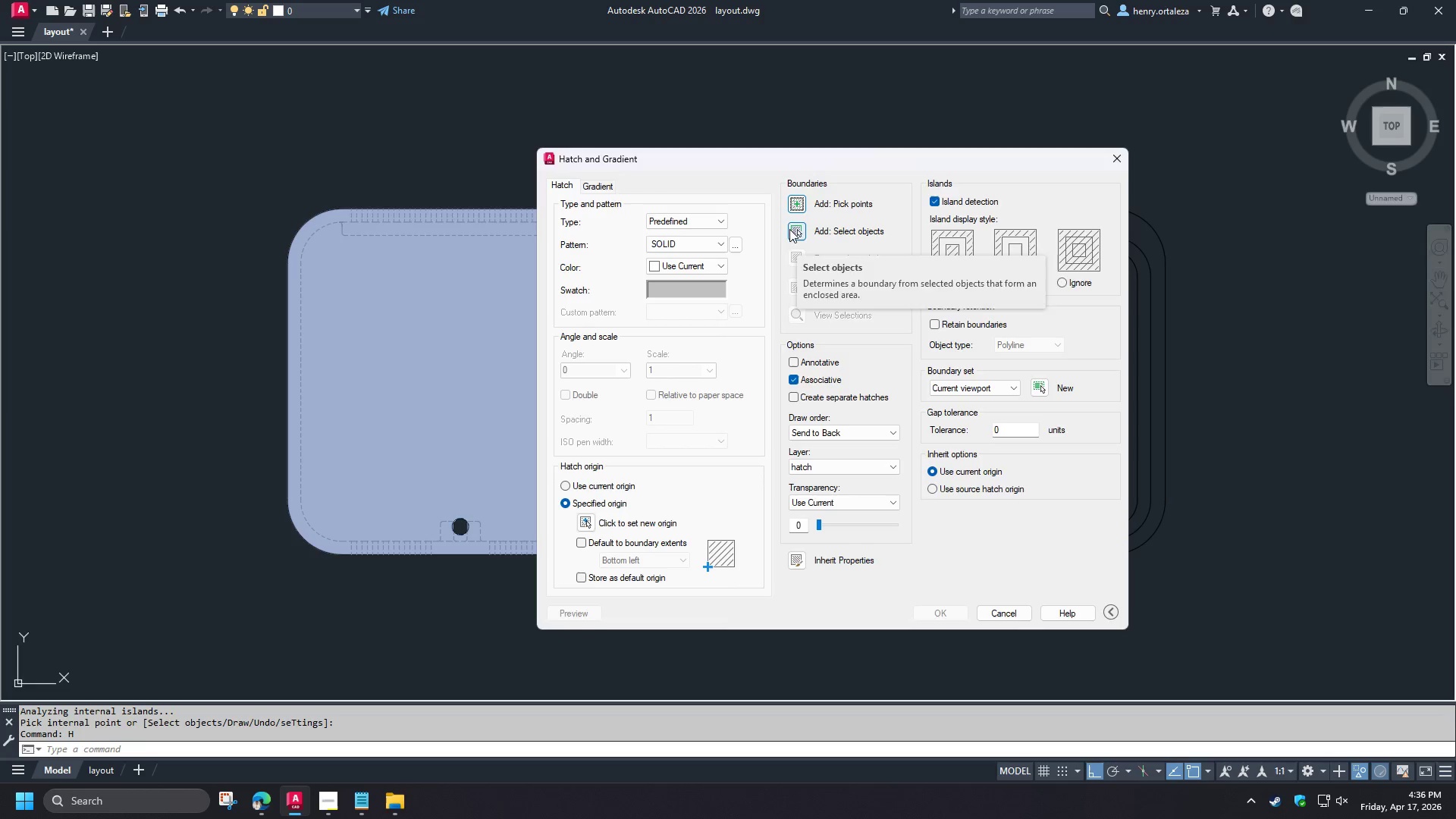 
key(Escape)
key(Escape)
key(Escape)
type(rec )
 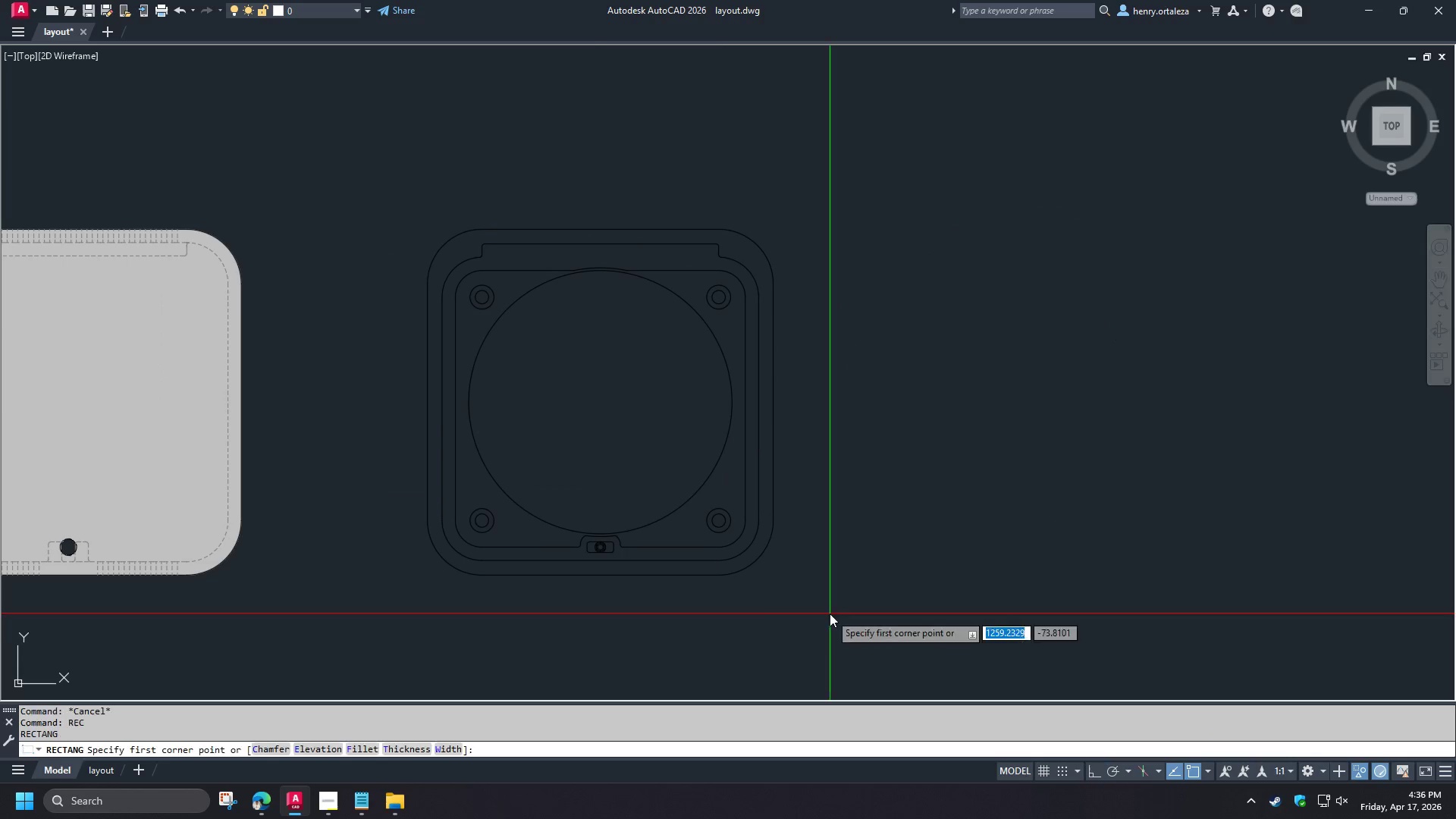 
left_click_drag(start_coordinate=[830, 613], to_coordinate=[827, 607])
 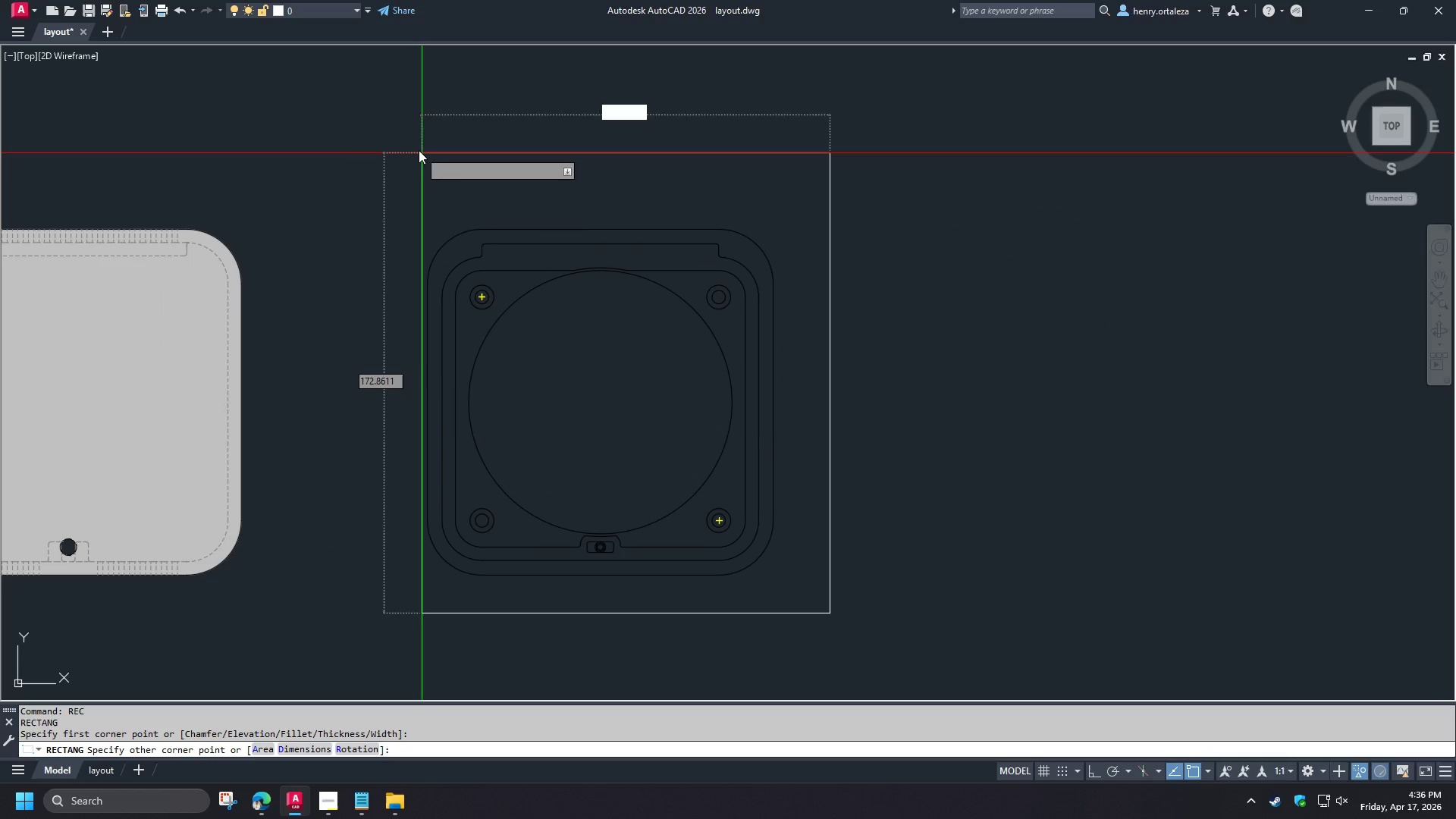 
left_click([392, 173])
 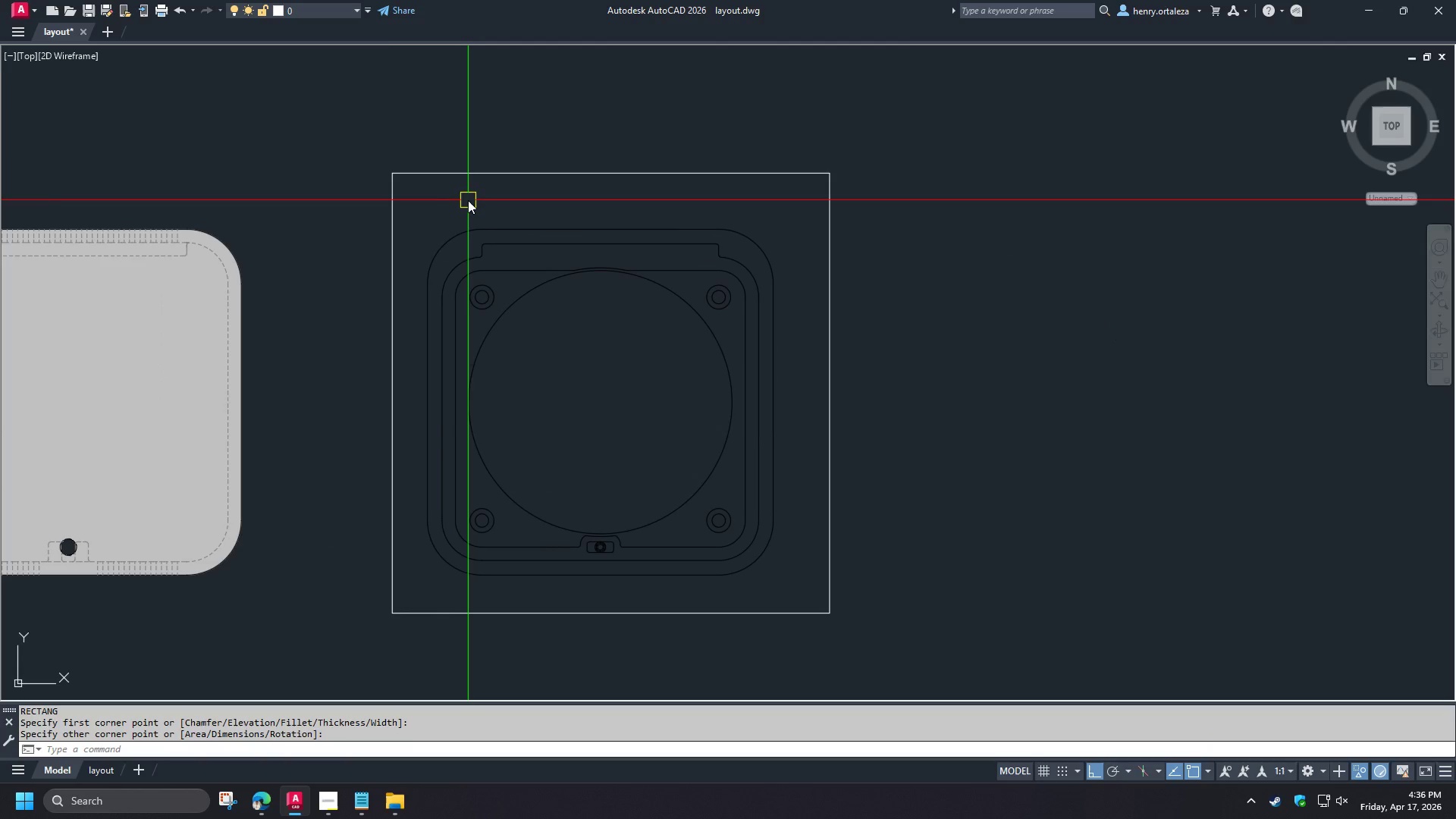 
key(H)
 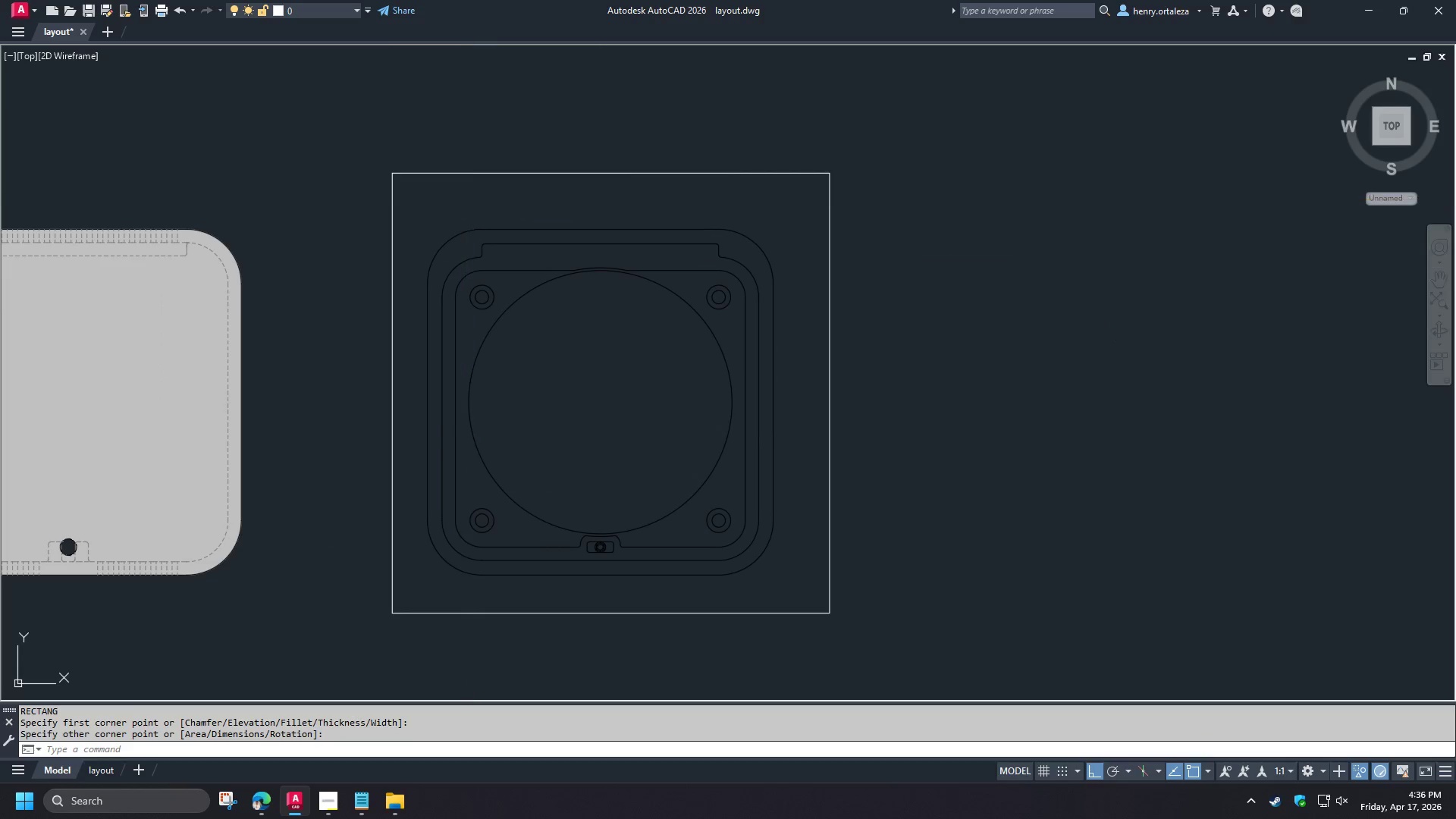 
key(Space)
 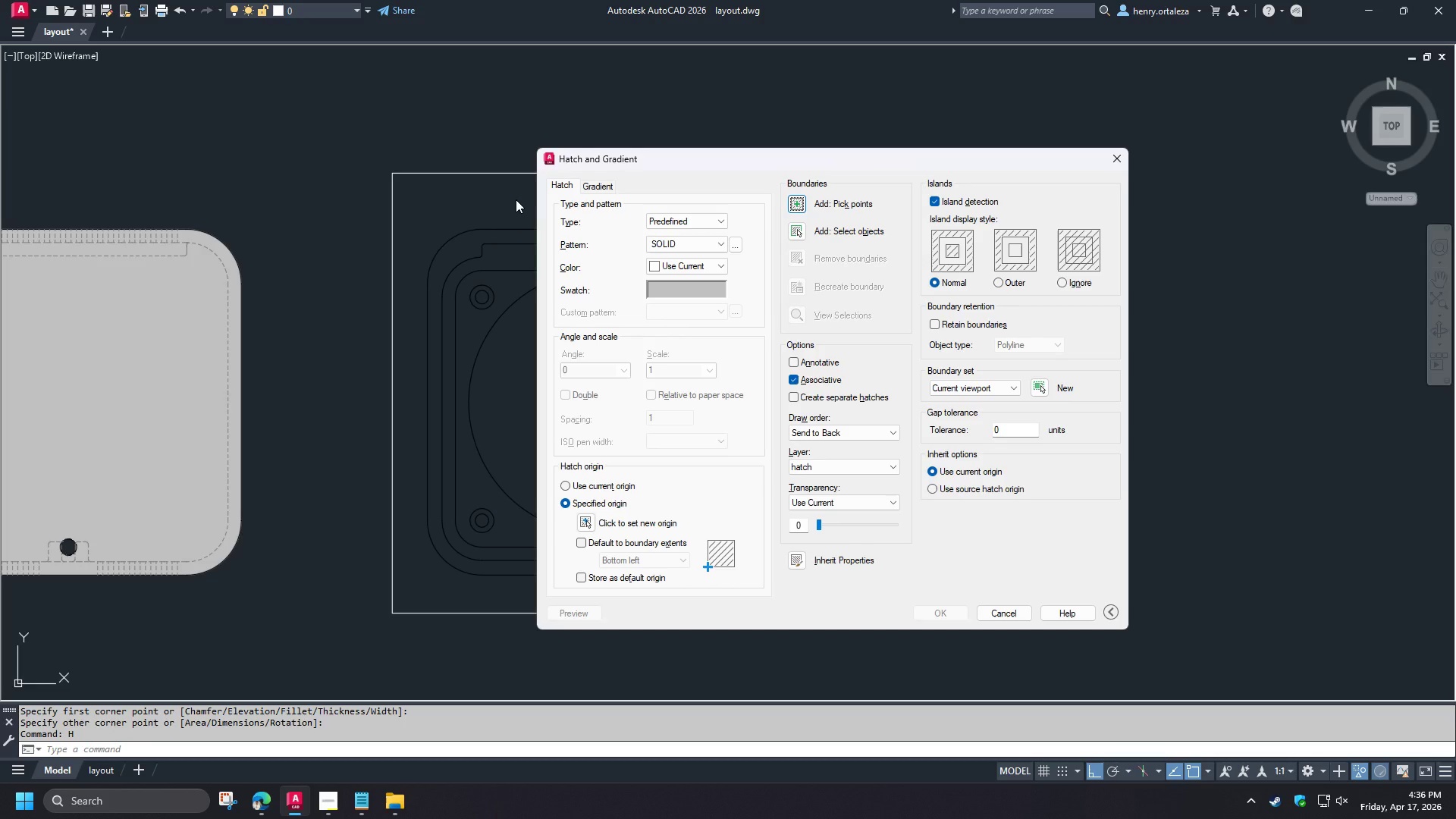 
key(Space)
 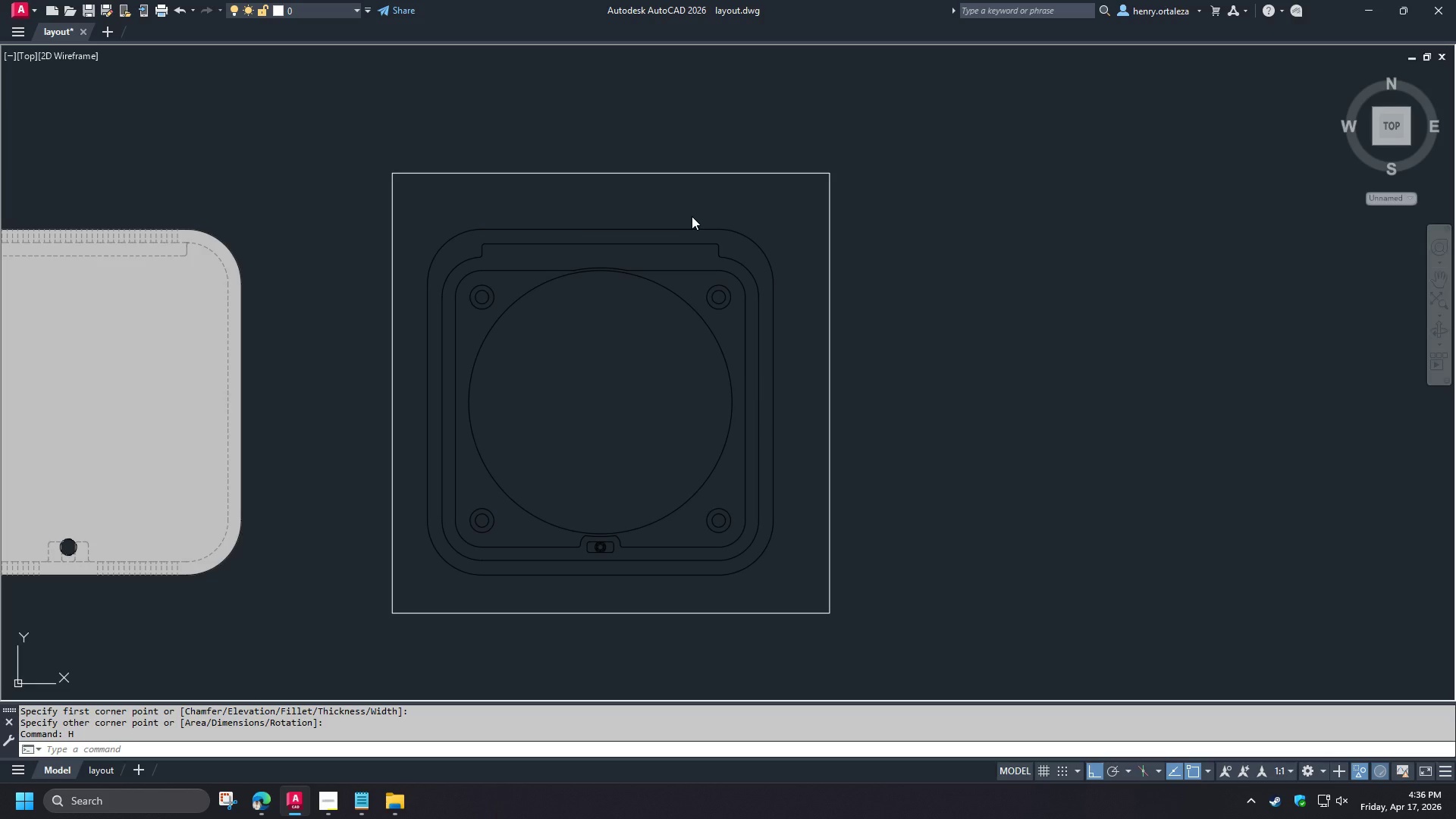 
key(Escape)
 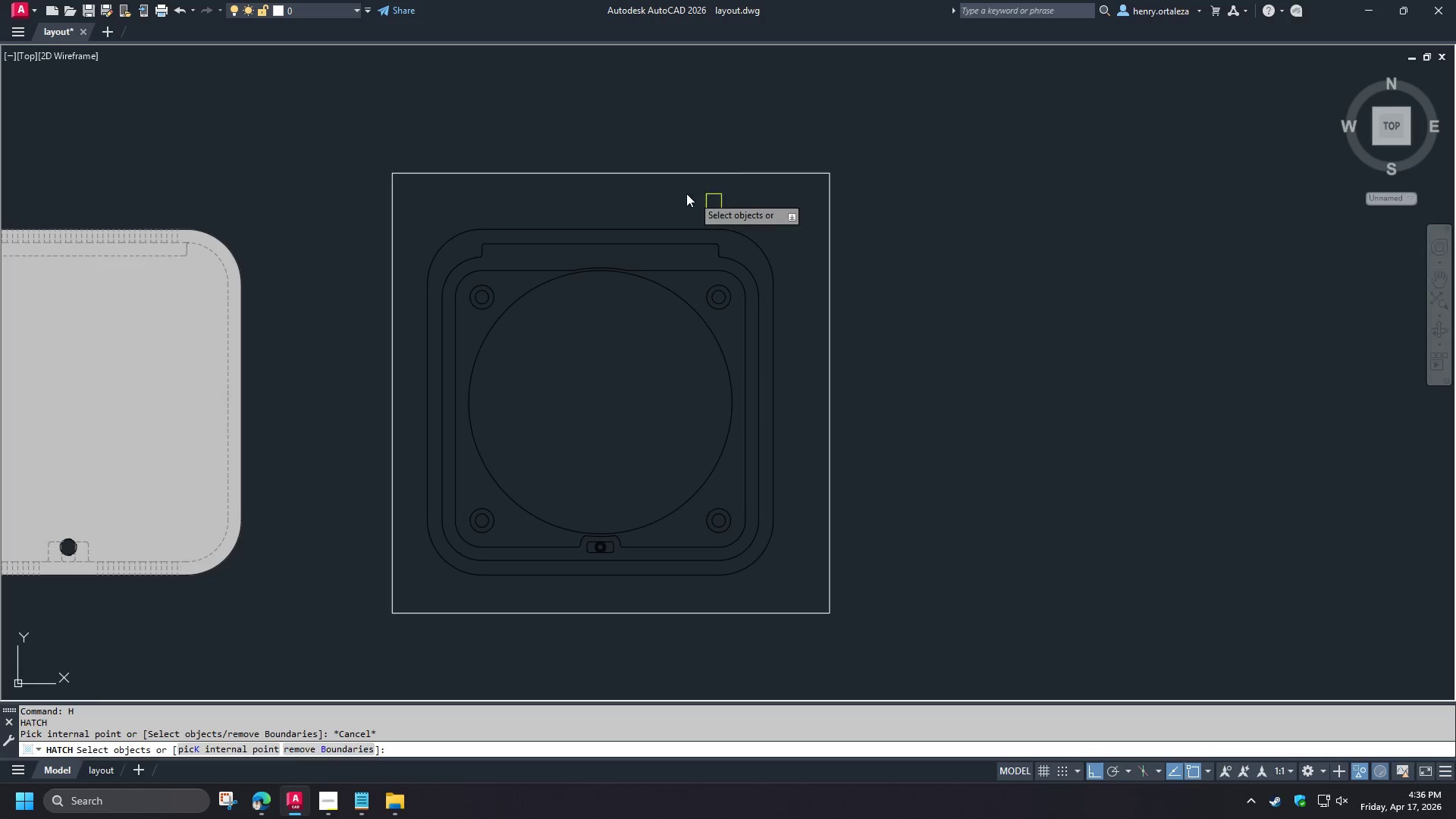 
left_click([654, 168])
 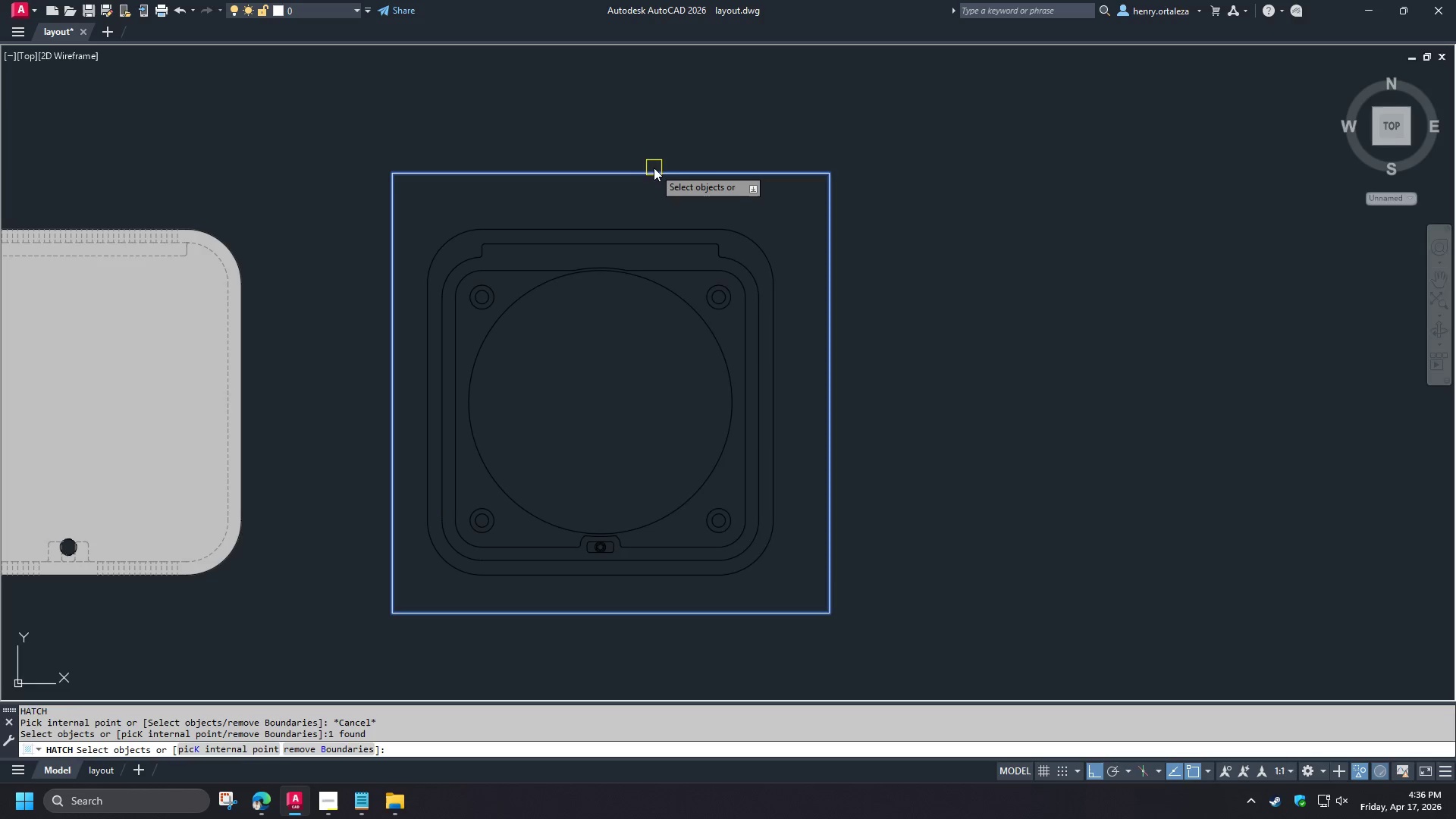 
key(Space)
 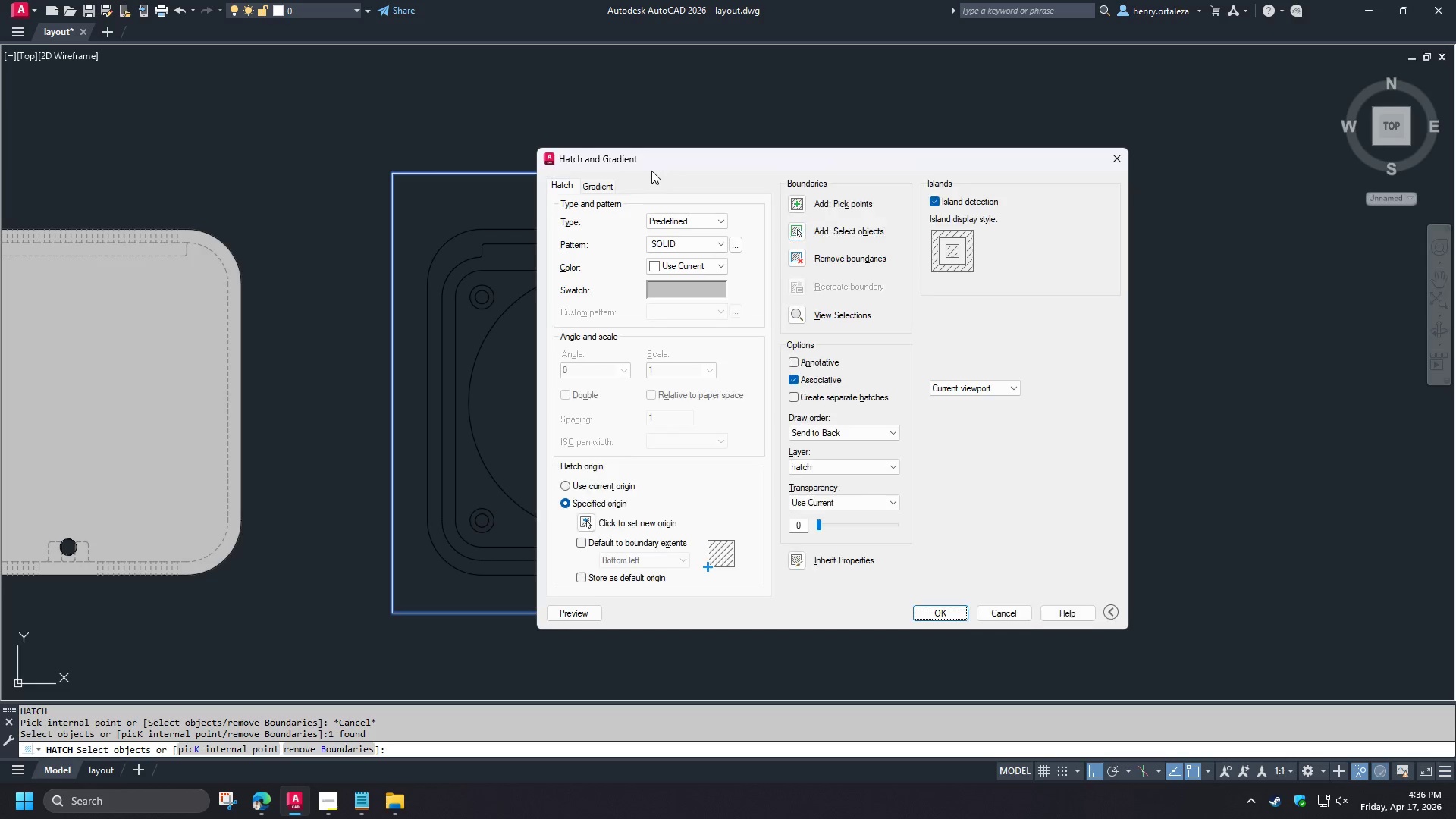 
key(Space)
 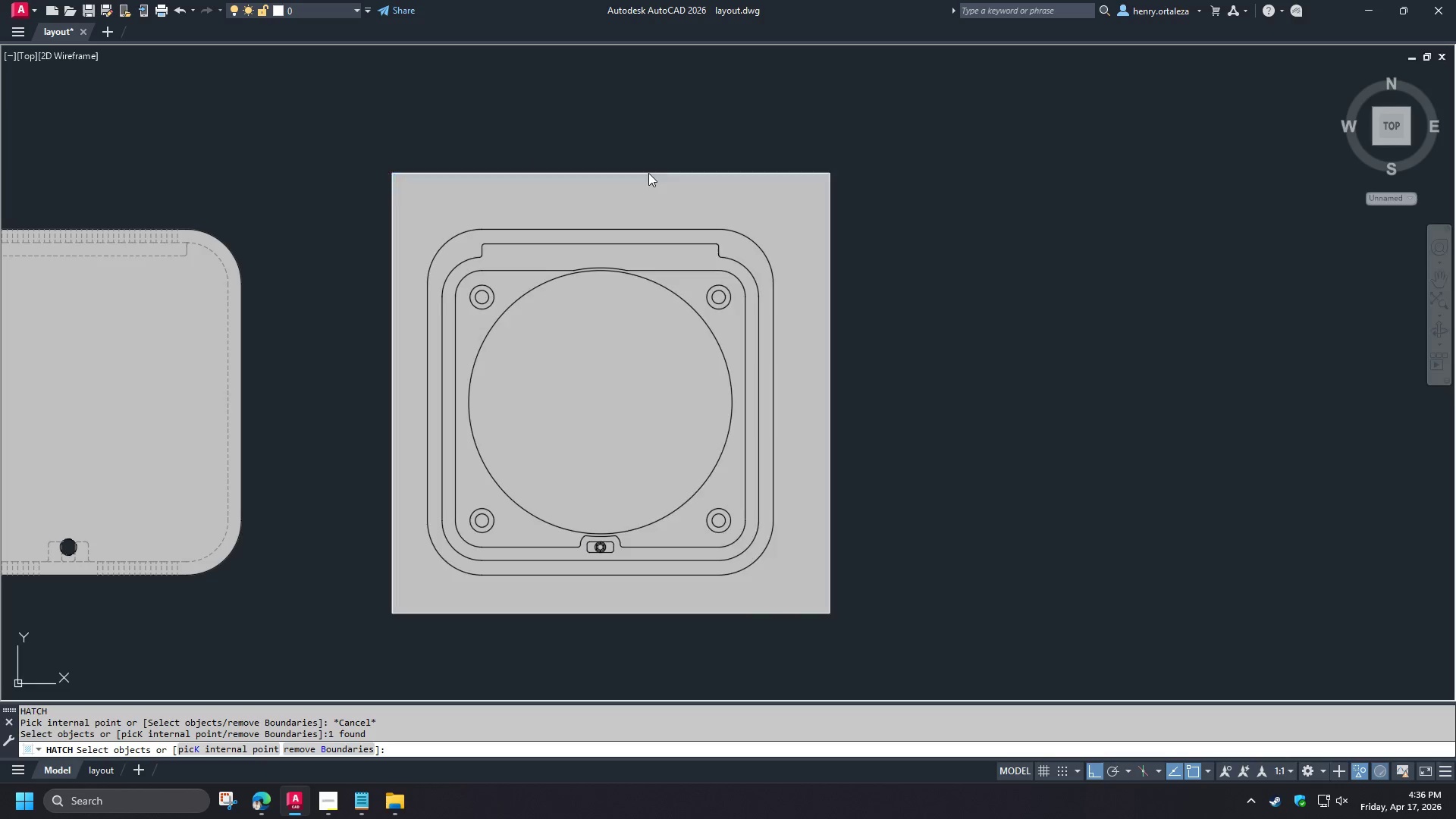 
left_click([648, 173])
 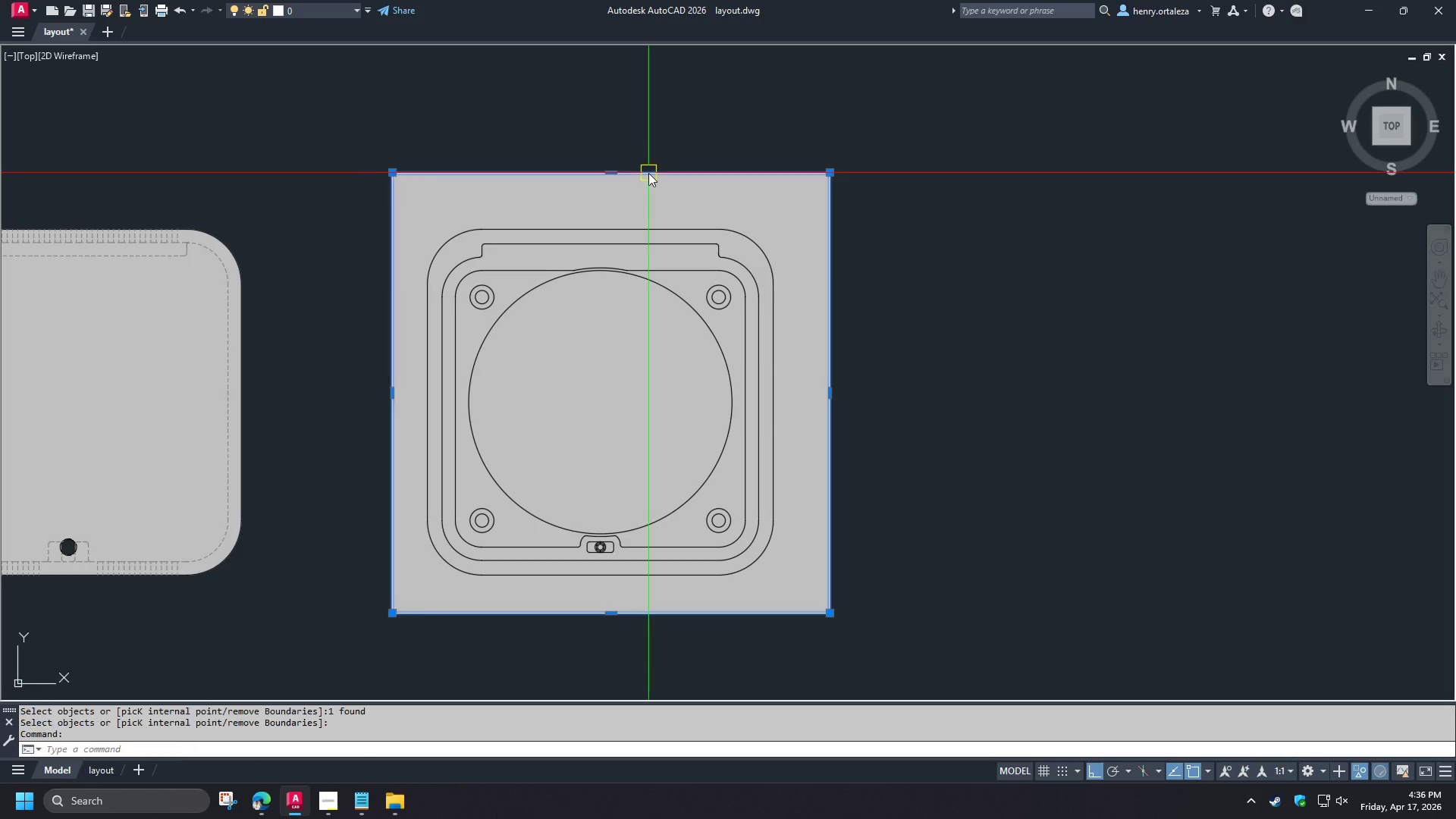 
key(E)
 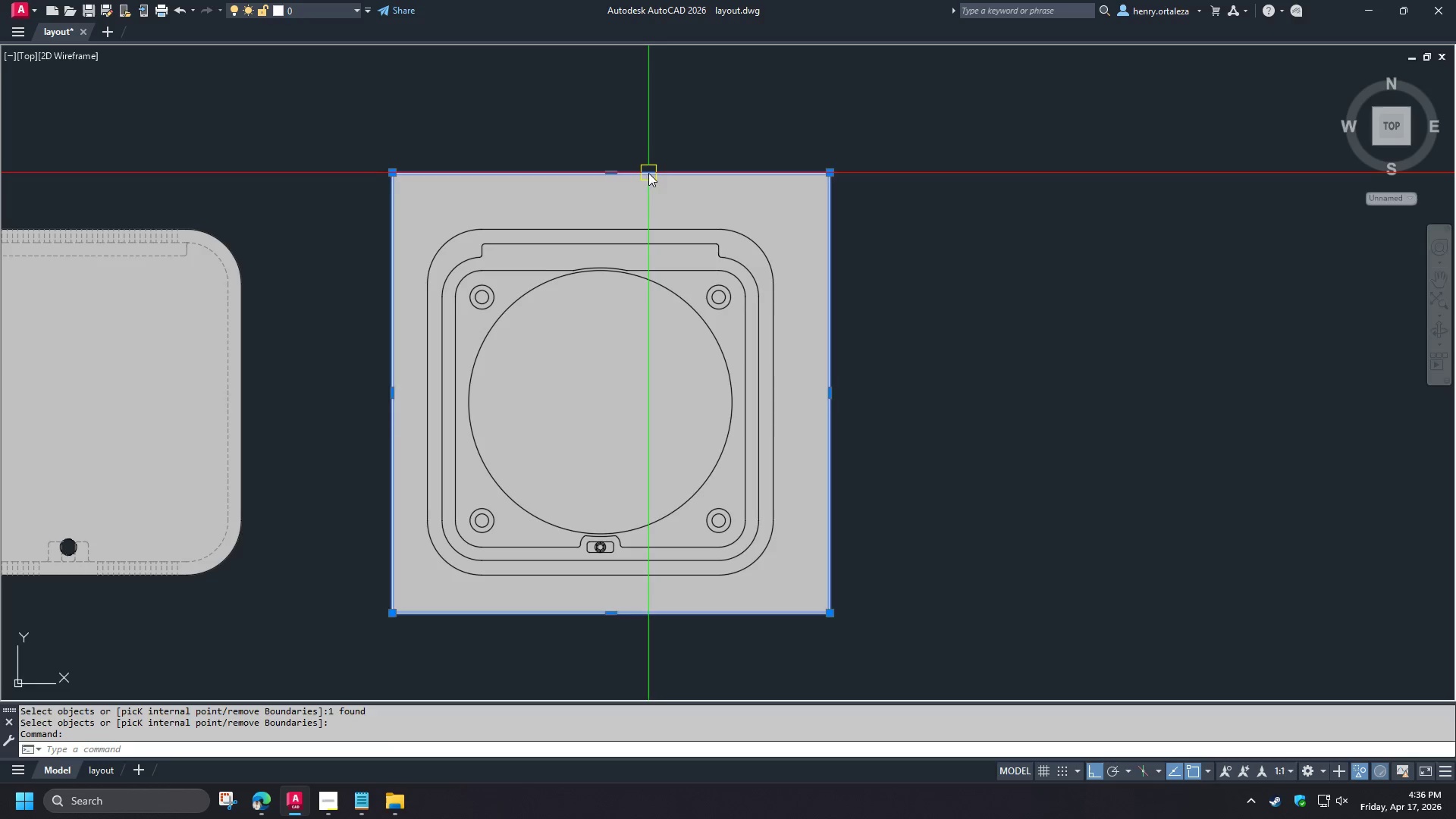 
key(Space)
 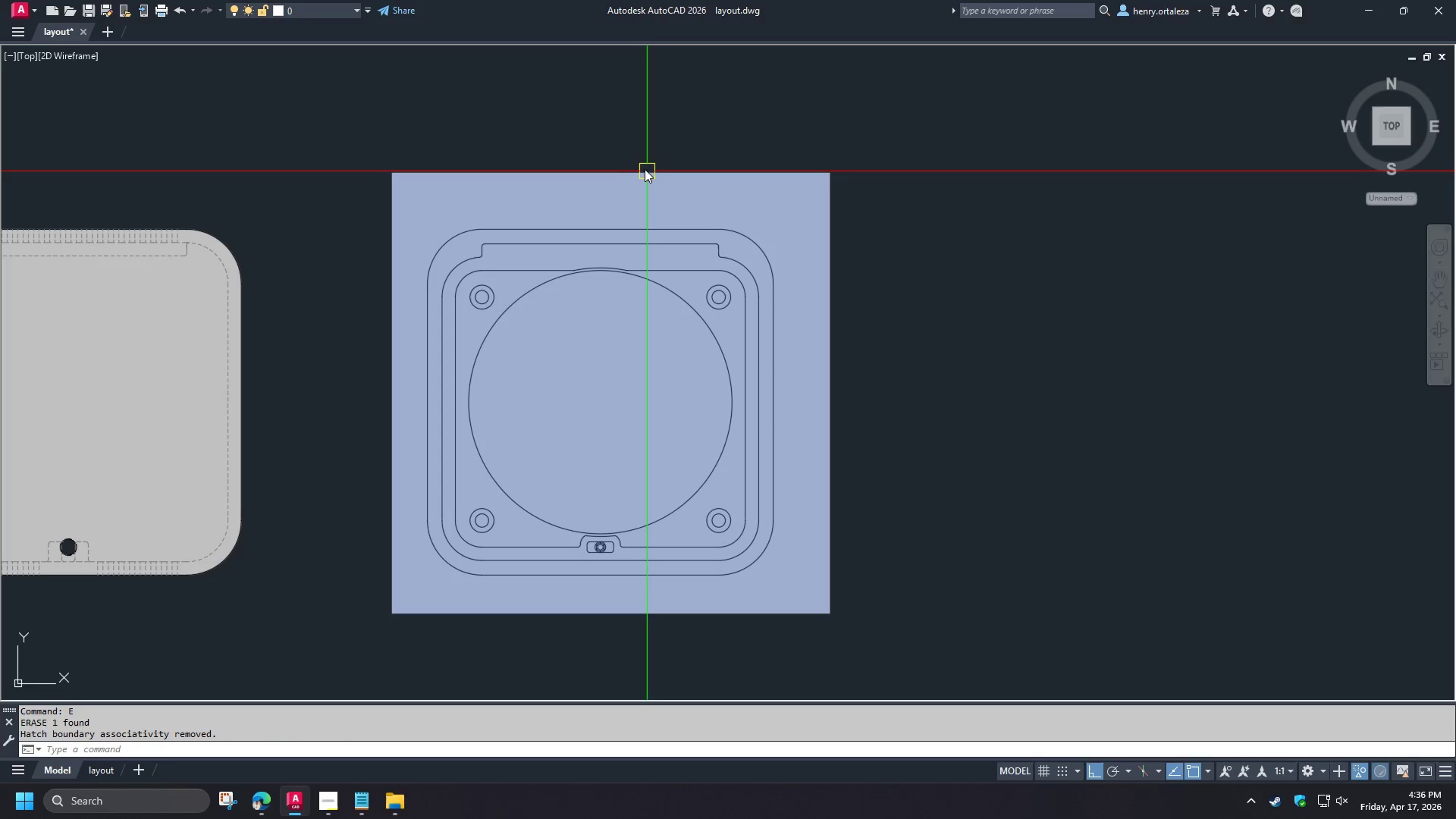 
type(tr )
 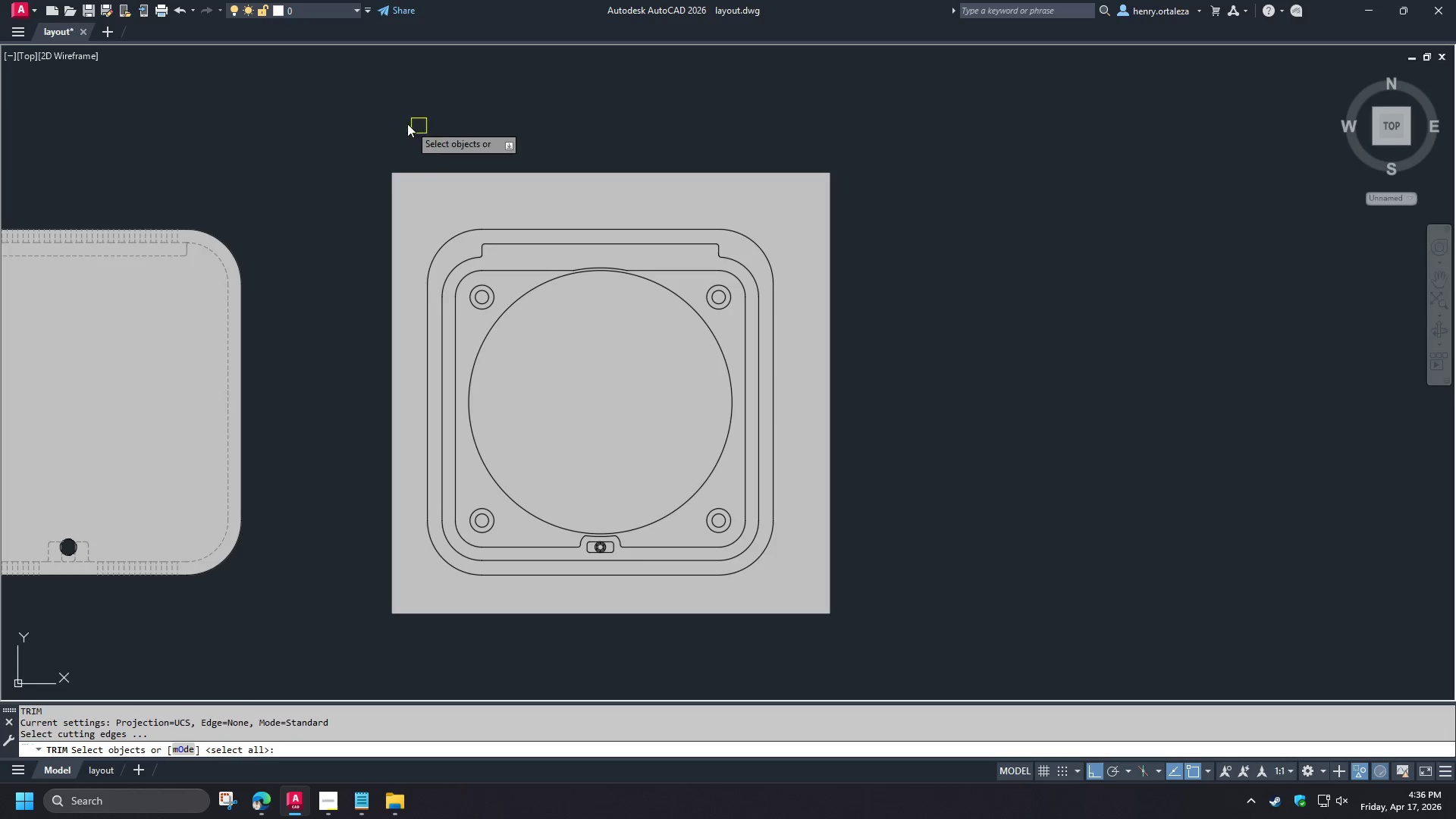 
left_click_drag(start_coordinate=[401, 122], to_coordinate=[414, 139])
 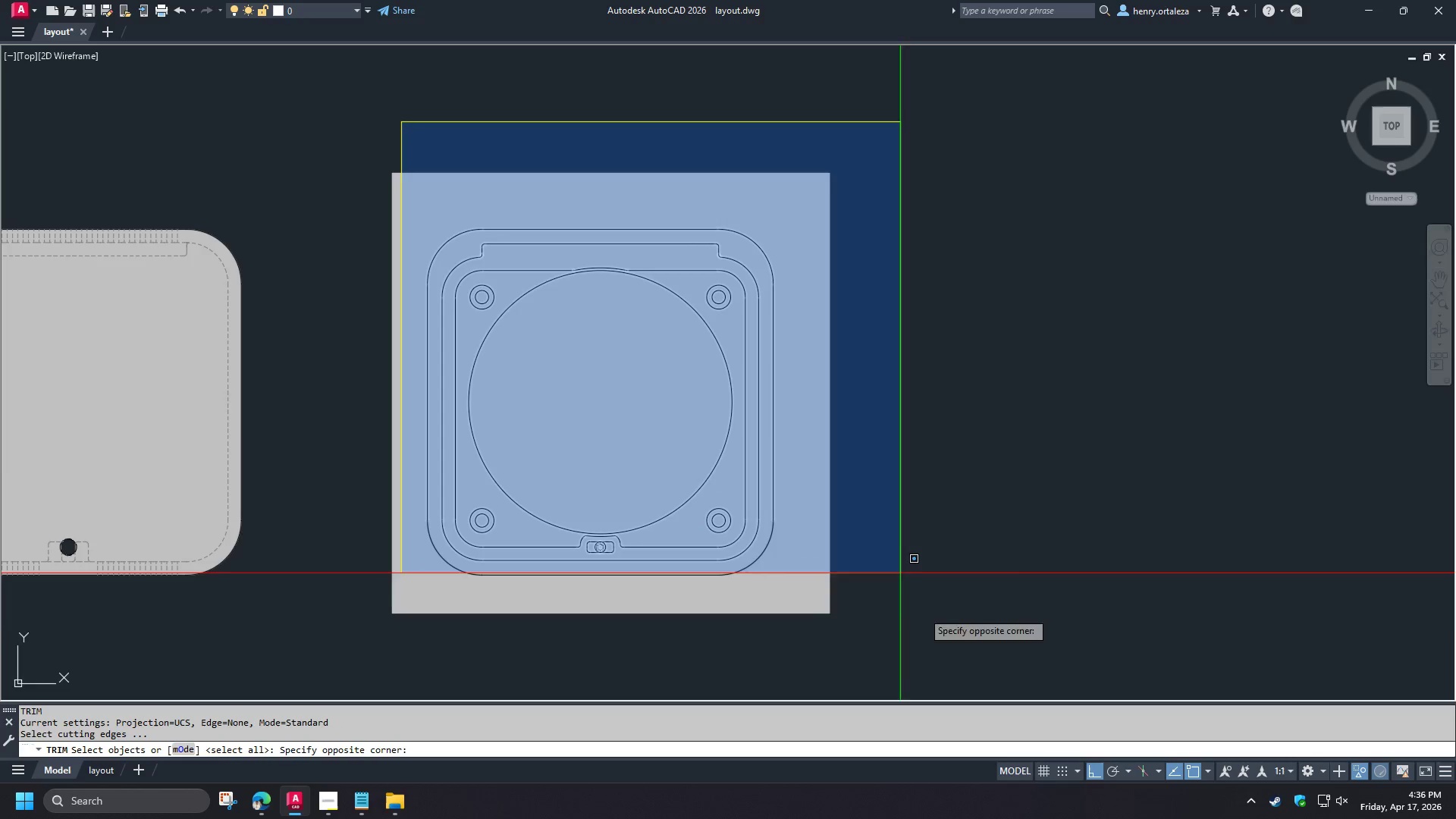 
left_click([929, 633])
 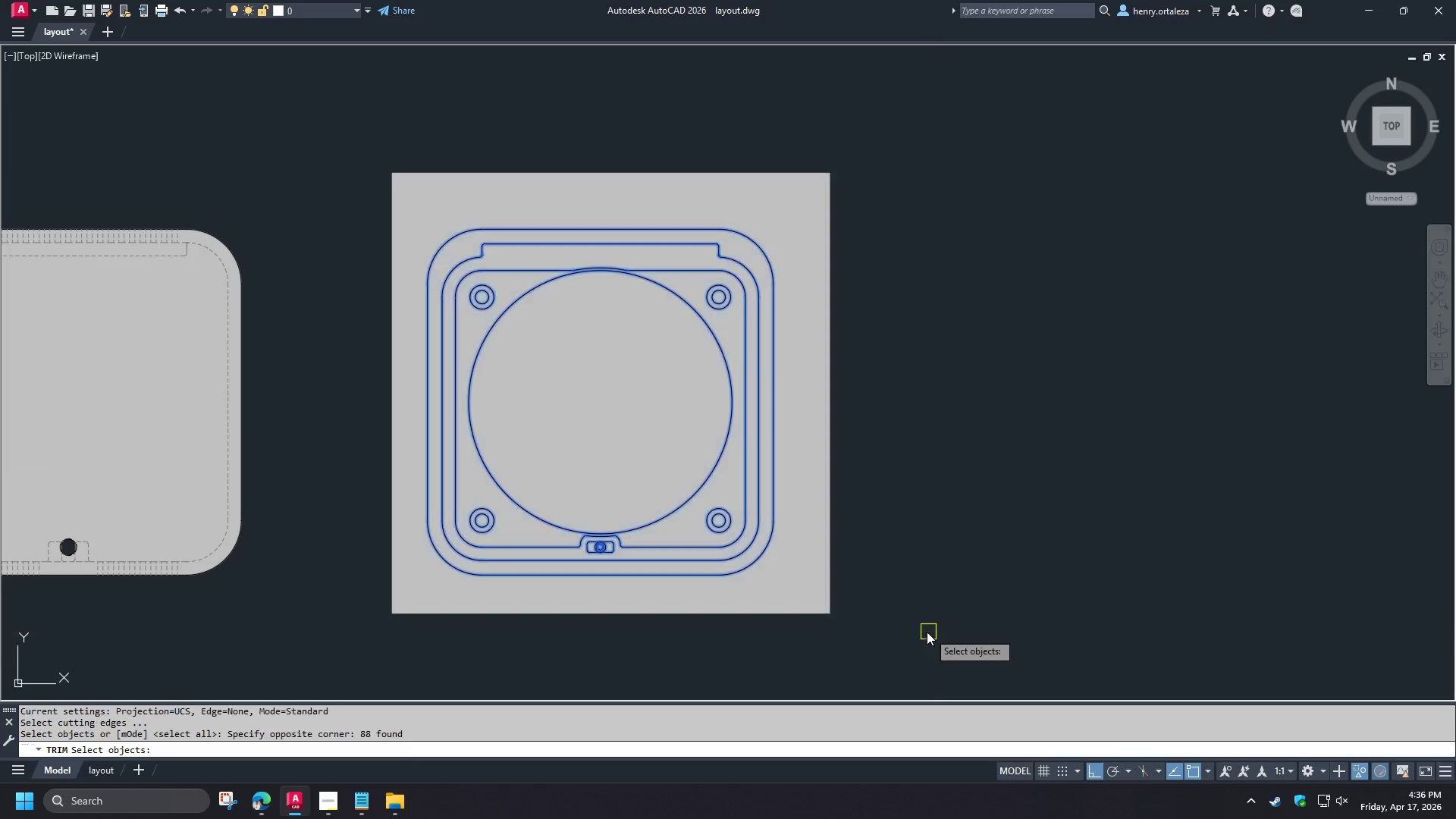 
key(Space)
 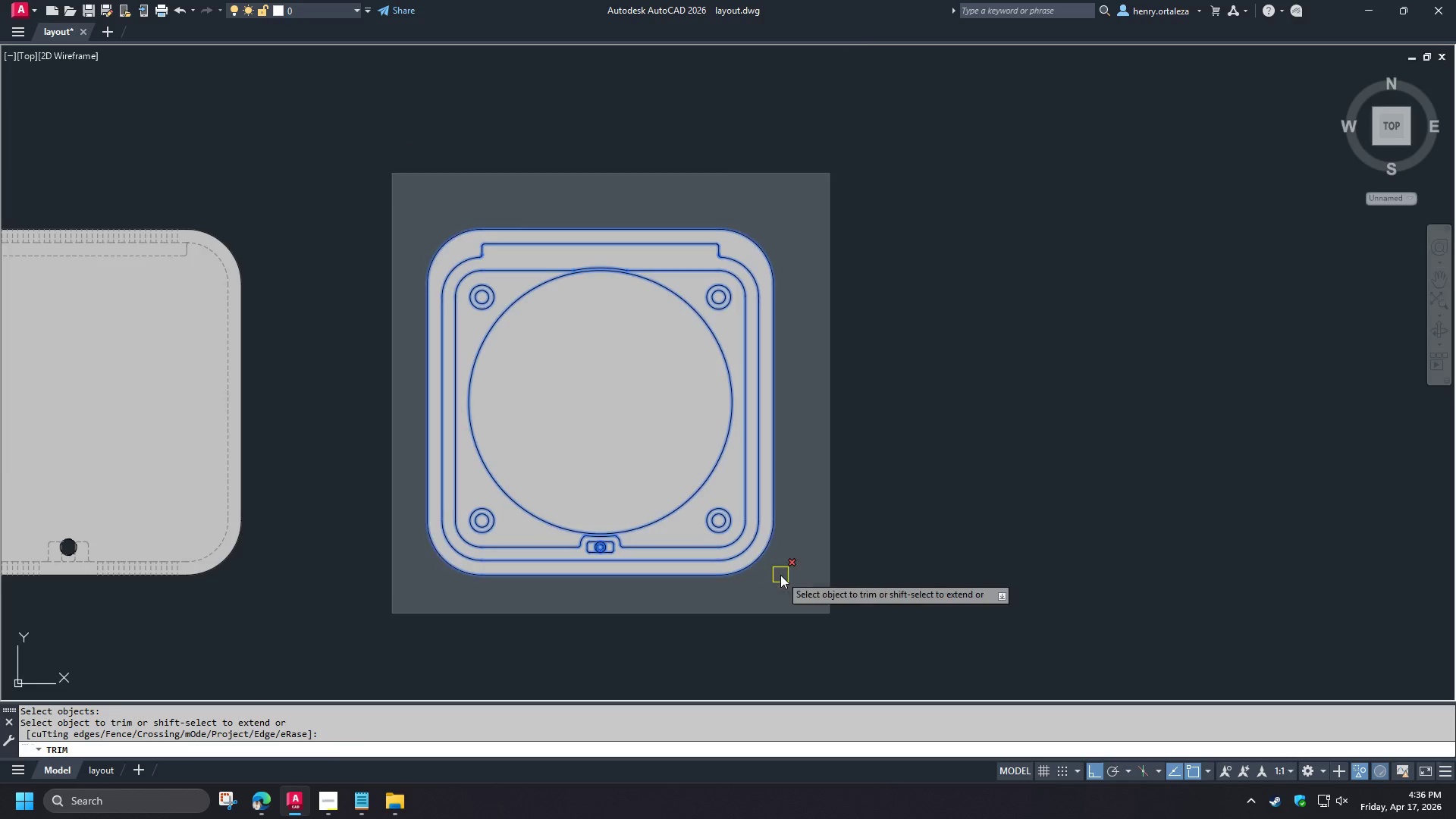 
left_click([780, 575])
 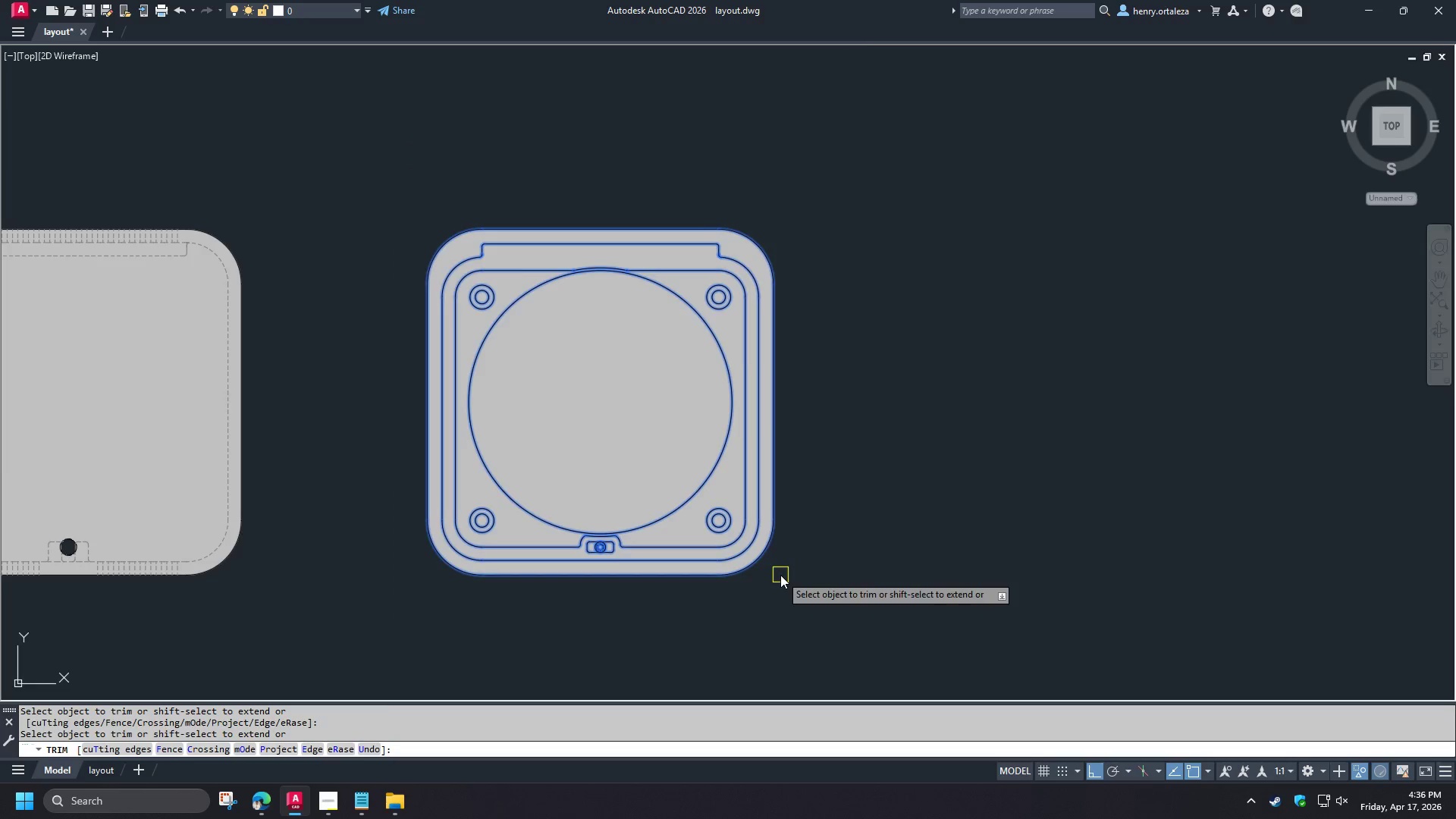 
key(Space)
 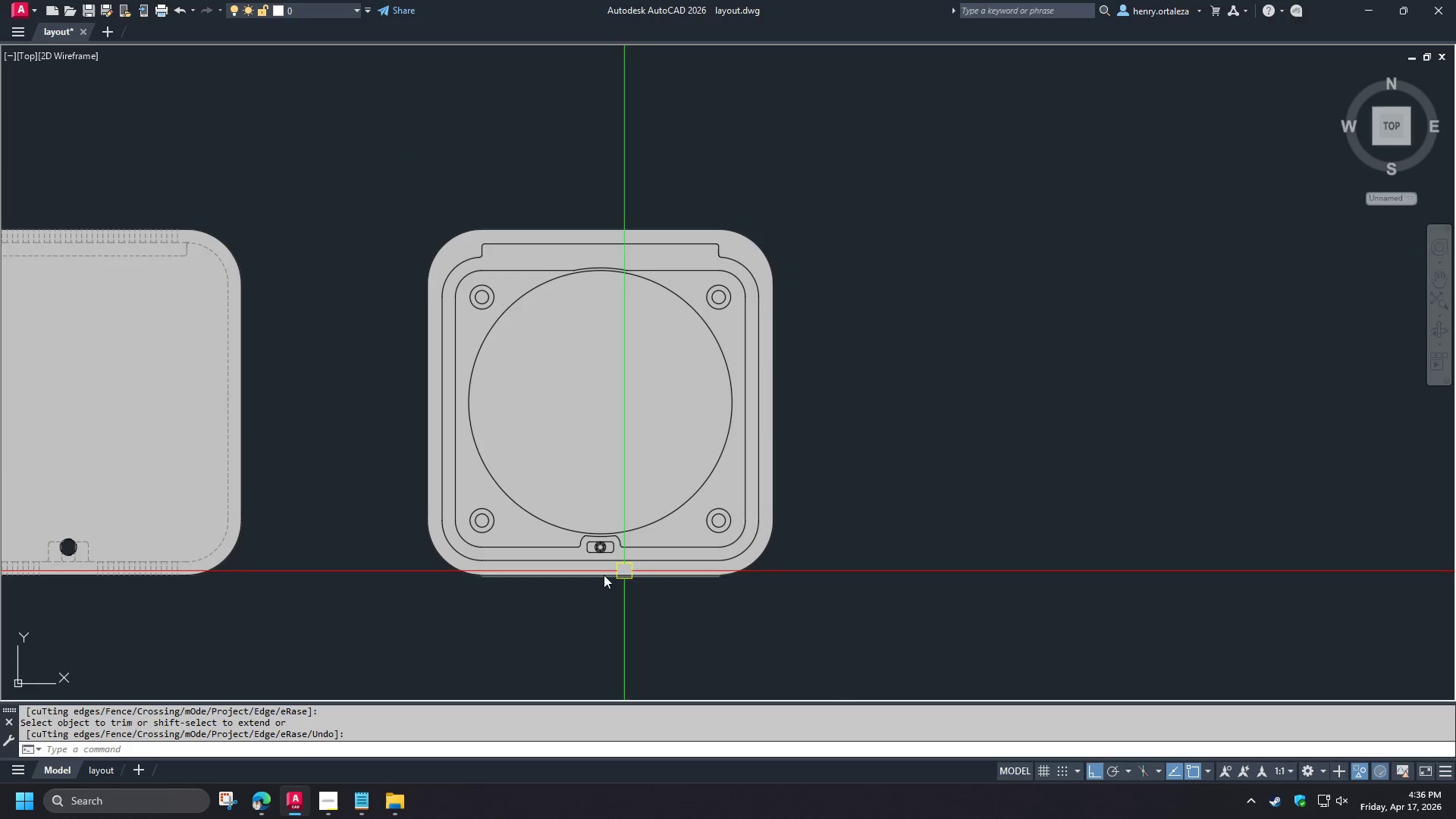 
scroll: coordinate [579, 576], scroll_direction: up, amount: 4.0
 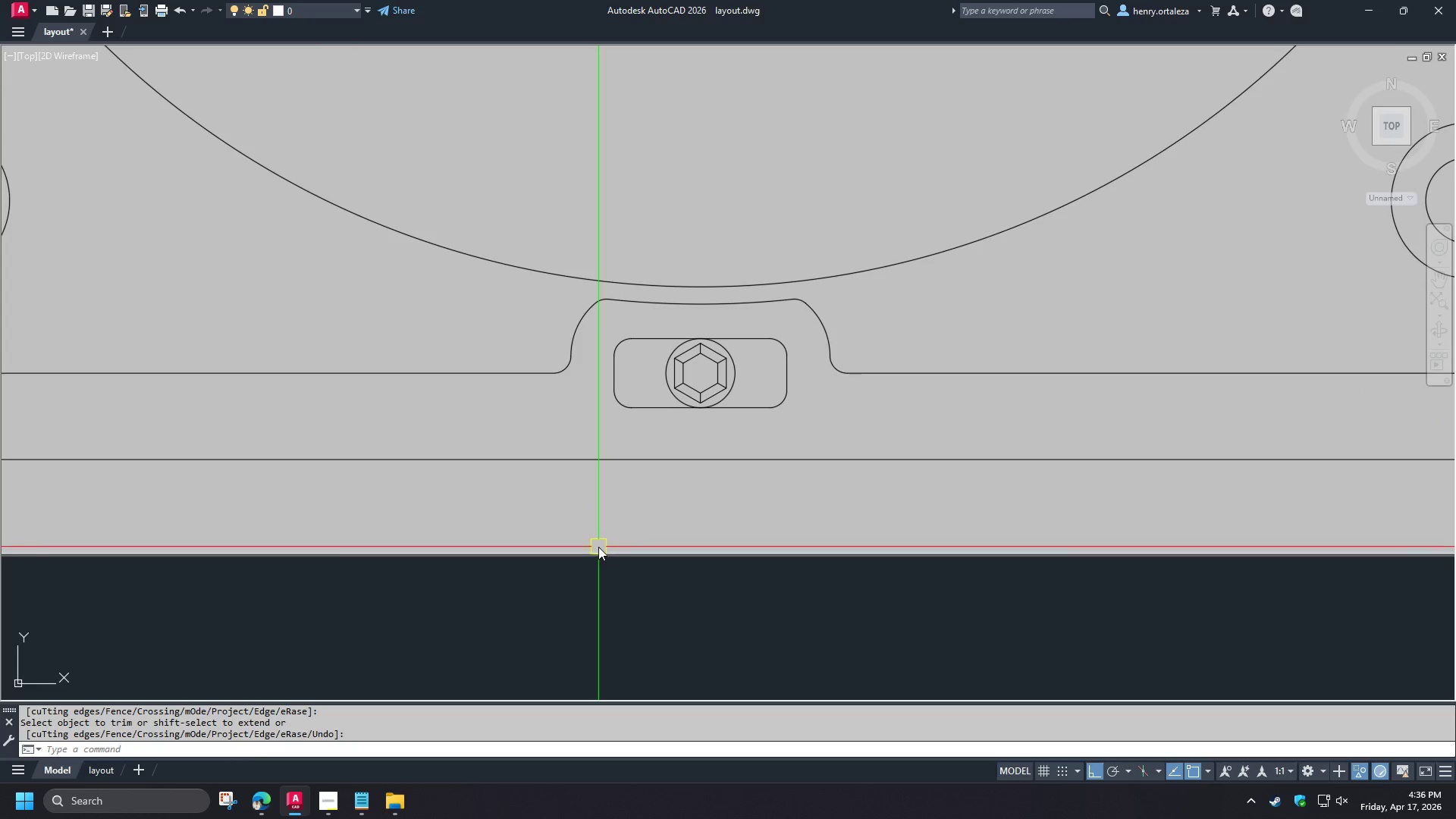 
scroll: coordinate [592, 557], scroll_direction: down, amount: 2.0
 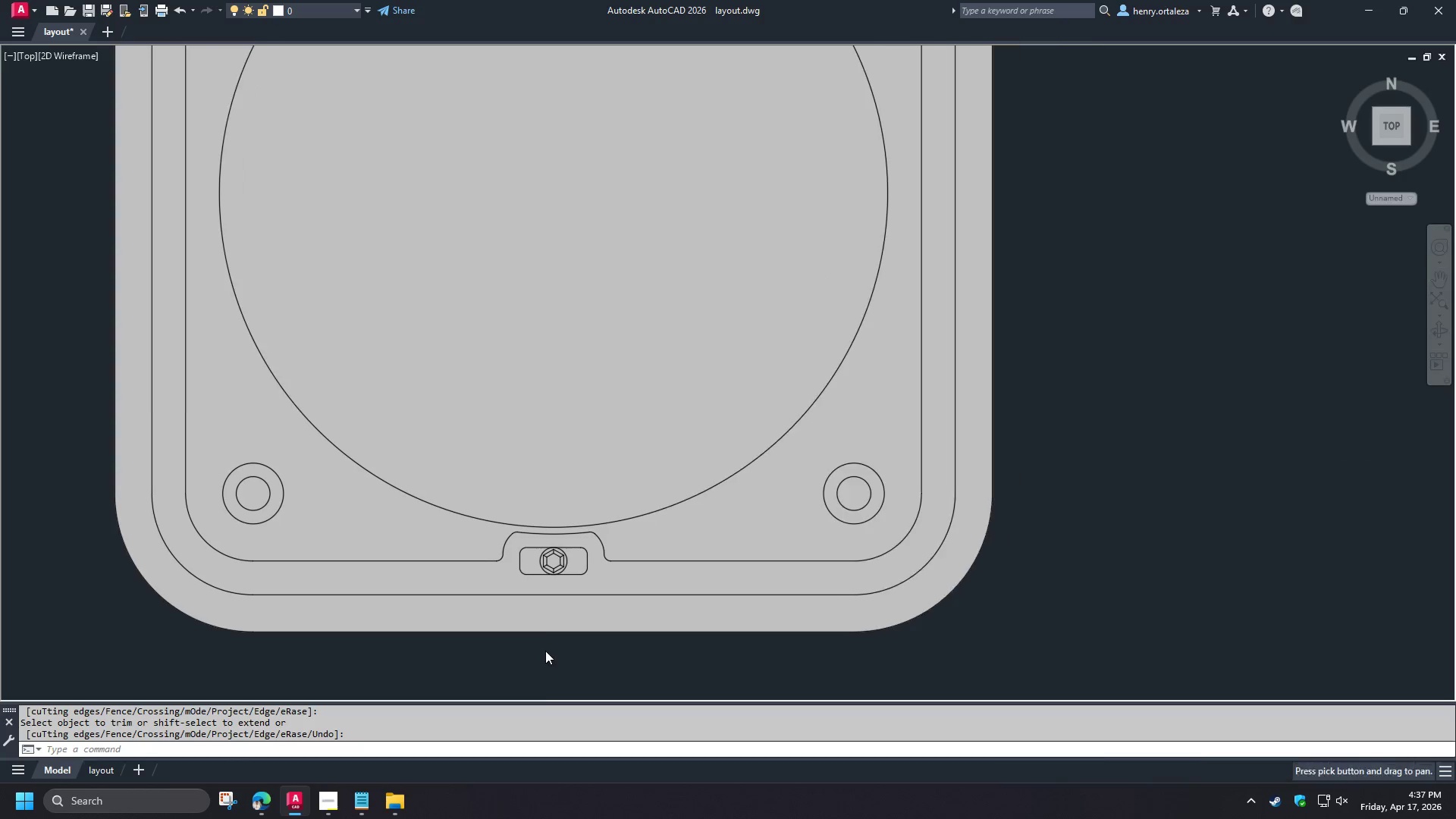 
type(tr )
key(Escape)
 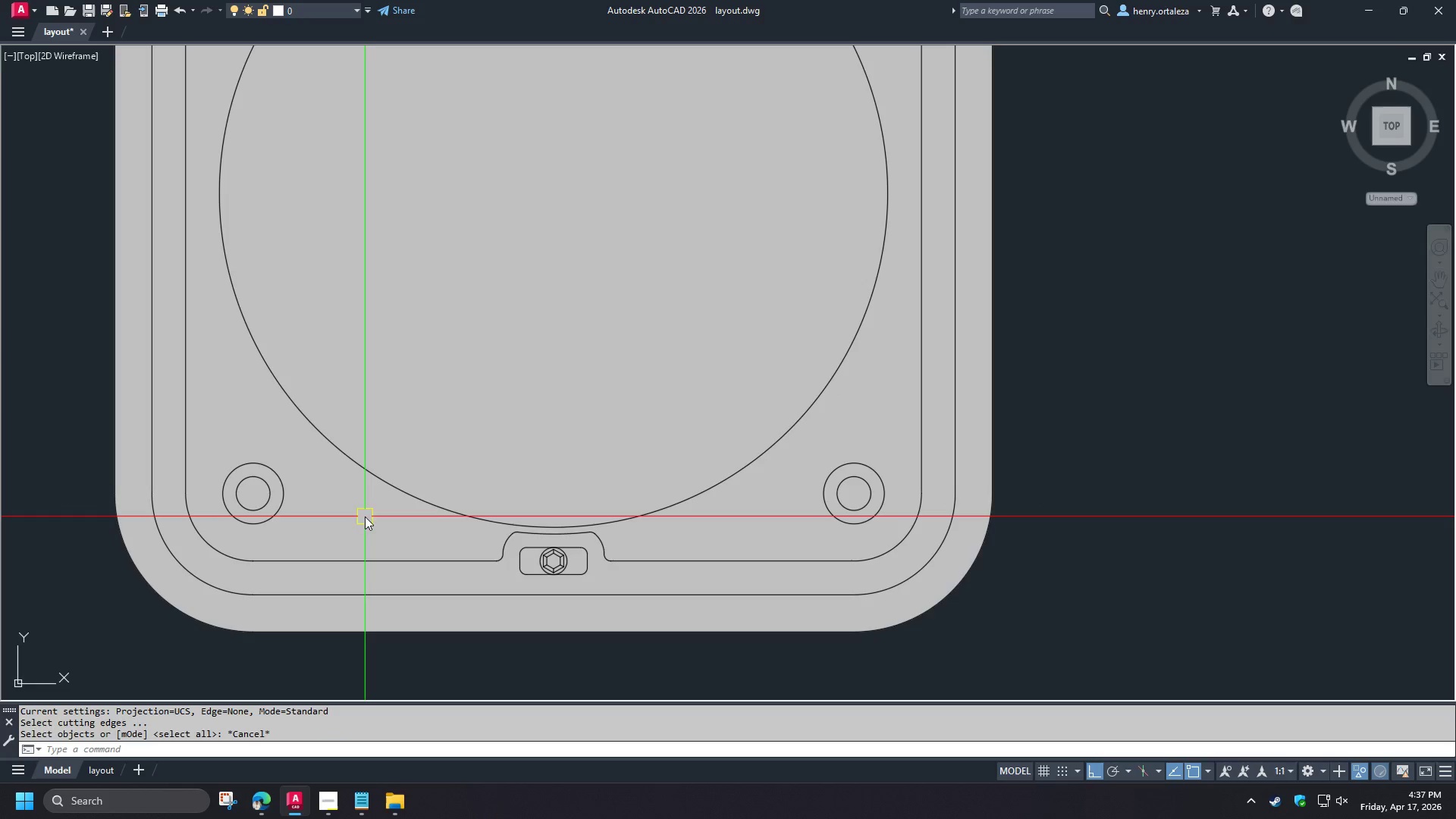 
right_click([365, 516])
 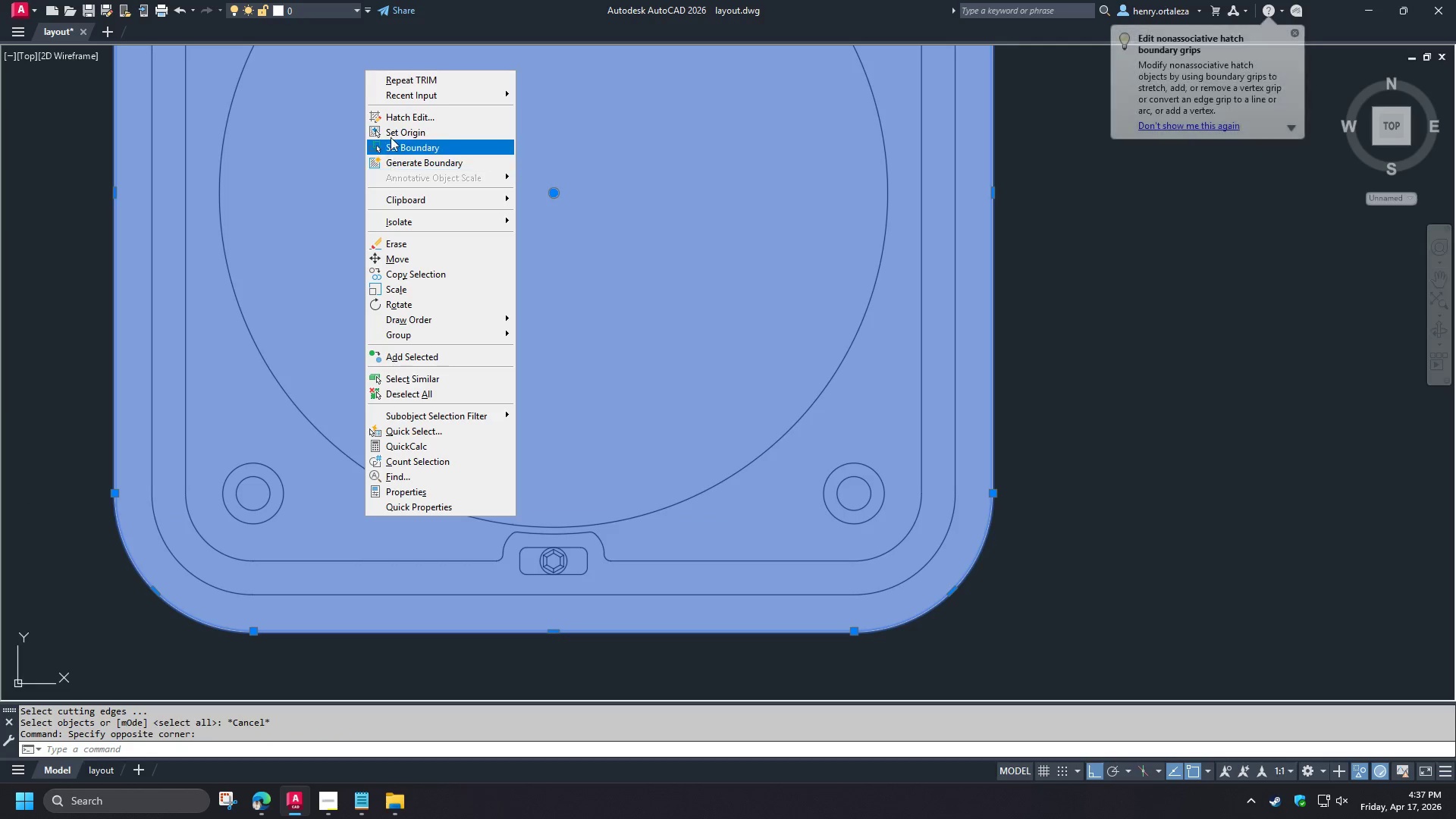 
left_click([365, 516])
 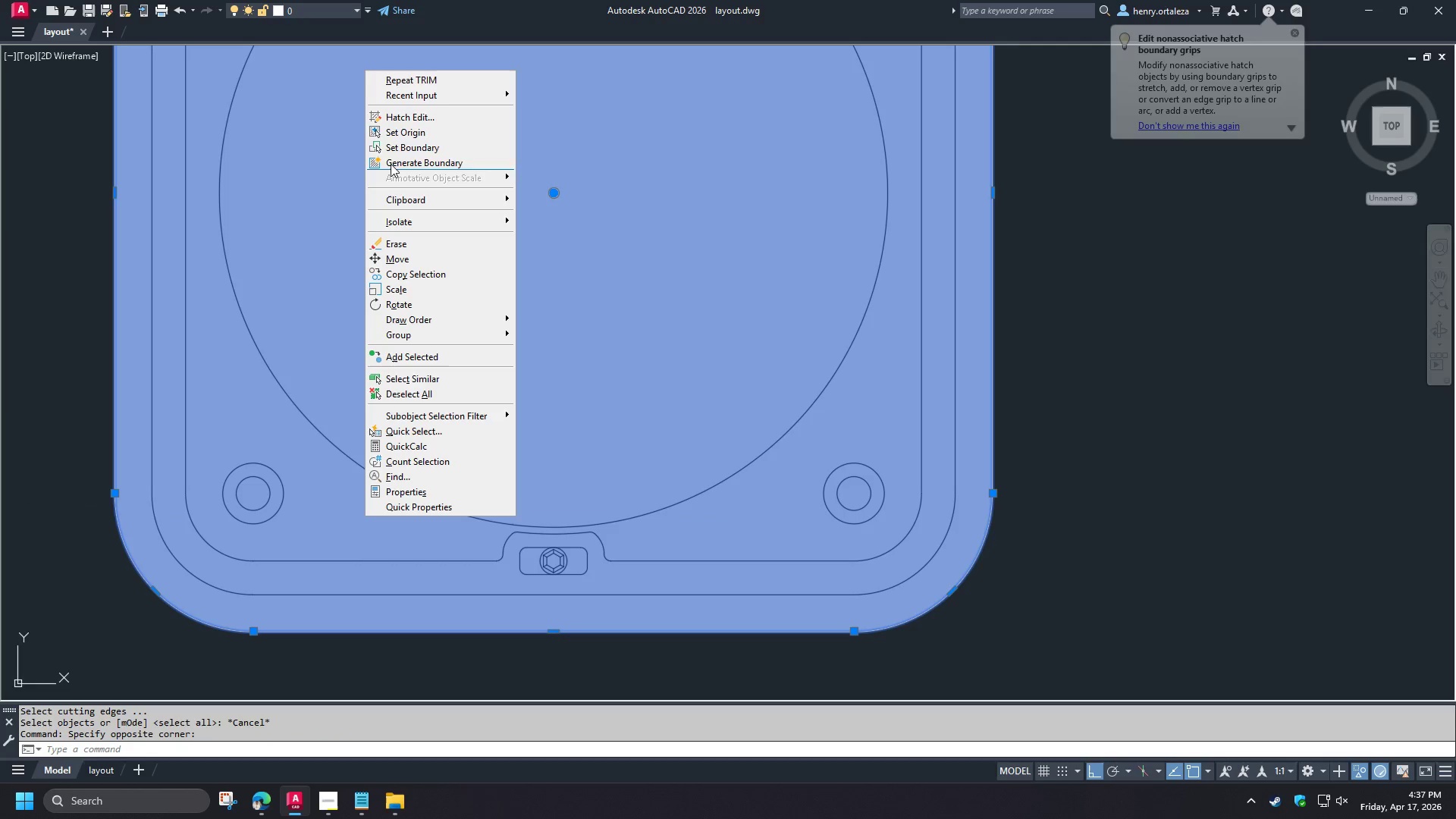 
left_click([413, 117])
 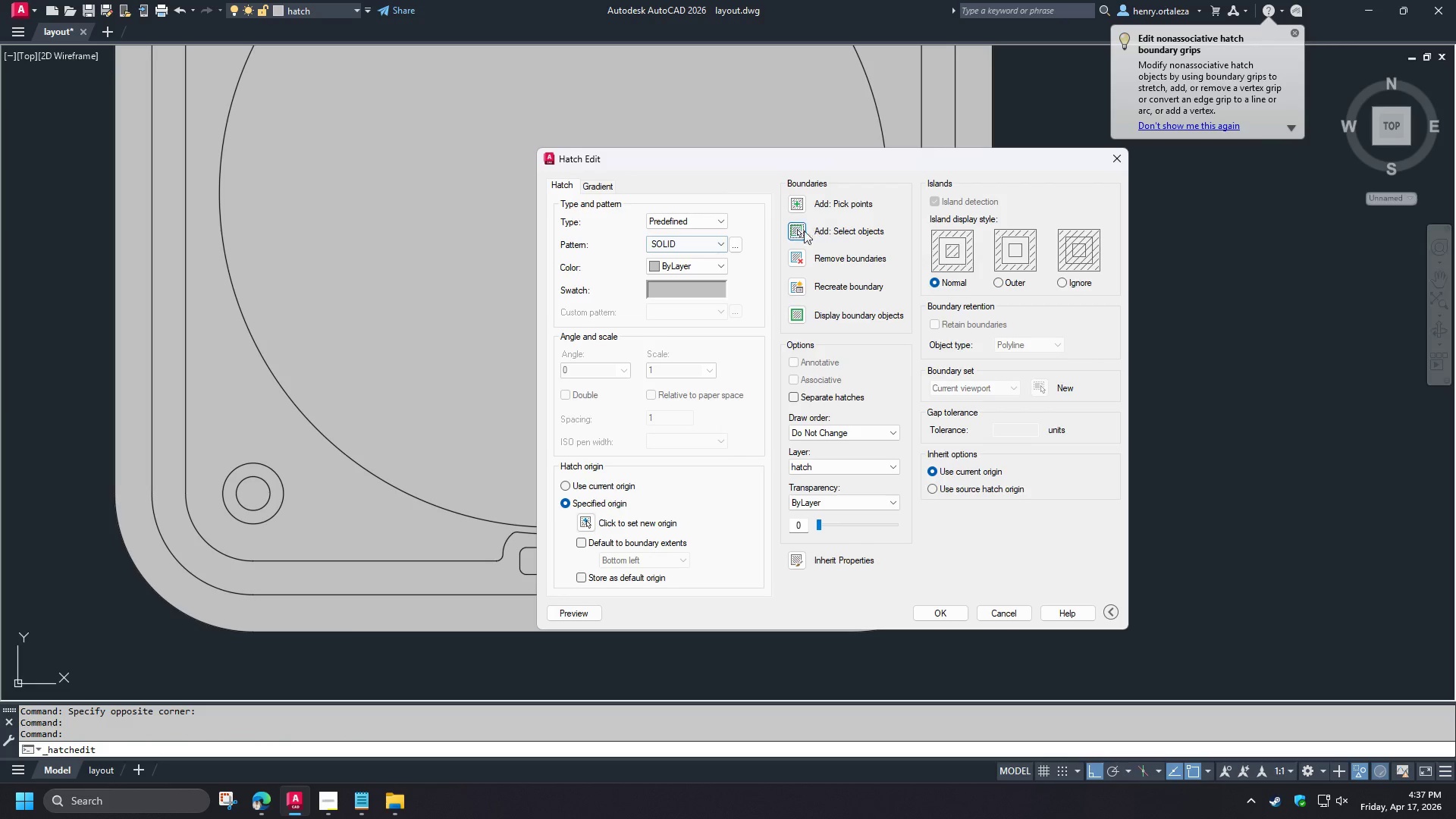 
left_click([798, 234])
 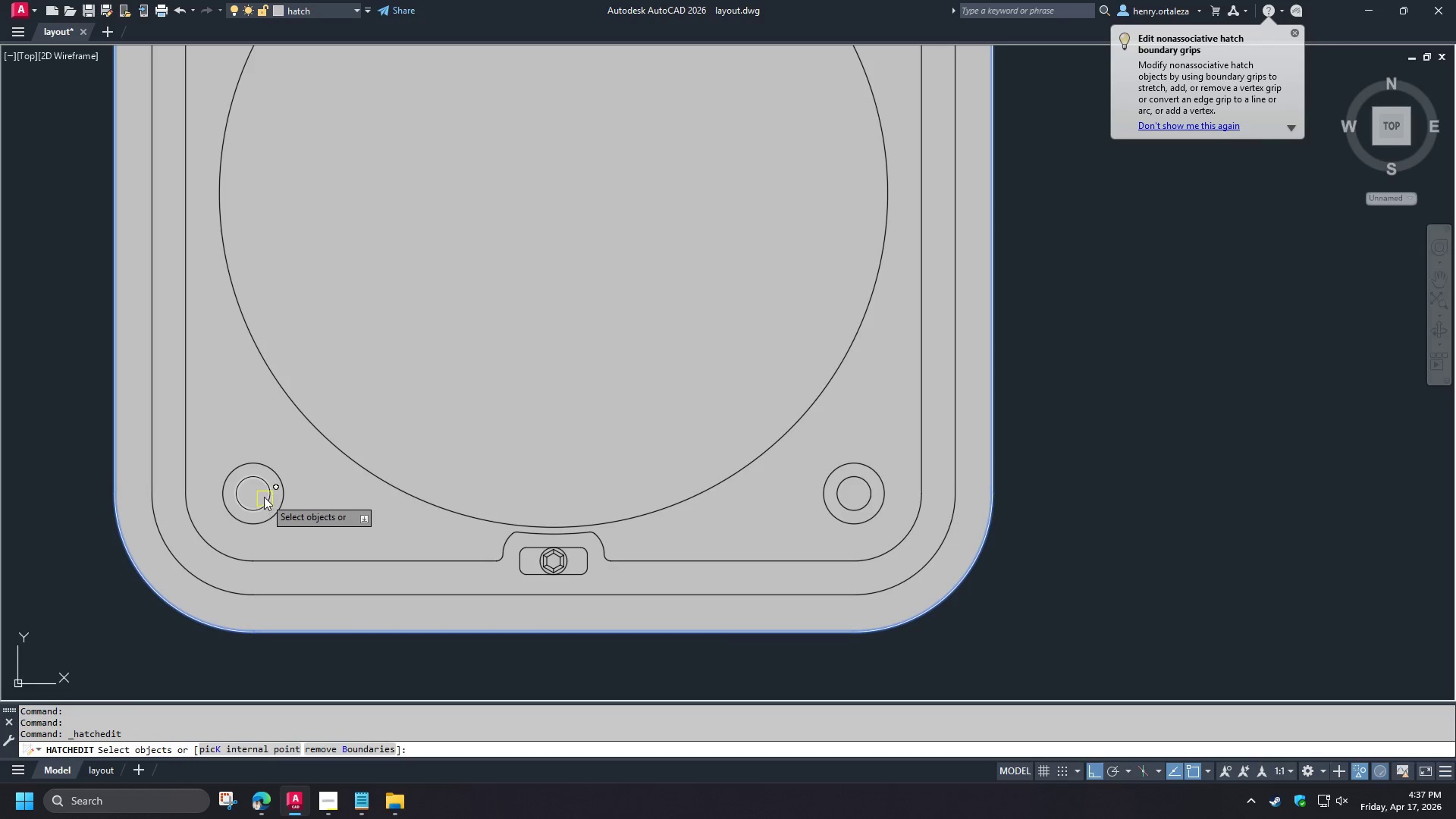 
left_click([264, 497])
 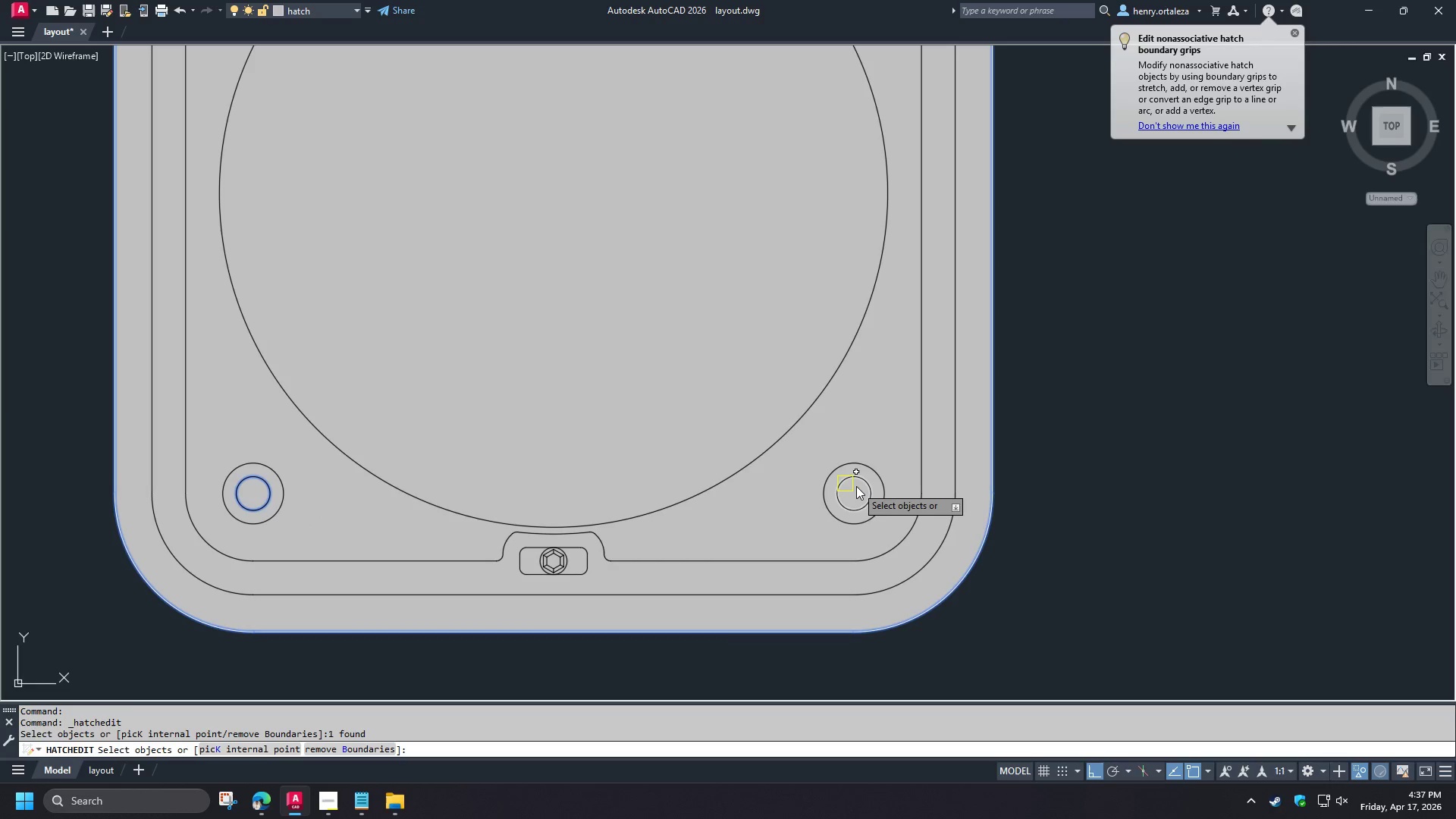 
left_click([857, 482])
 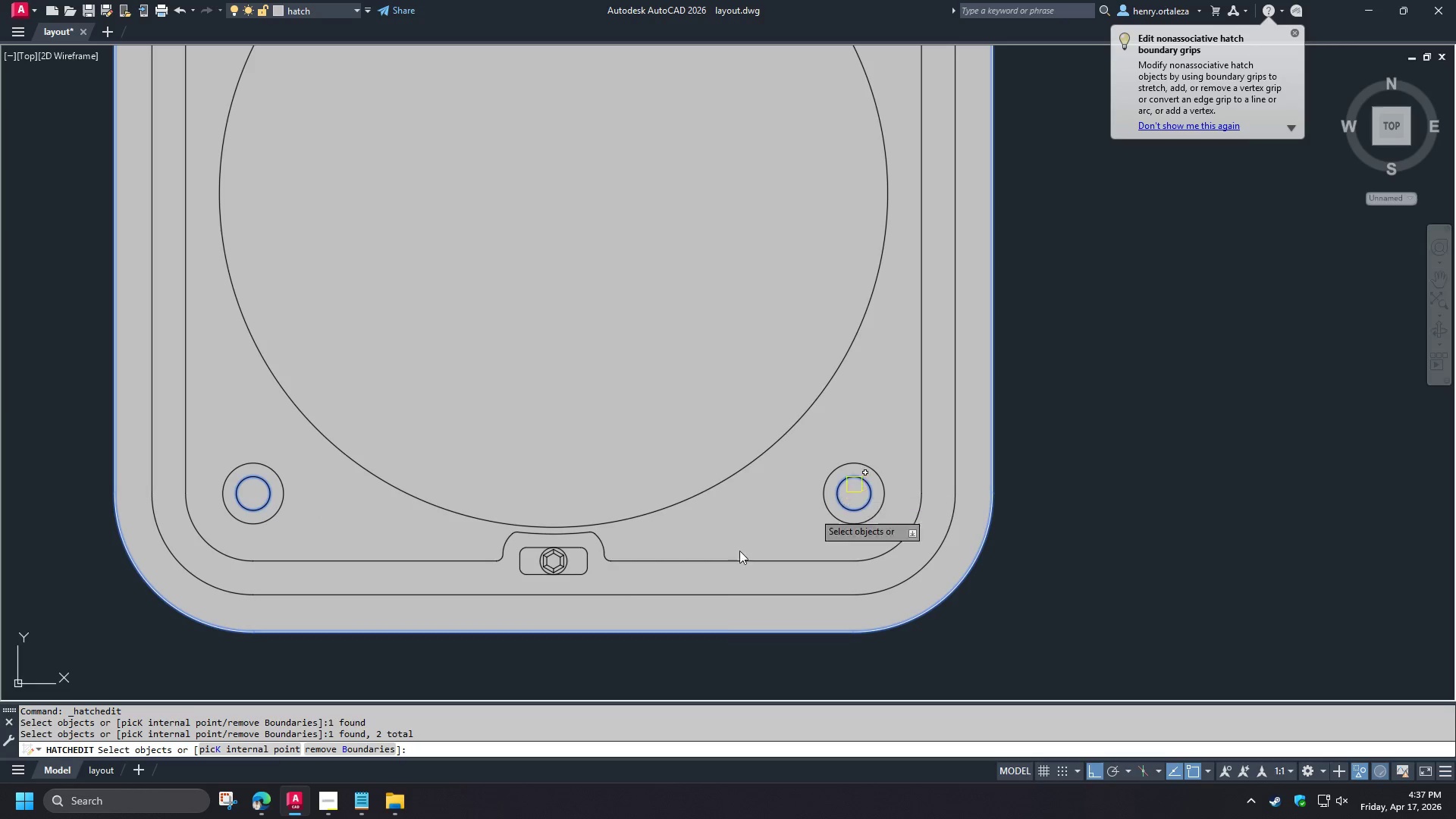 
scroll: coordinate [621, 591], scroll_direction: down, amount: 1.0
 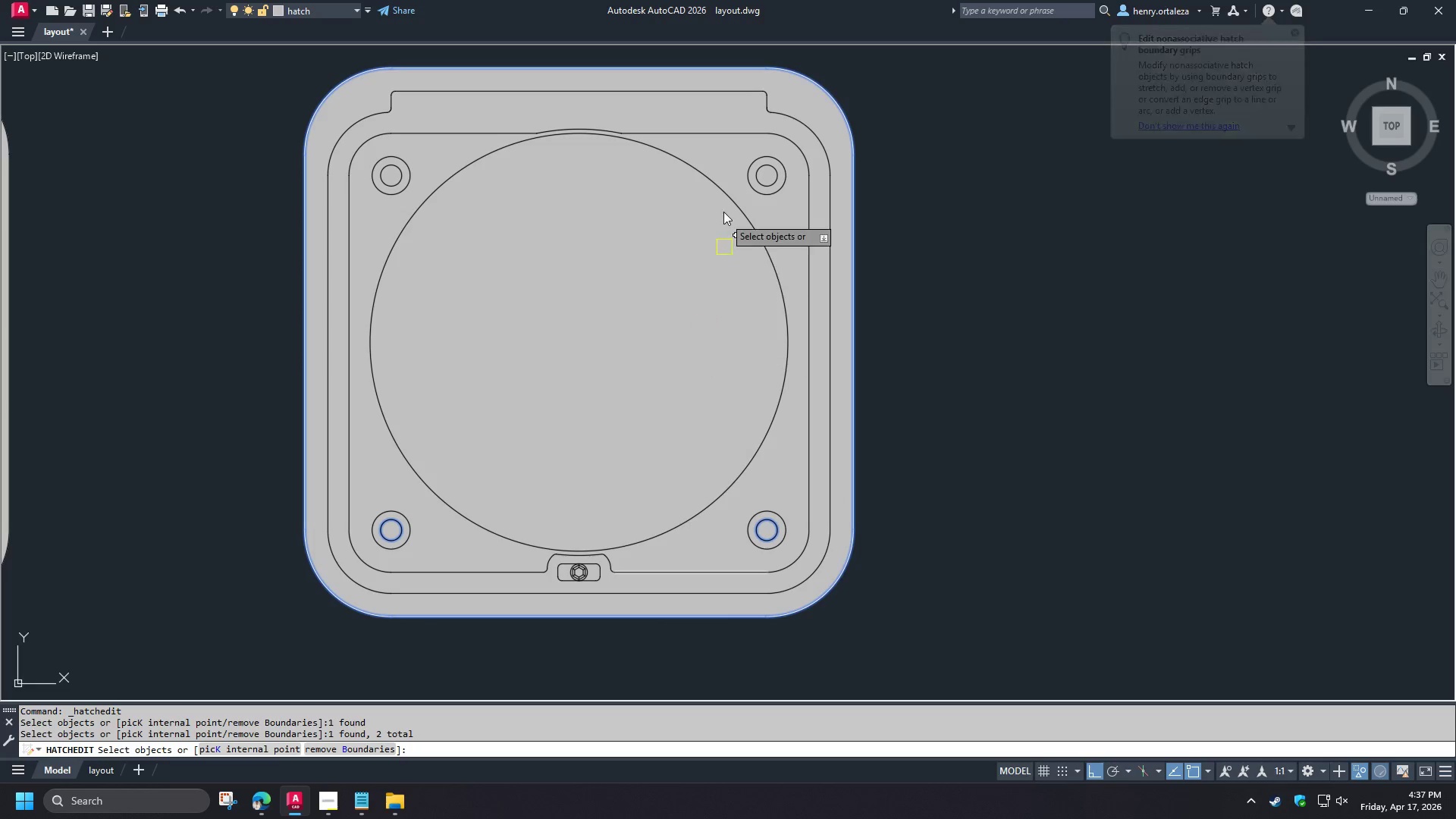 
scroll: coordinate [733, 194], scroll_direction: up, amount: 1.0
 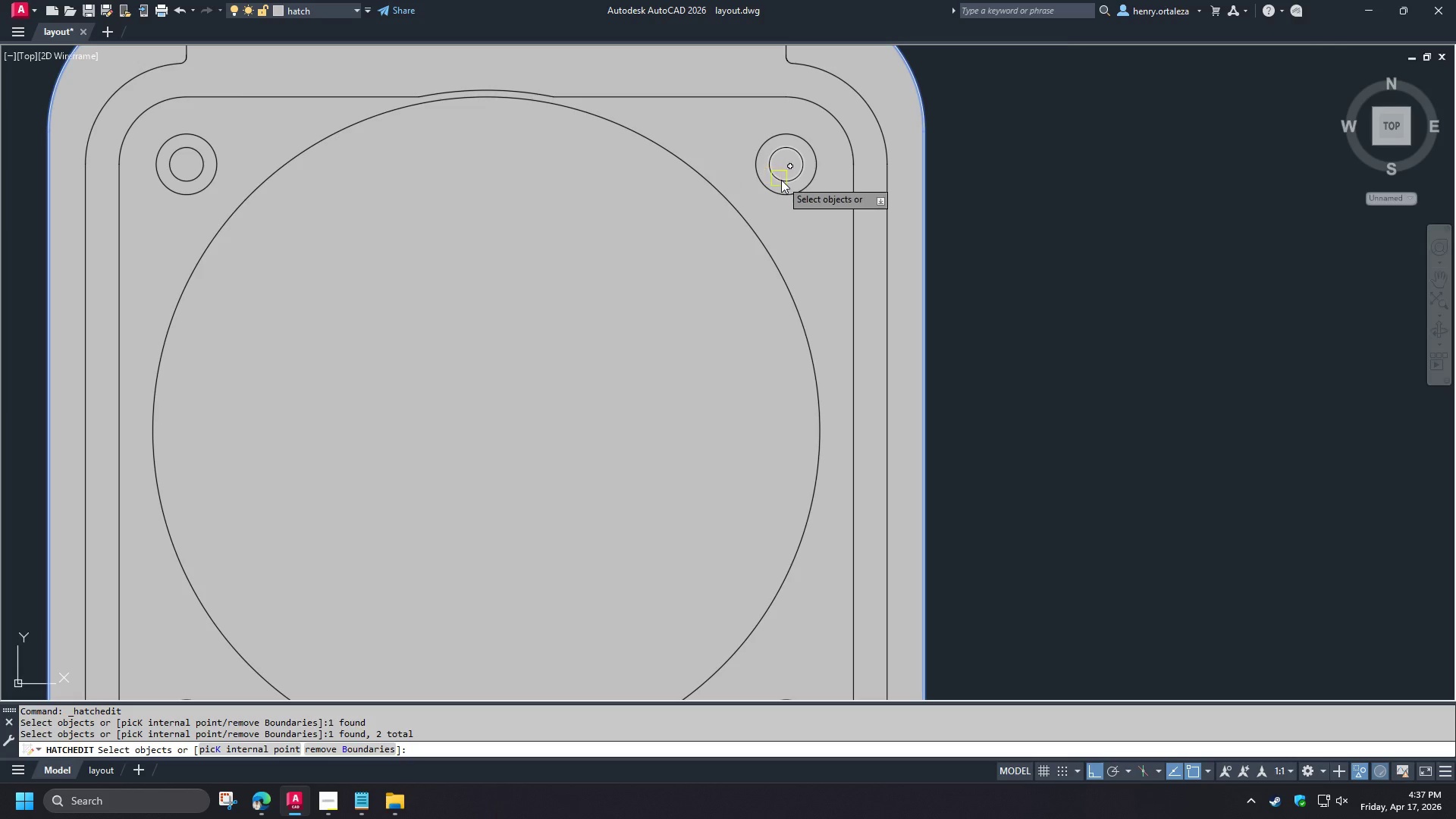 
left_click([781, 180])
 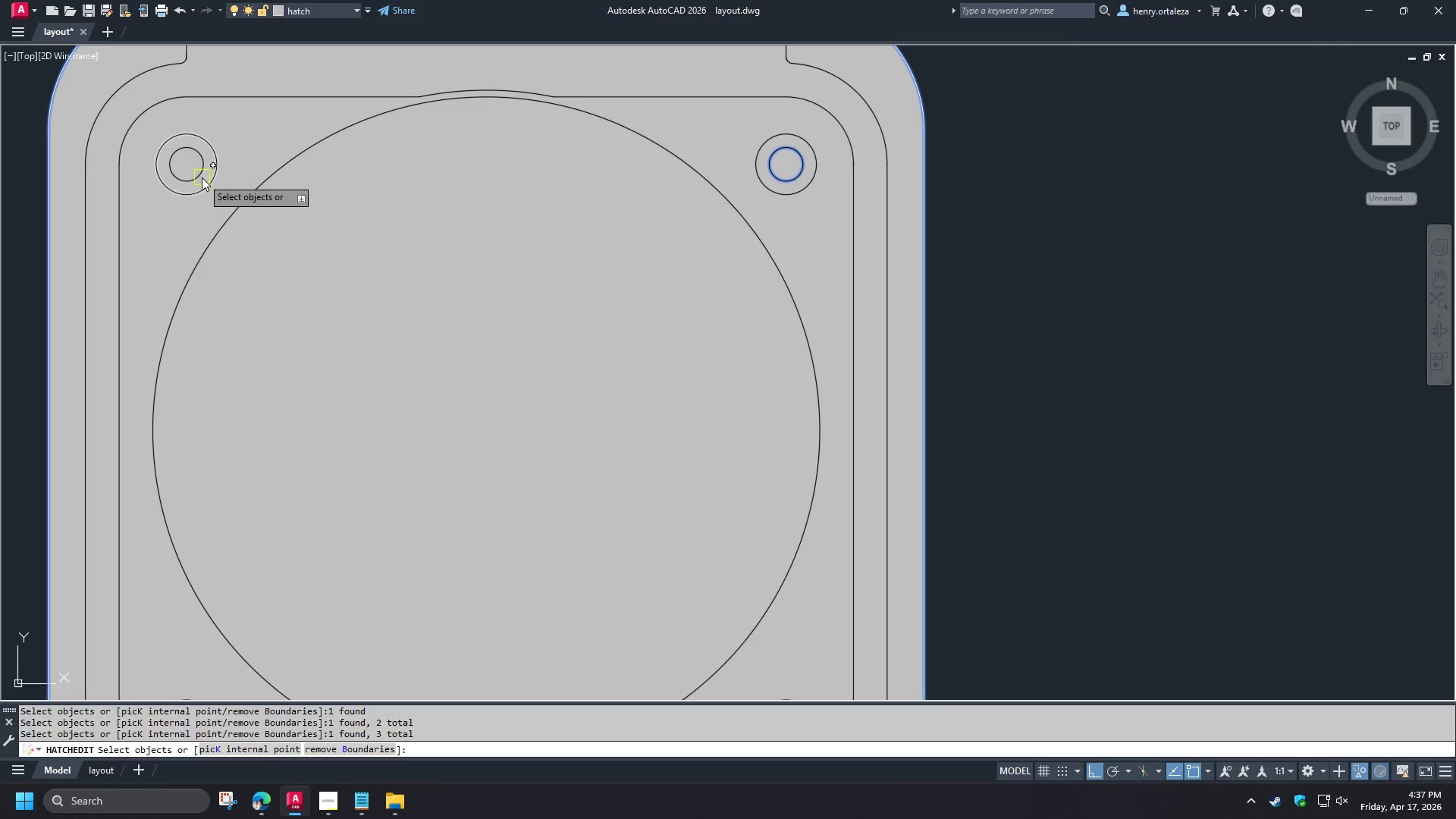 
left_click([201, 177])
 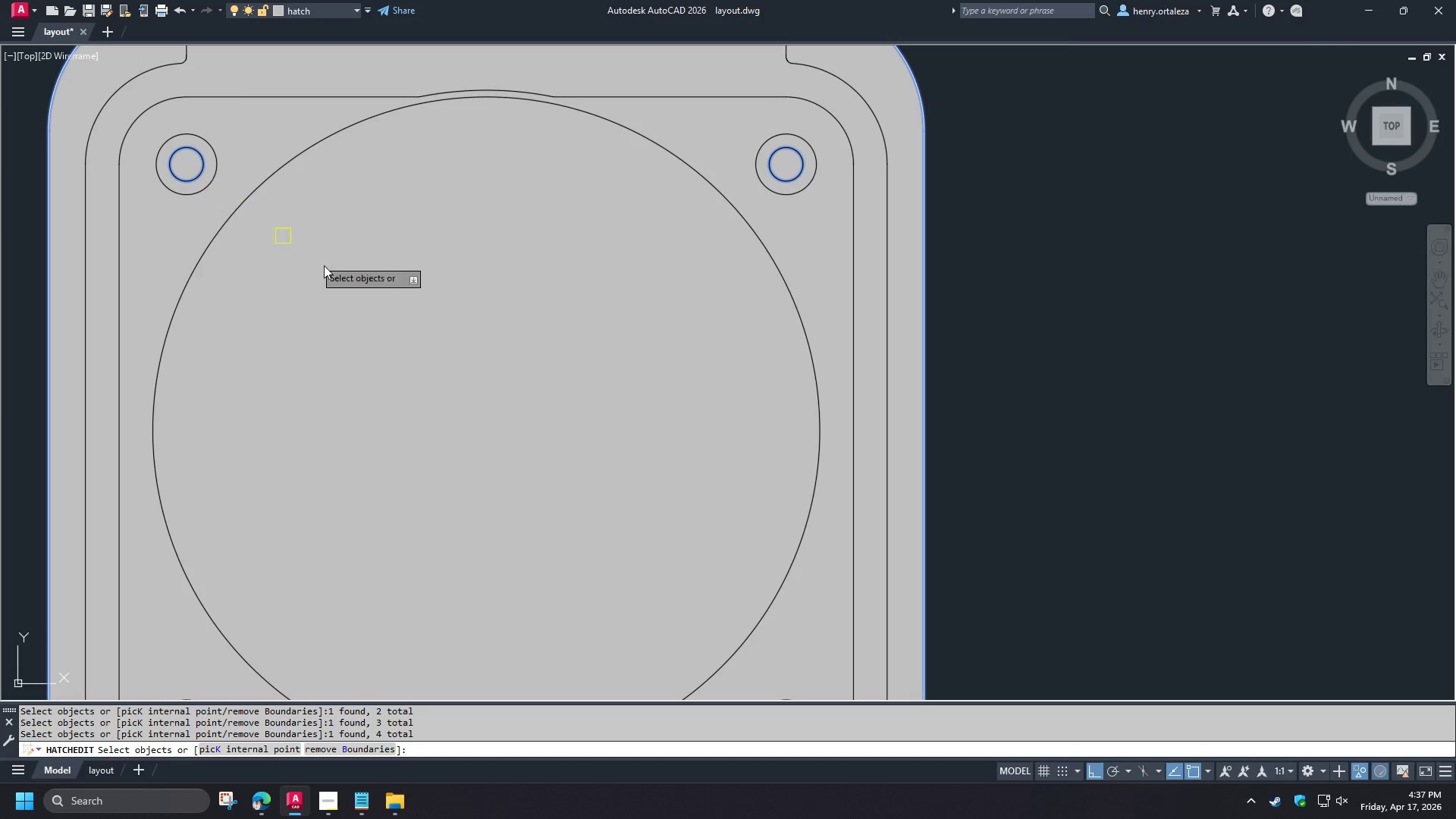 
scroll: coordinate [375, 294], scroll_direction: down, amount: 1.0
 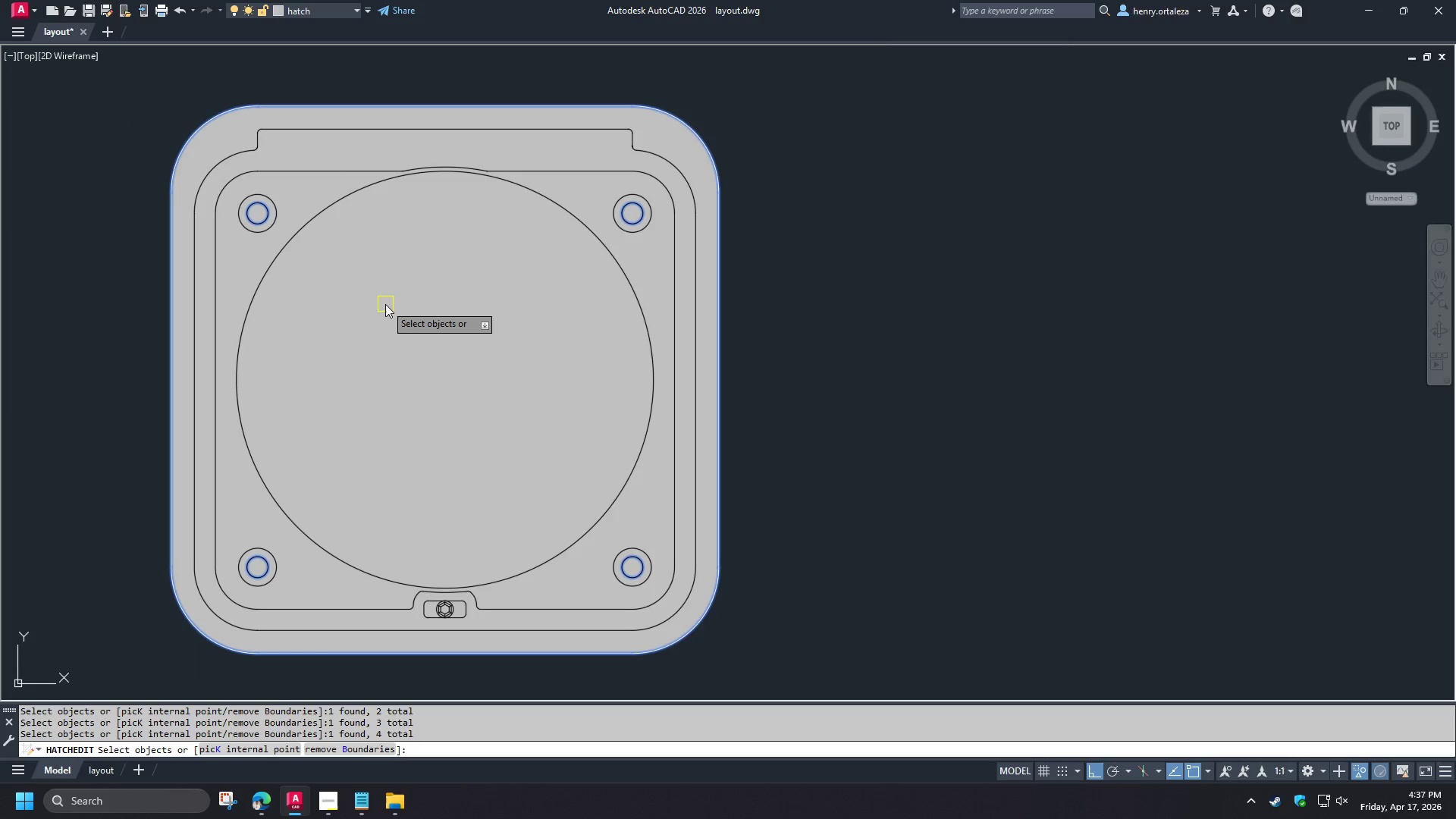 
type(  re )
 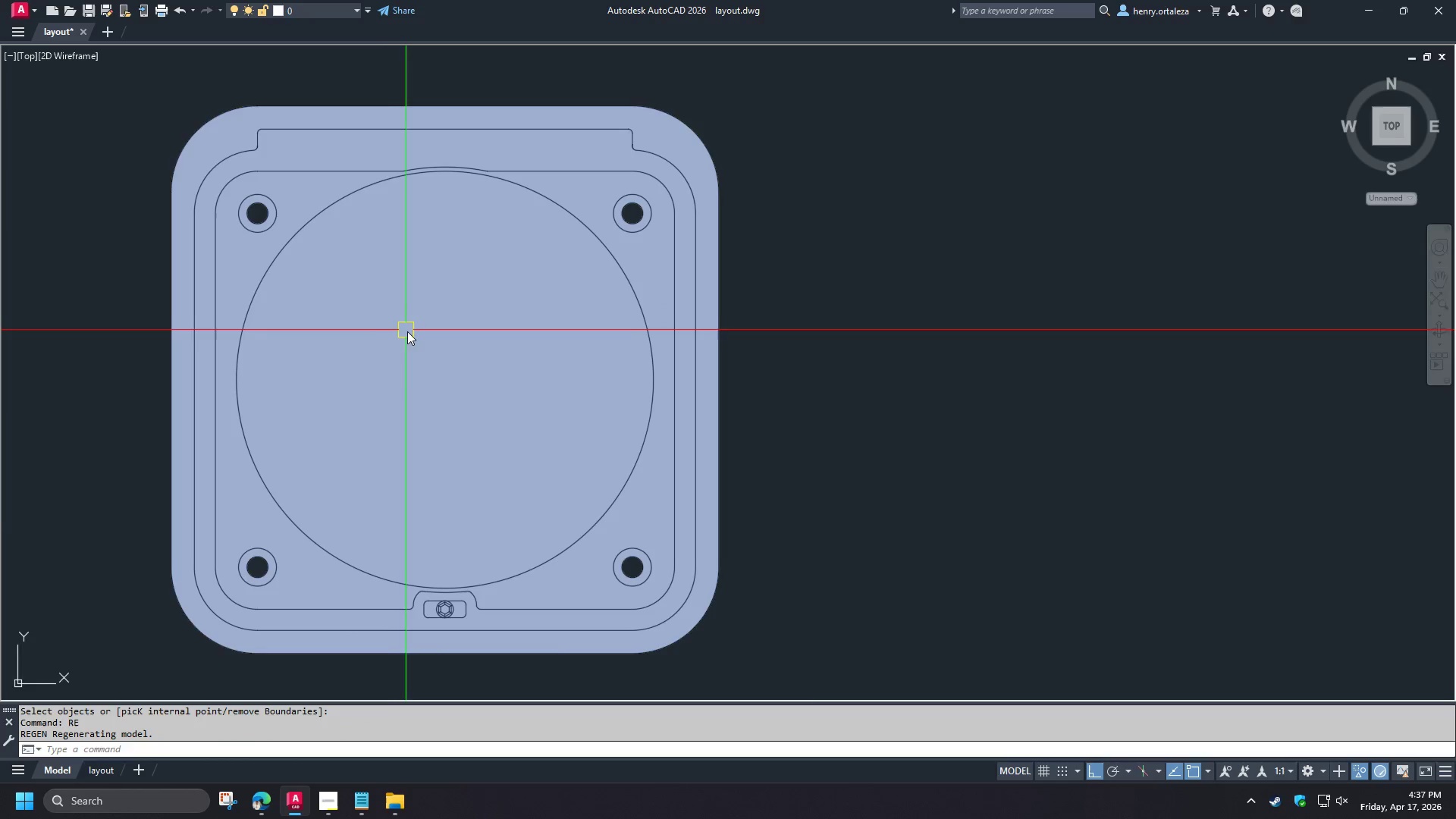 
scroll: coordinate [673, 359], scroll_direction: down, amount: 3.0
 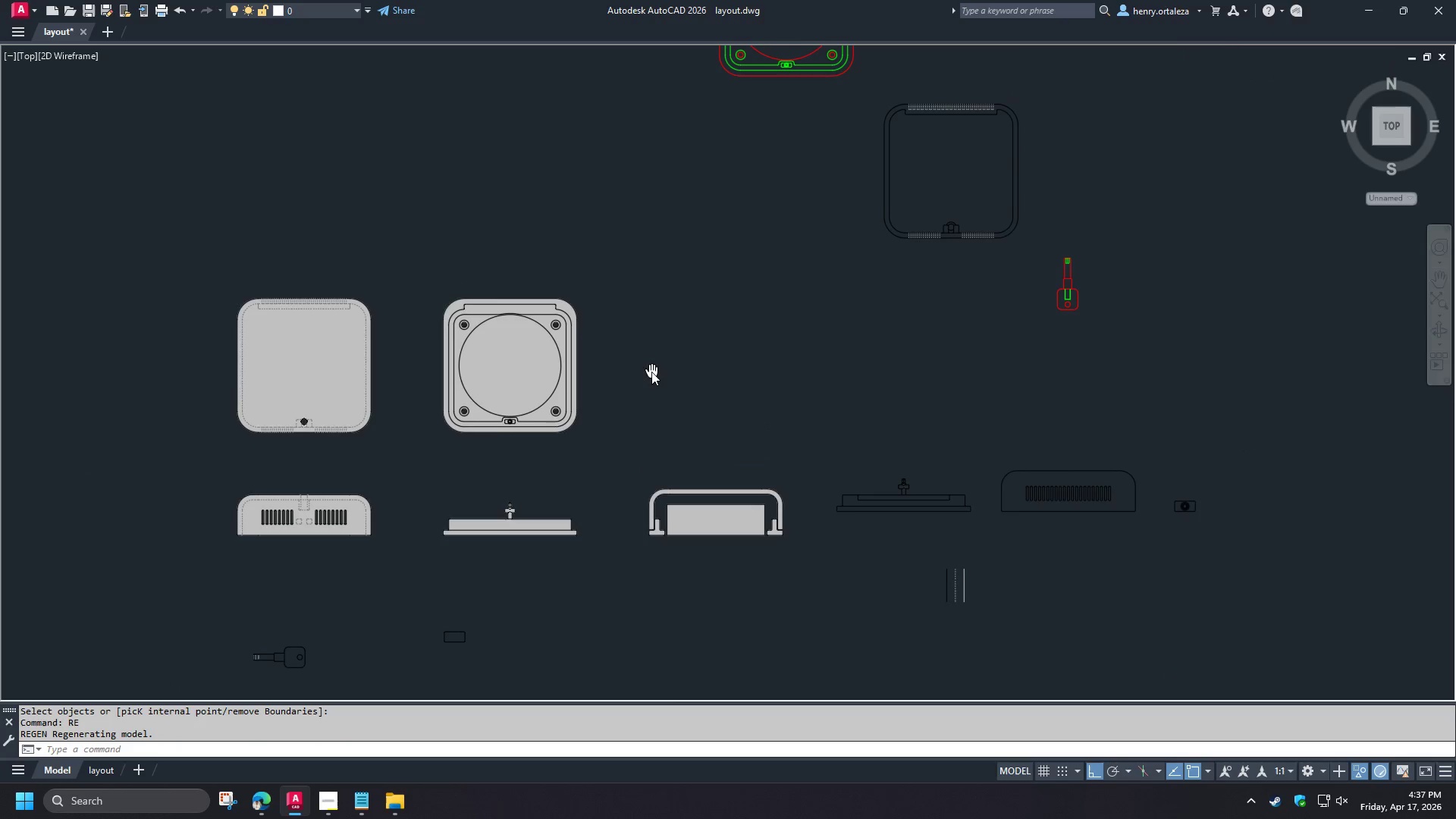 
scroll: coordinate [651, 372], scroll_direction: up, amount: 1.0
 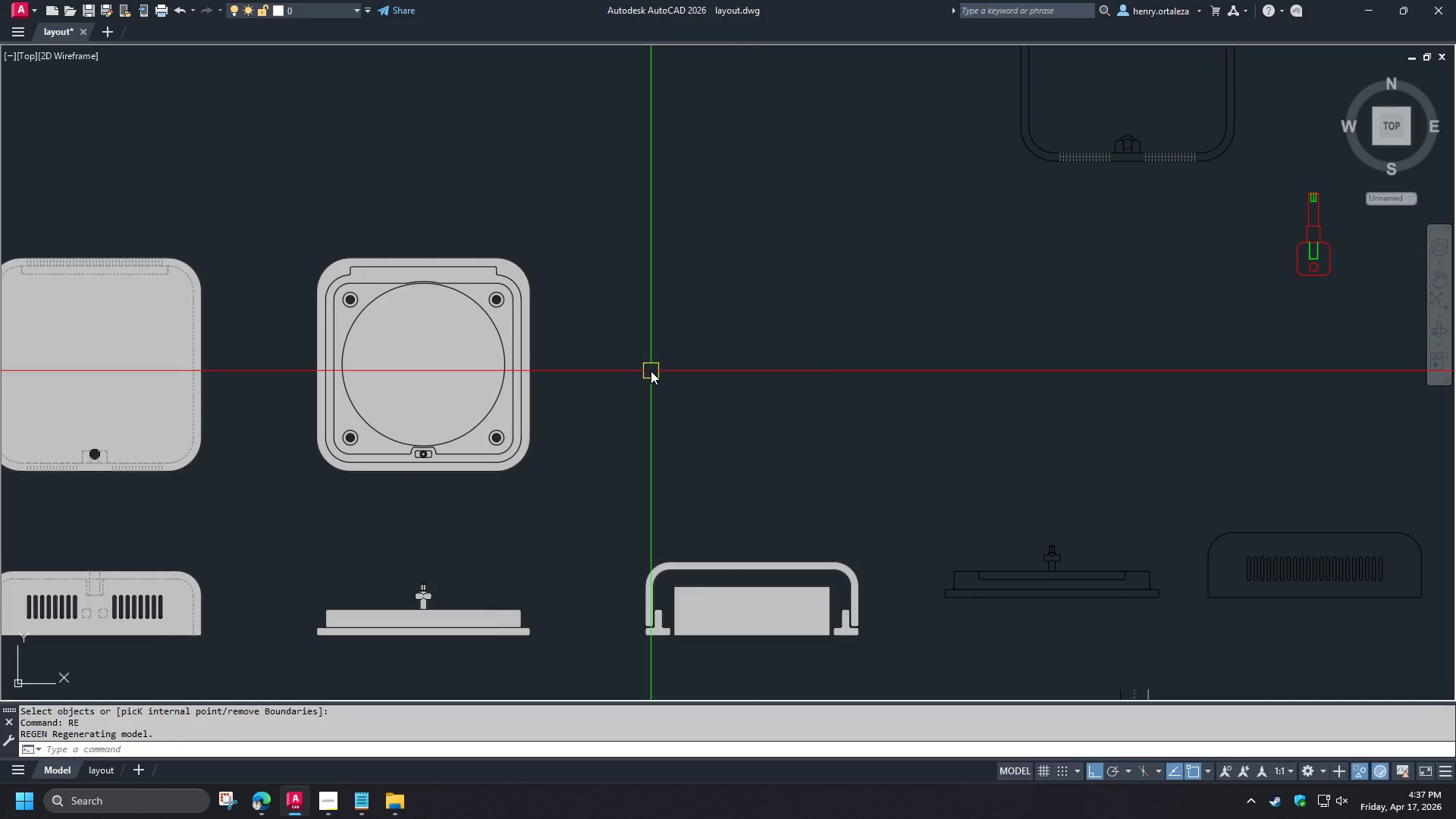 
wait(5.13)
 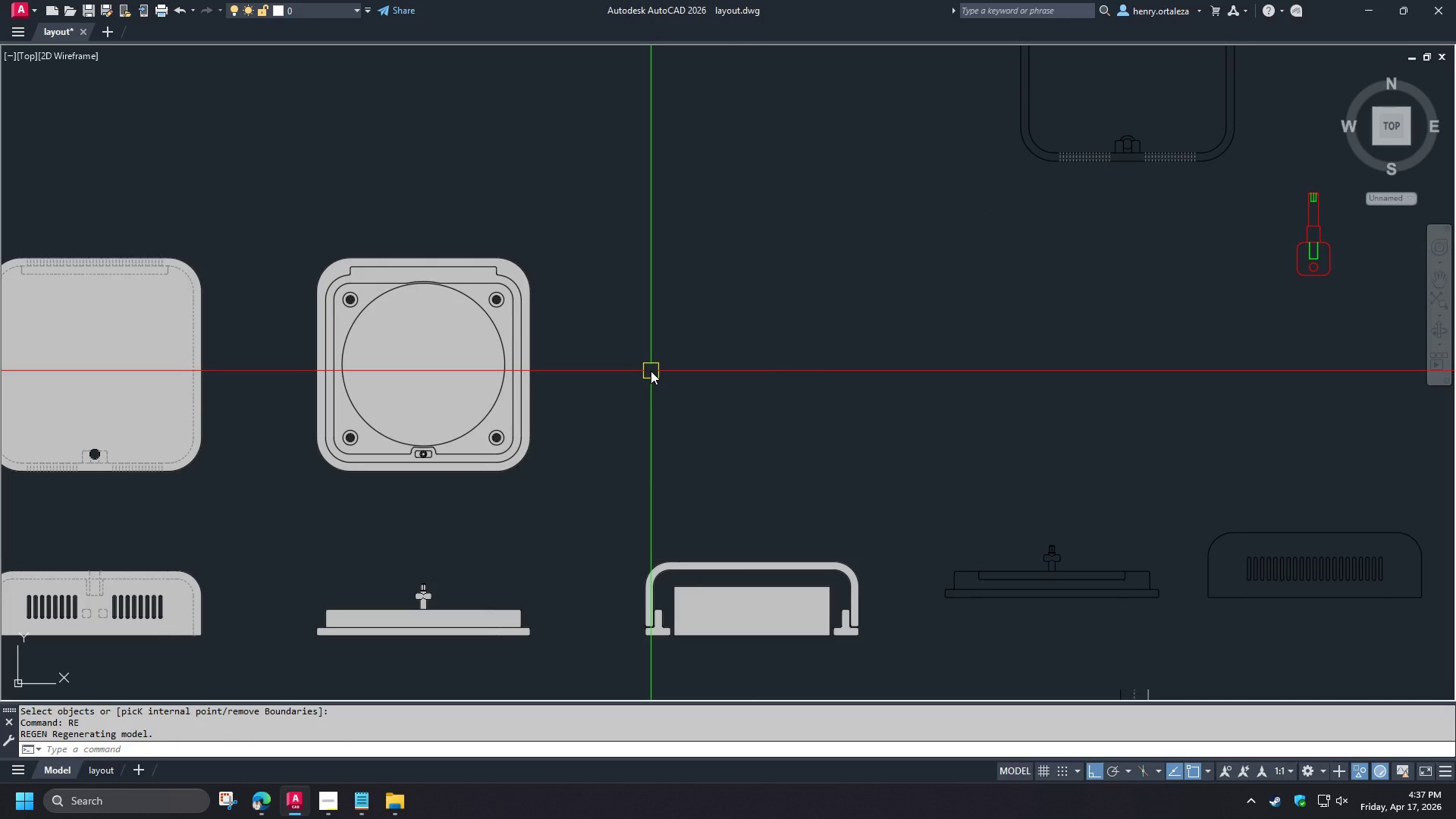 
scroll: coordinate [442, 332], scroll_direction: down, amount: 1.0
 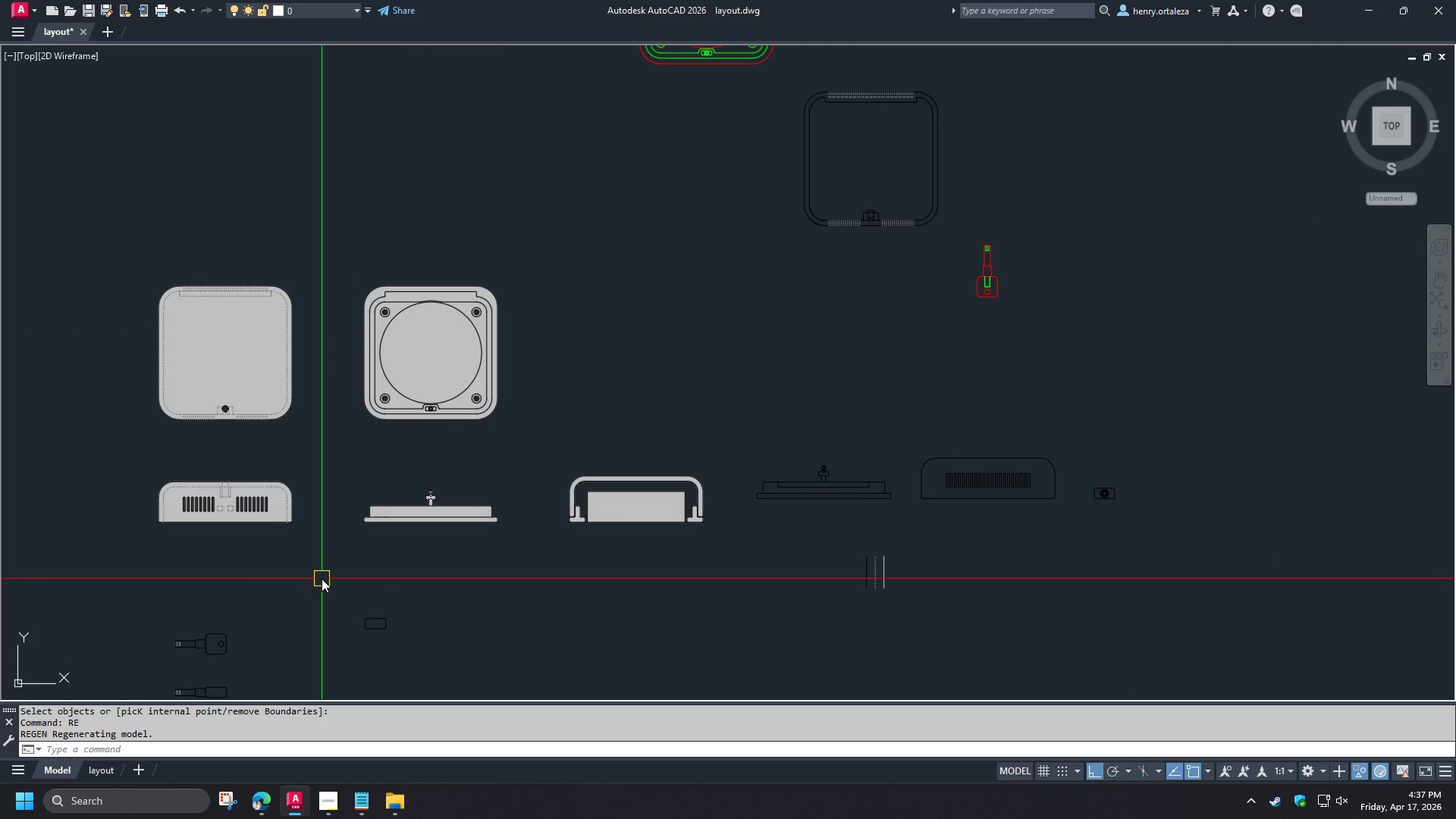 
scroll: coordinate [207, 544], scroll_direction: up, amount: 2.0
 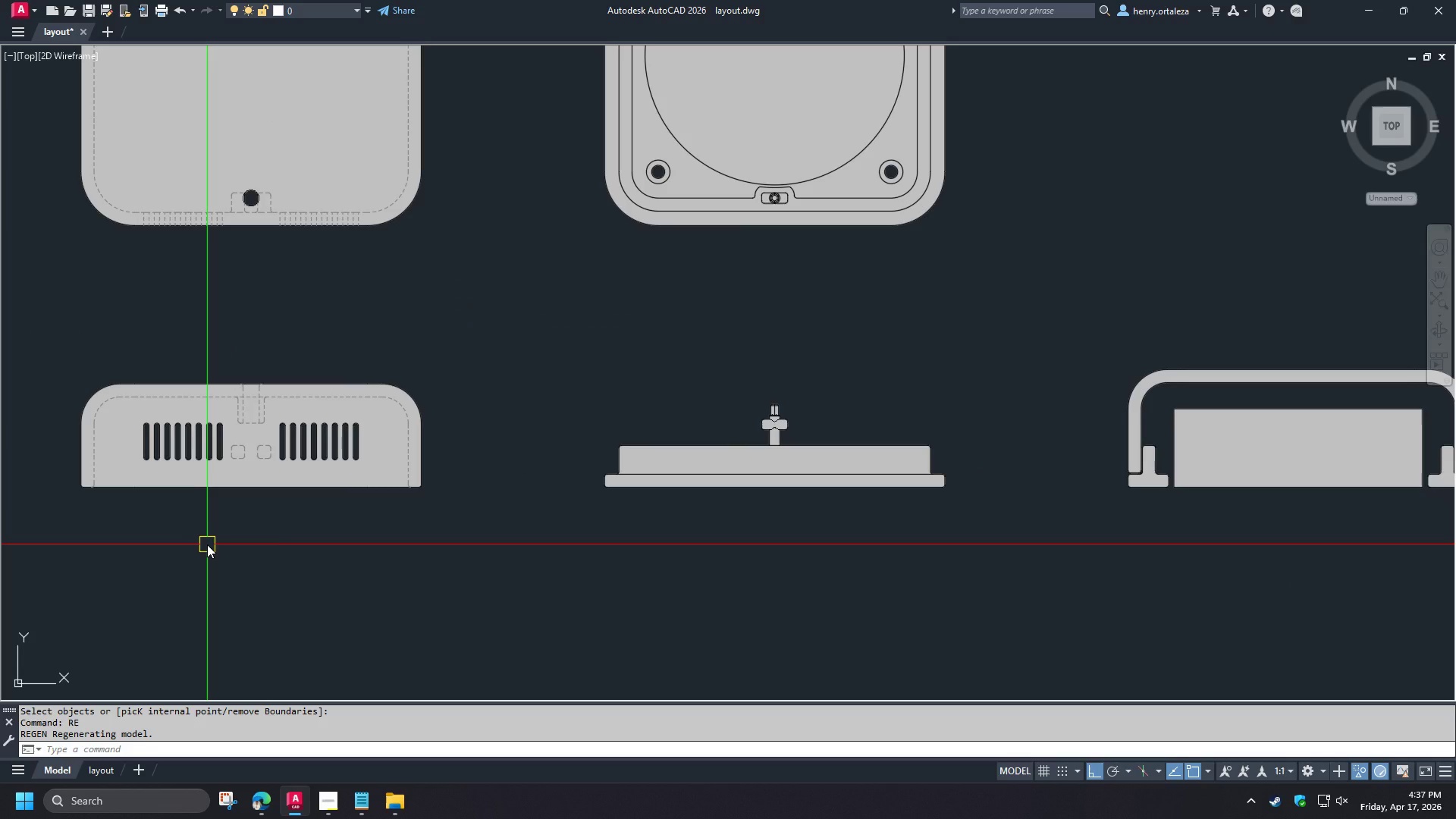 
scroll: coordinate [423, 505], scroll_direction: down, amount: 3.0
 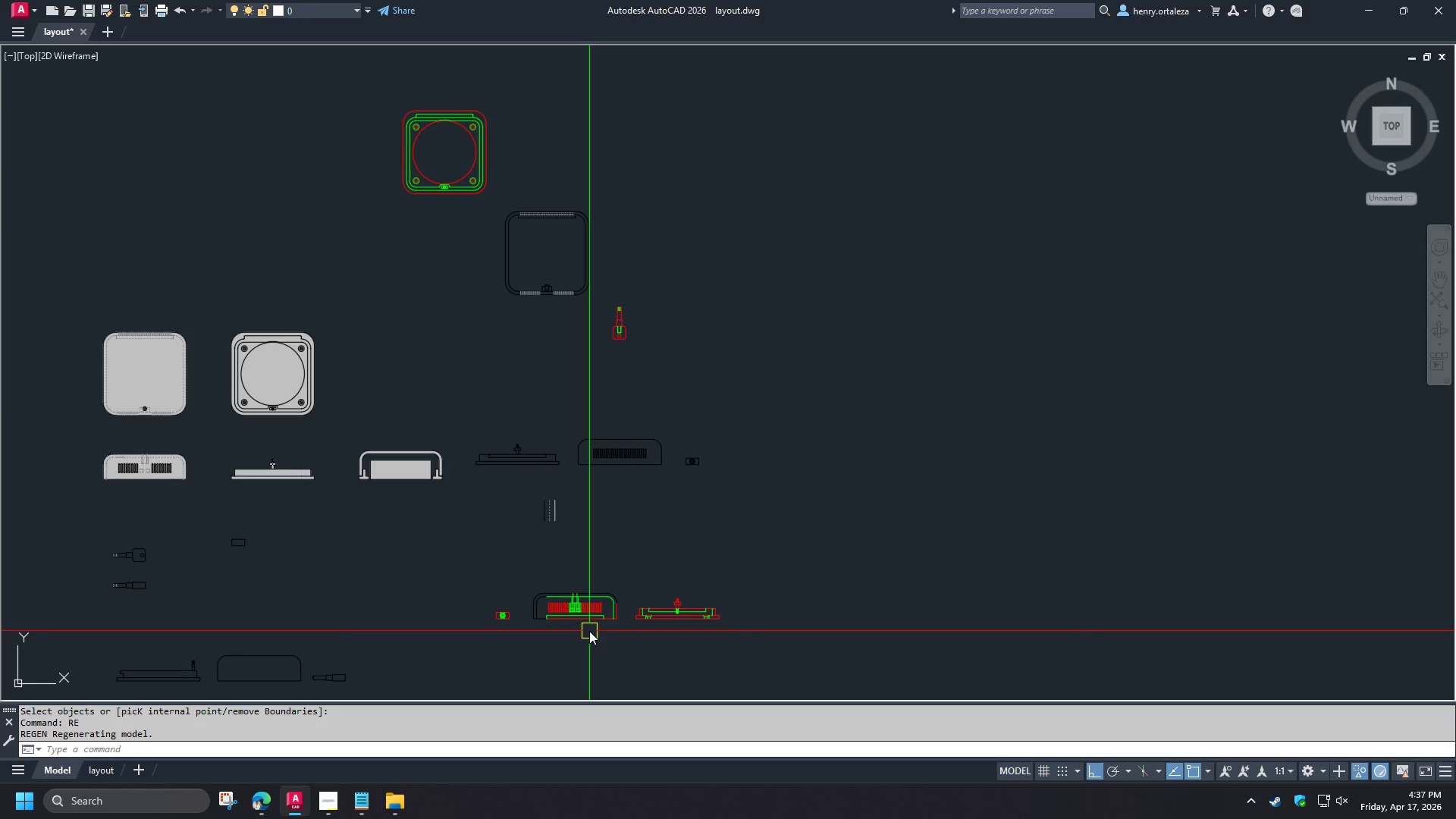 
scroll: coordinate [589, 629], scroll_direction: up, amount: 3.0
 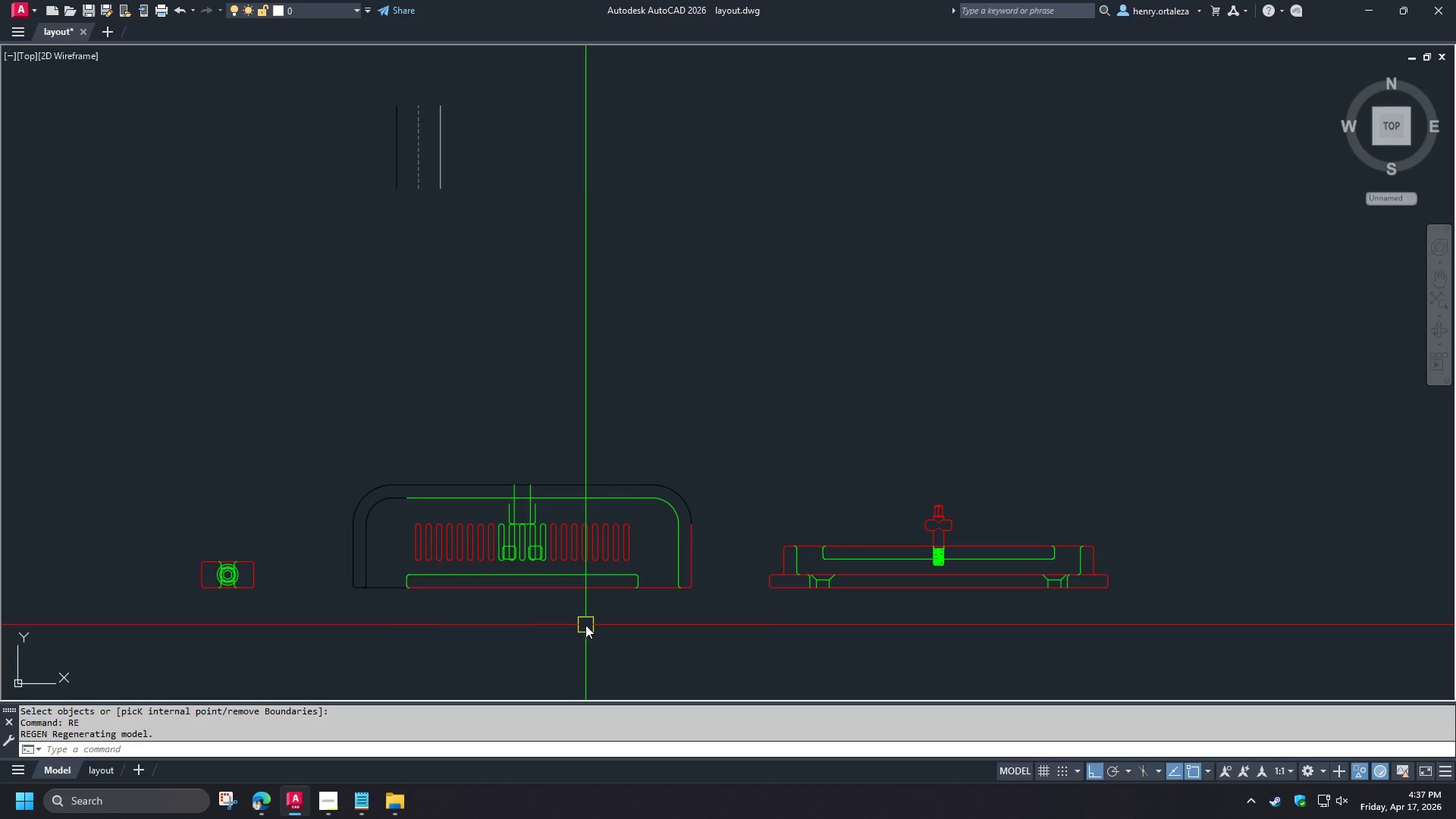 
key(Escape)
 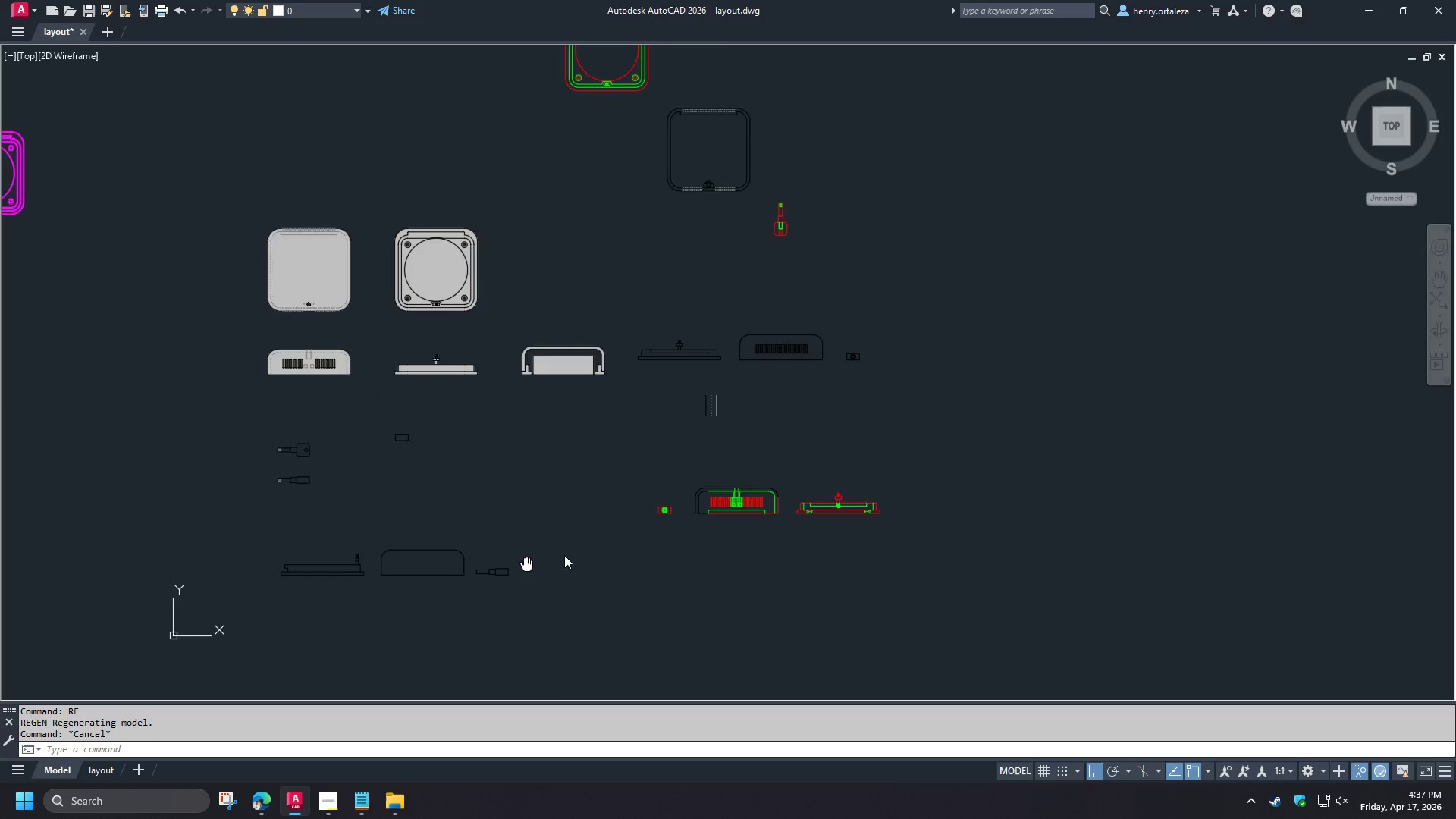 
scroll: coordinate [610, 525], scroll_direction: down, amount: 3.0
 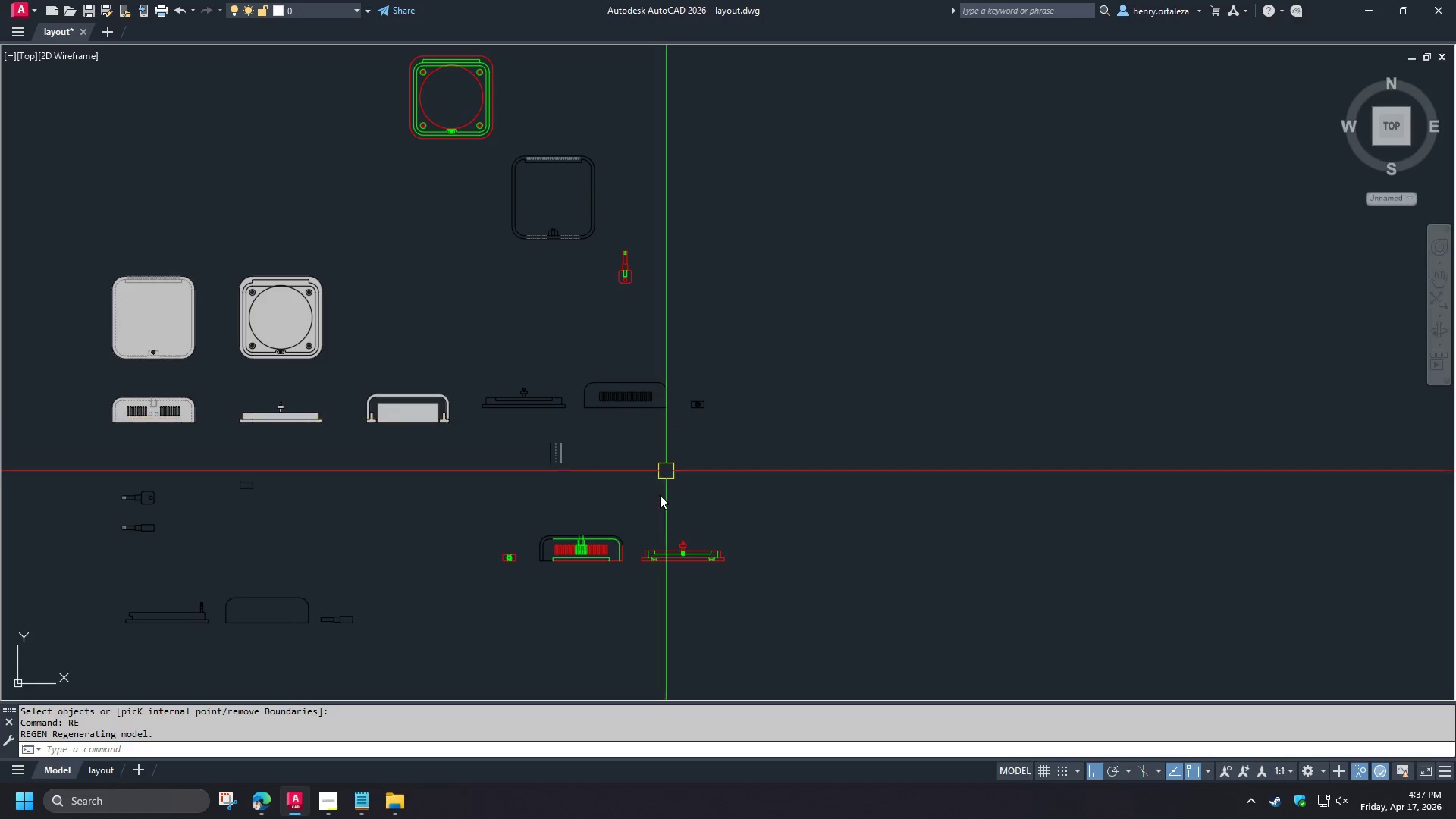 
scroll: coordinate [429, 574], scroll_direction: up, amount: 3.0
 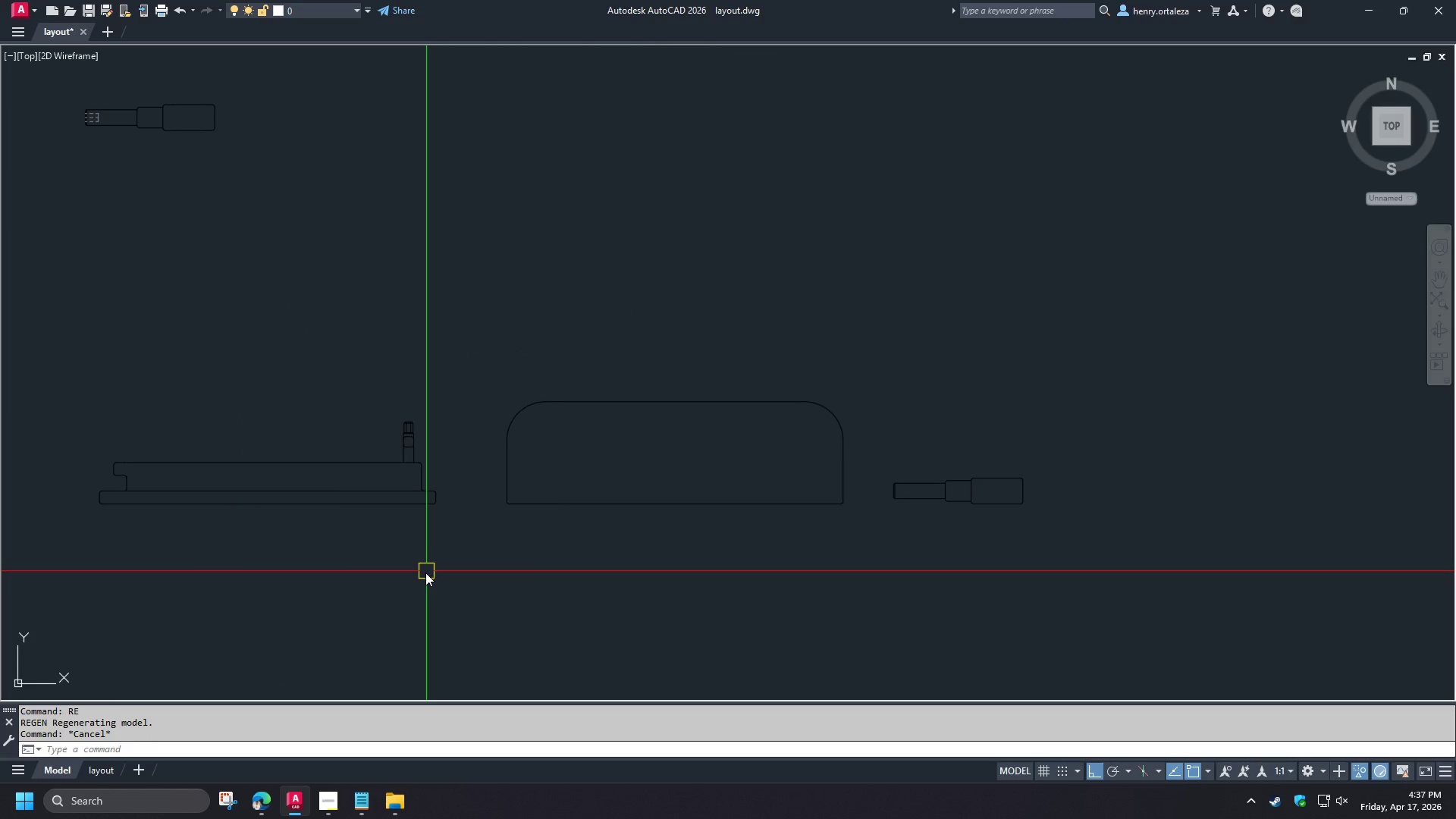 
key(H)
 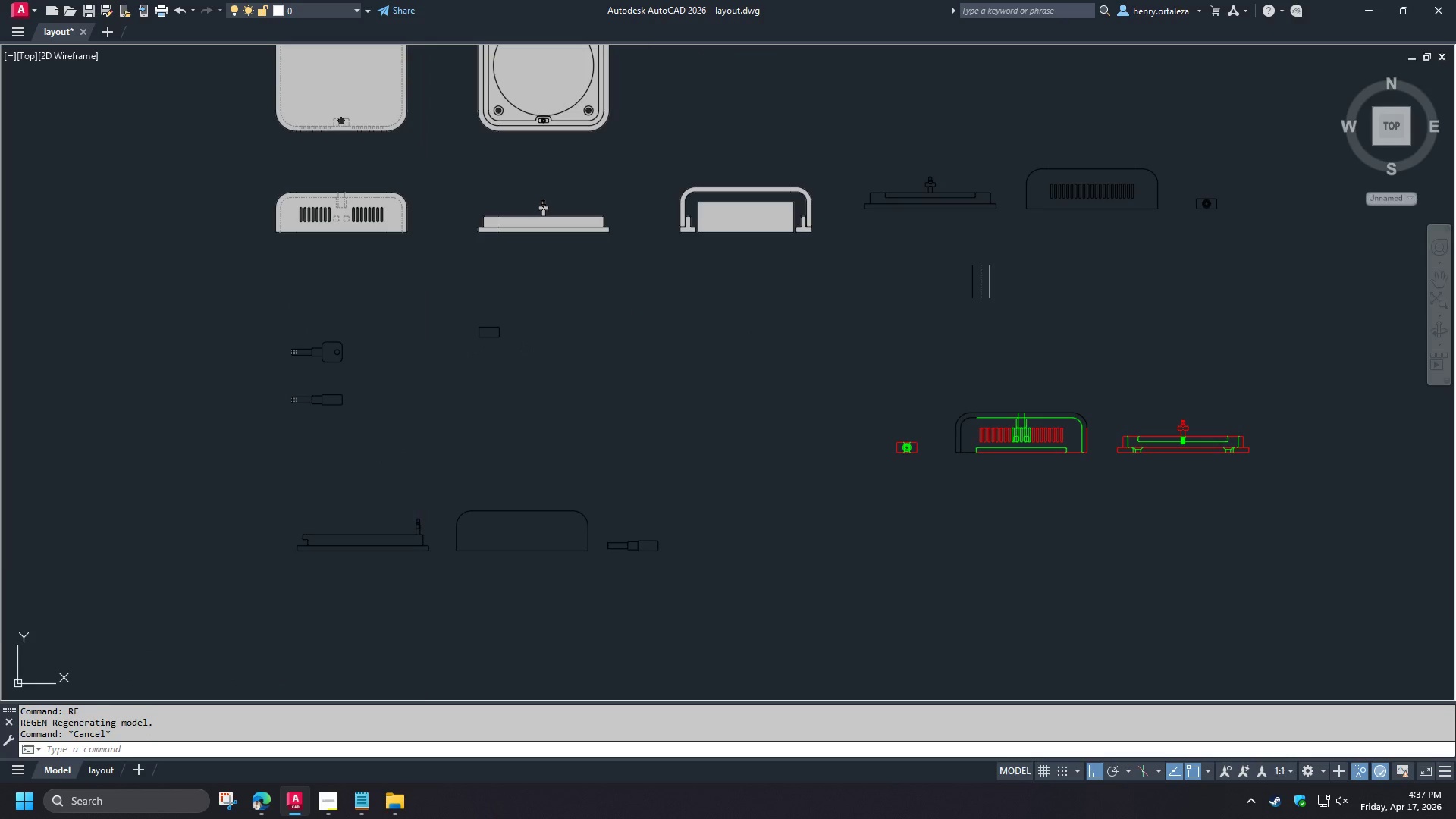 
key(Space)
 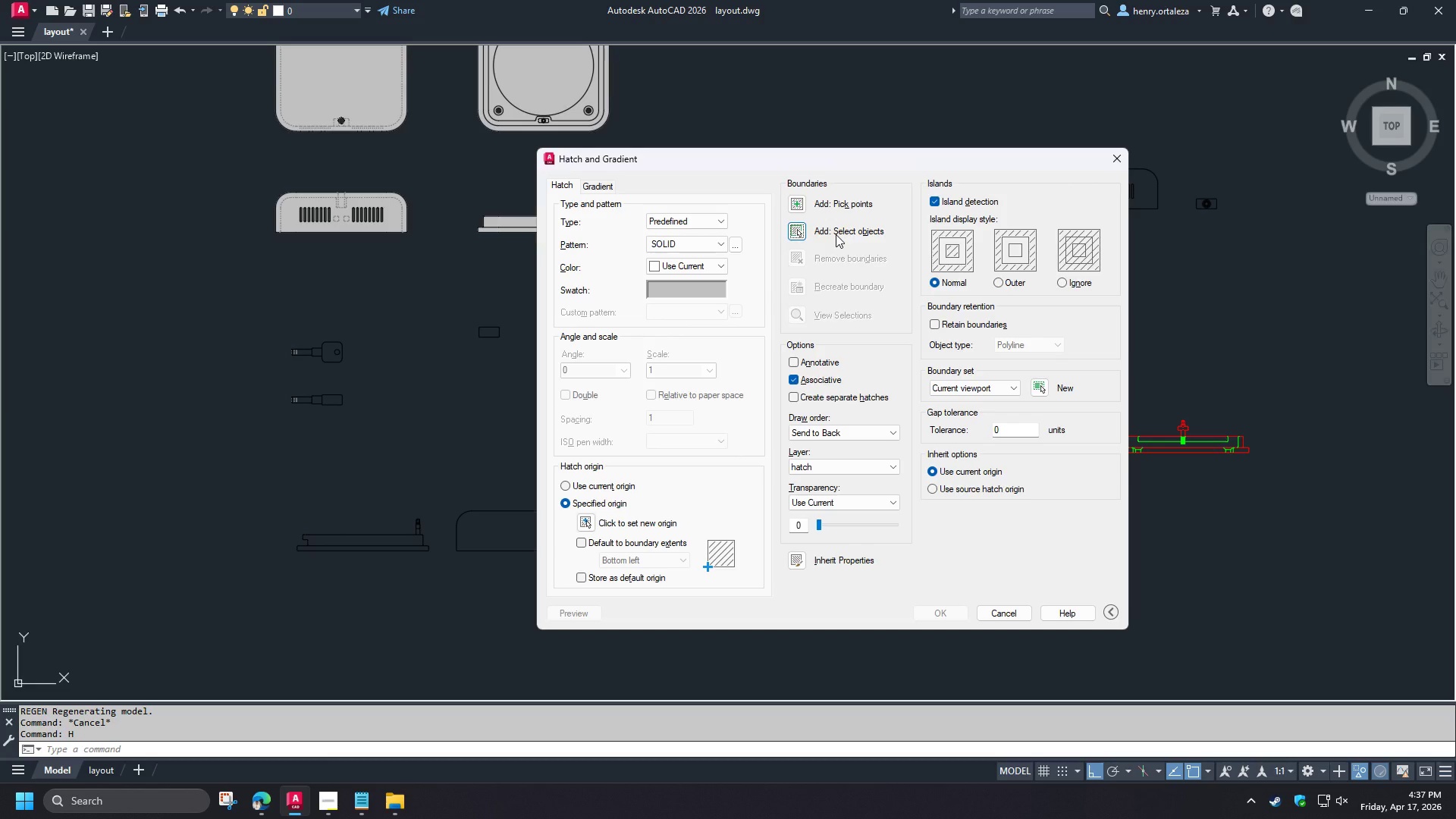 
scroll: coordinate [423, 581], scroll_direction: down, amount: 2.0
 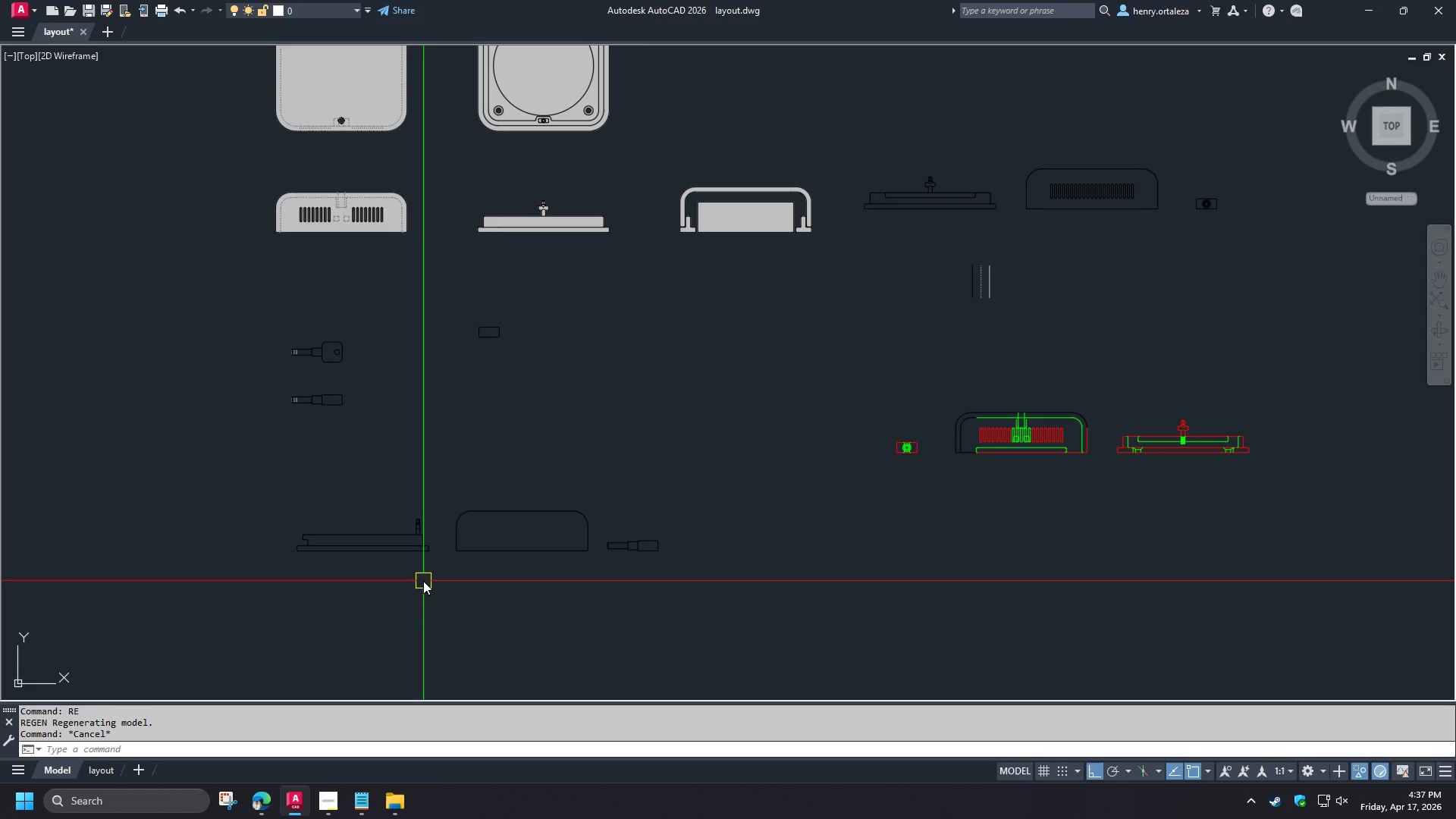 
wait(7.31)
 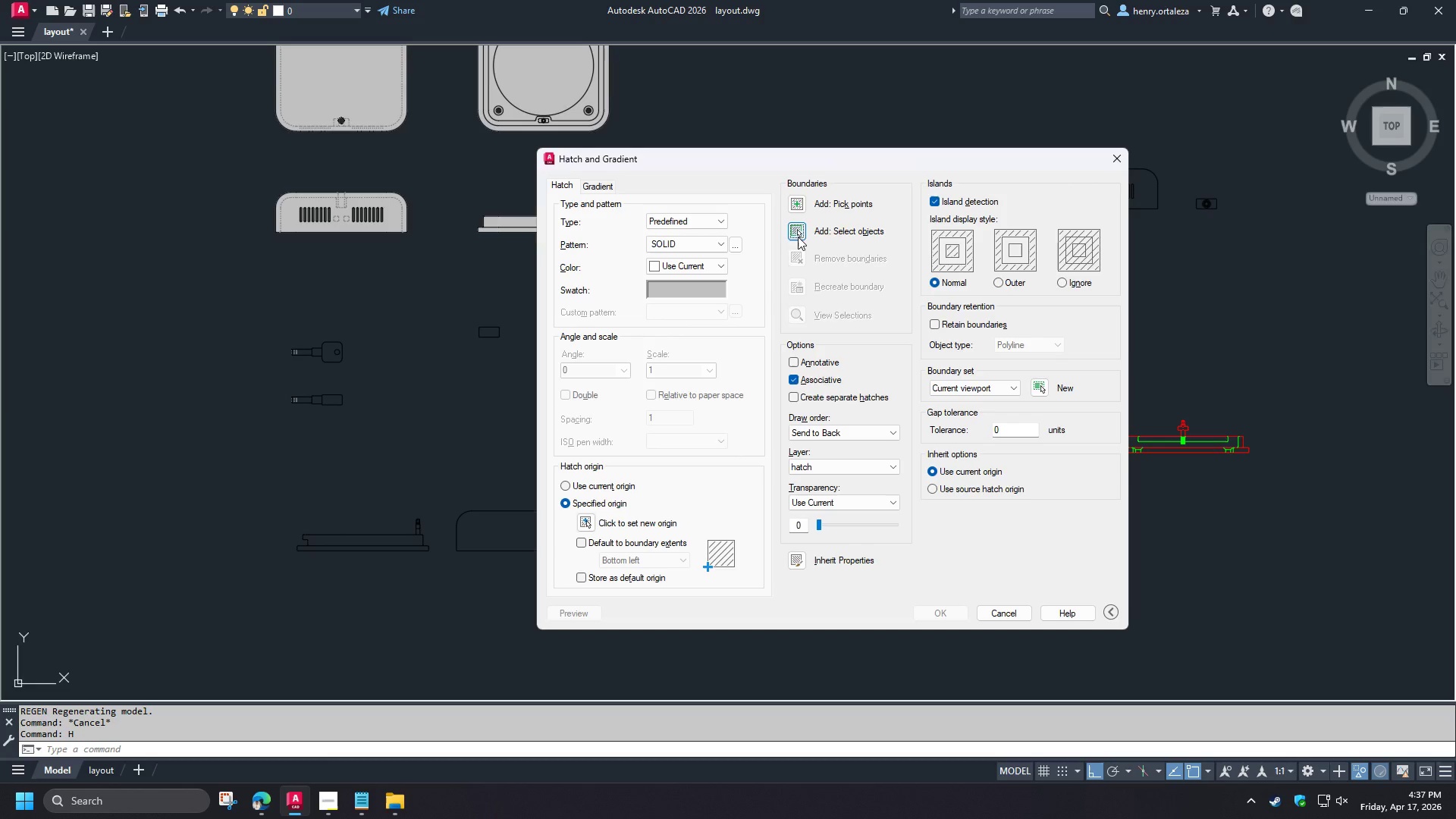 
key(Escape)
 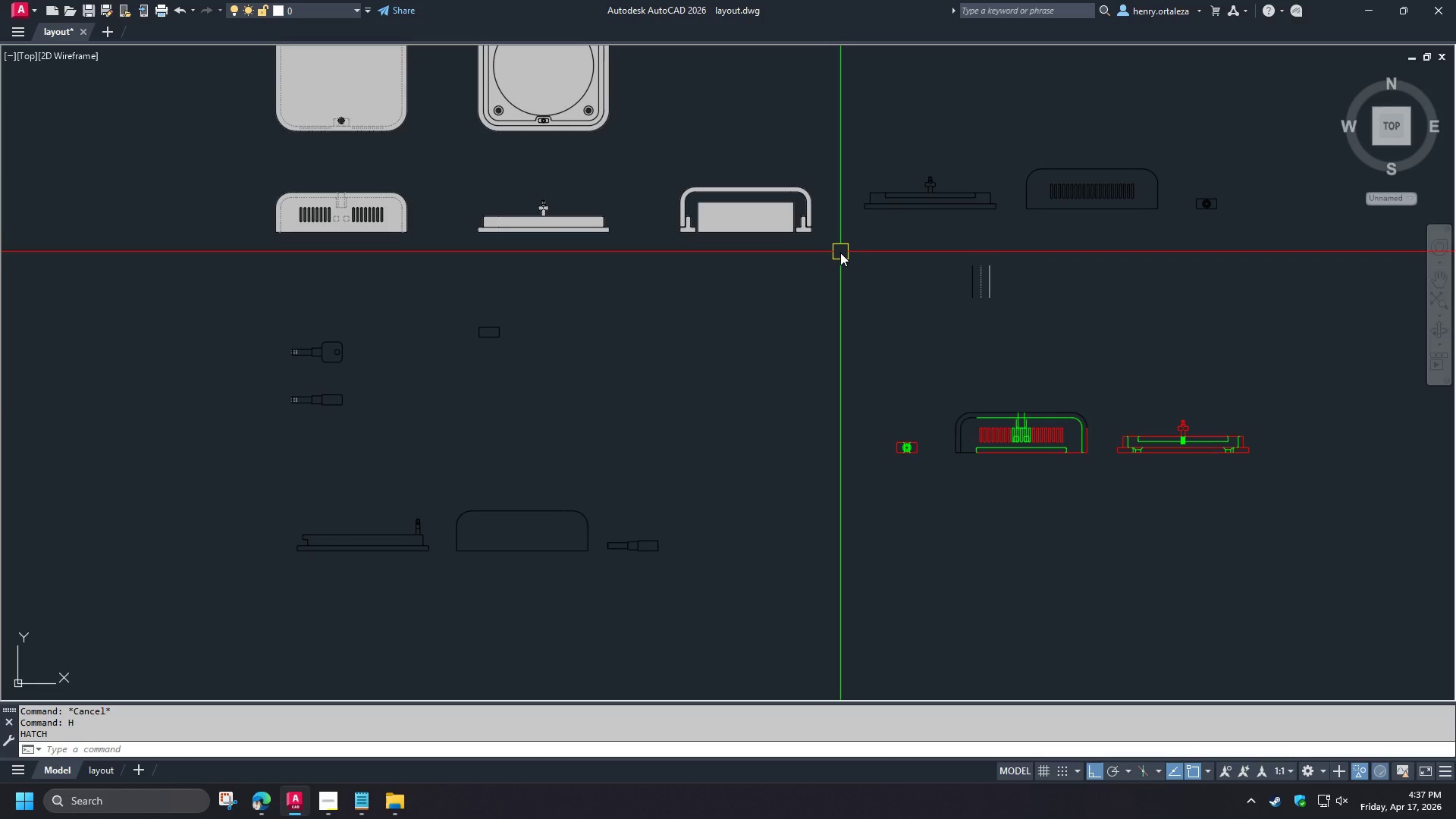 
key(I)
 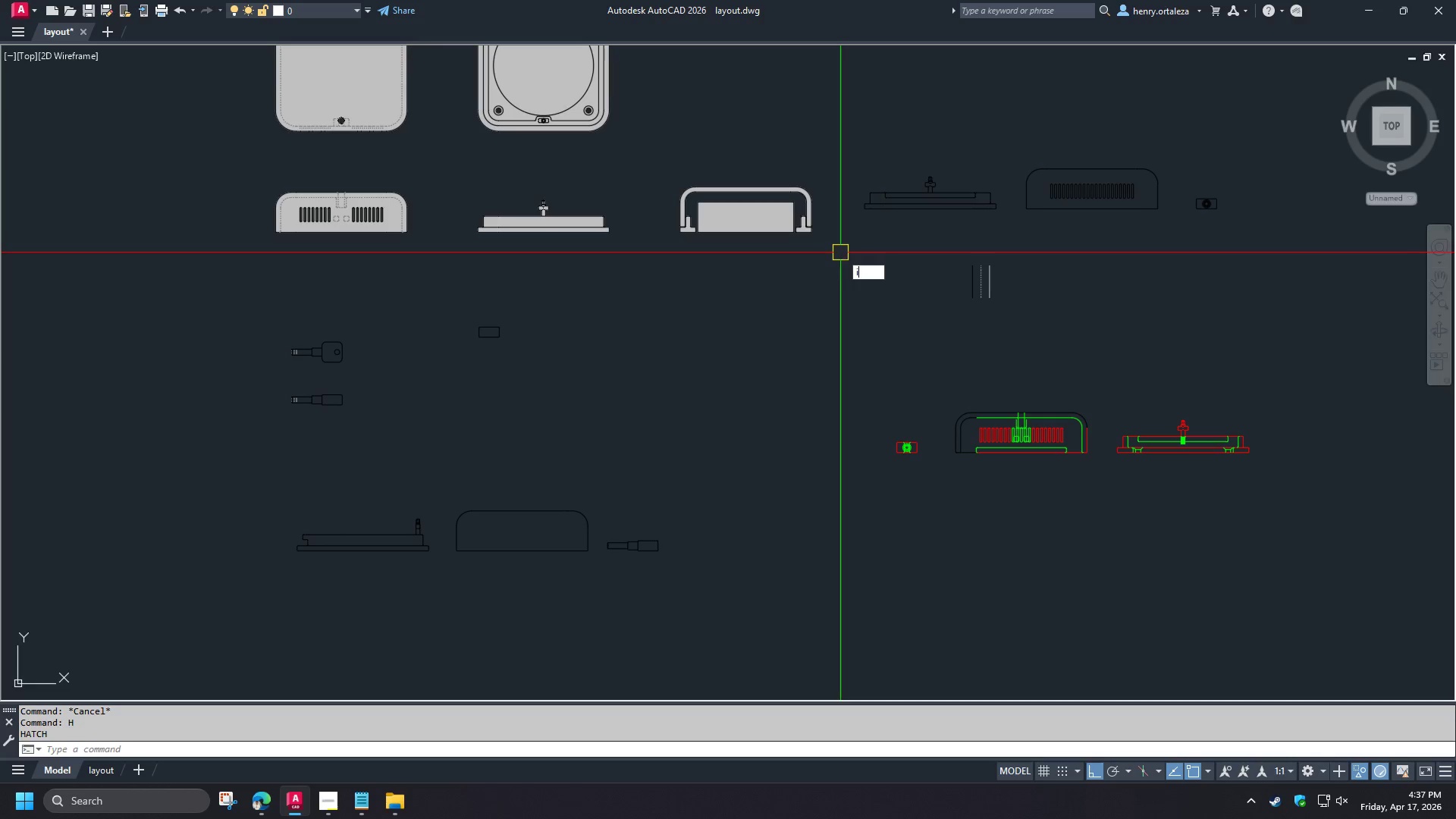 
key(Space)
 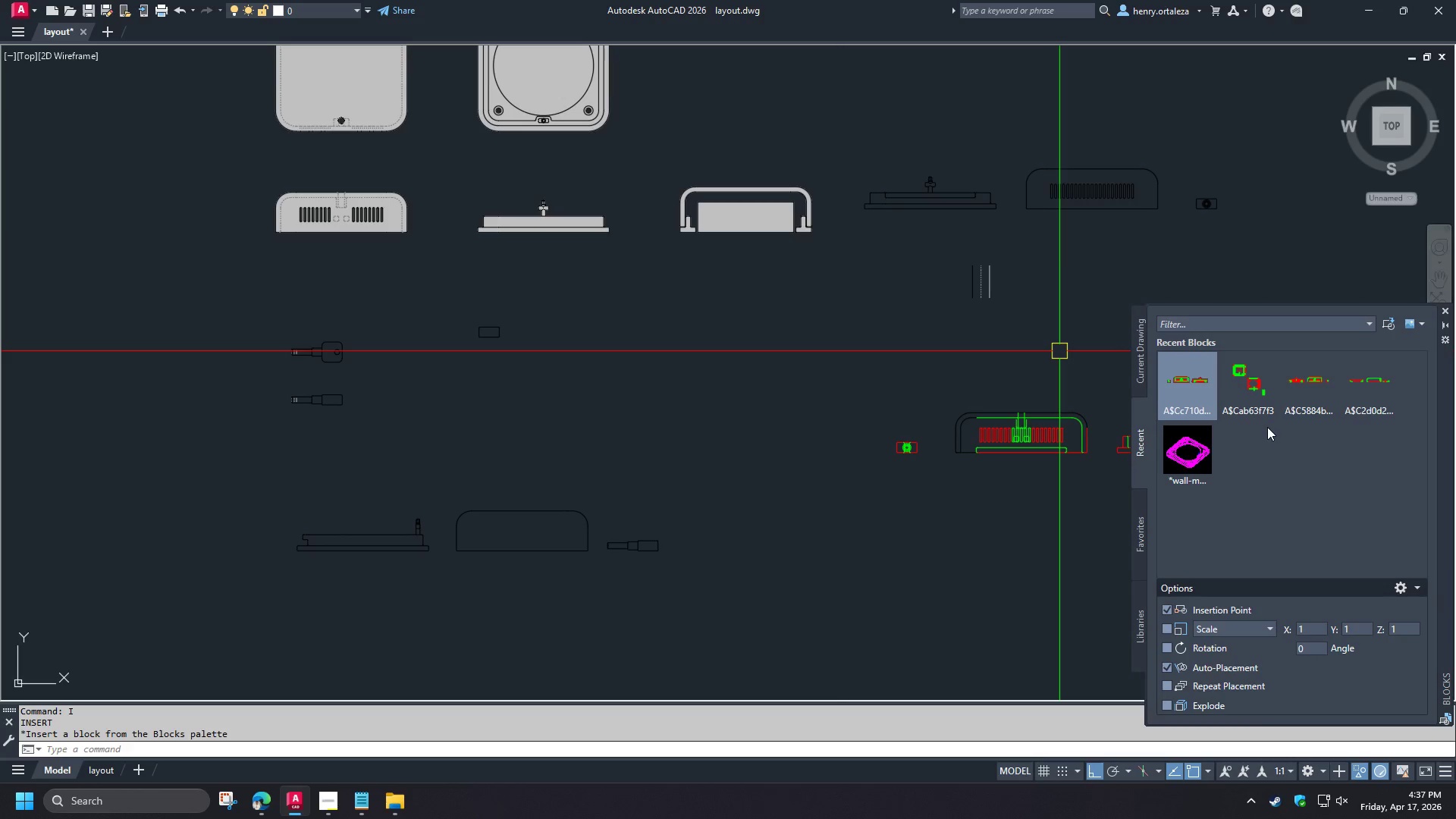 
mouse_move([1223, 406])
 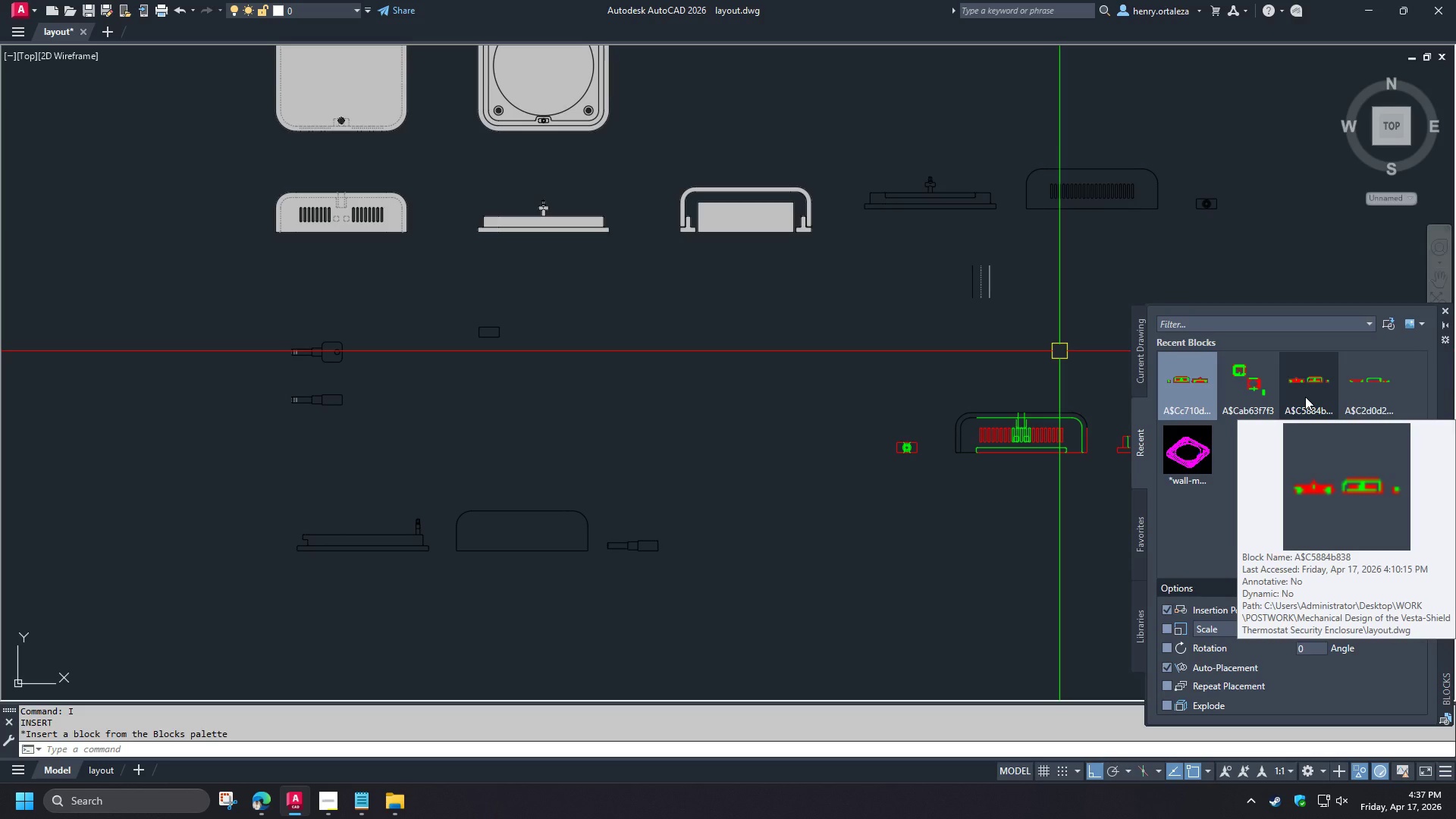 
left_click([1305, 397])
 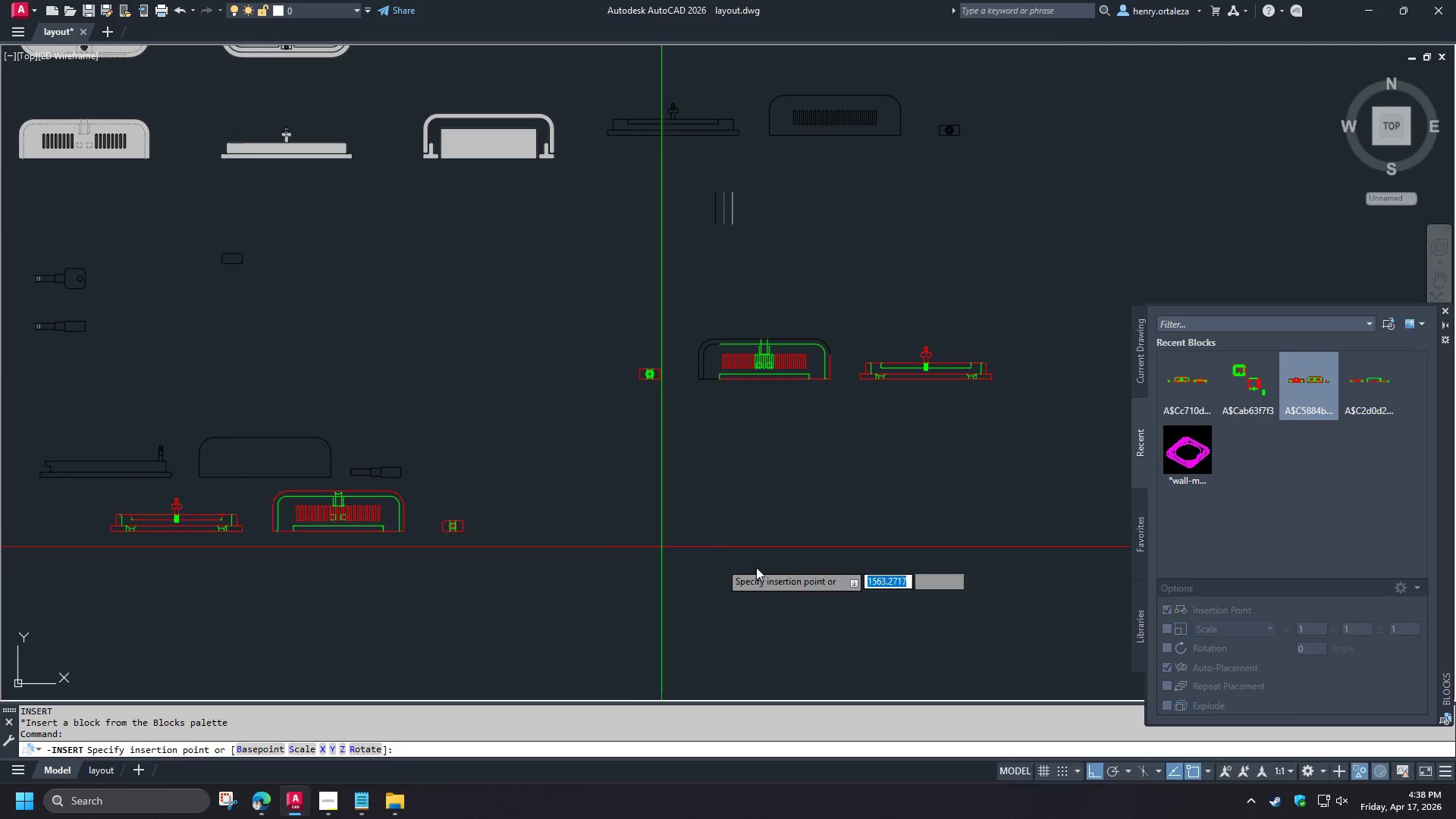 
left_click([914, 577])
 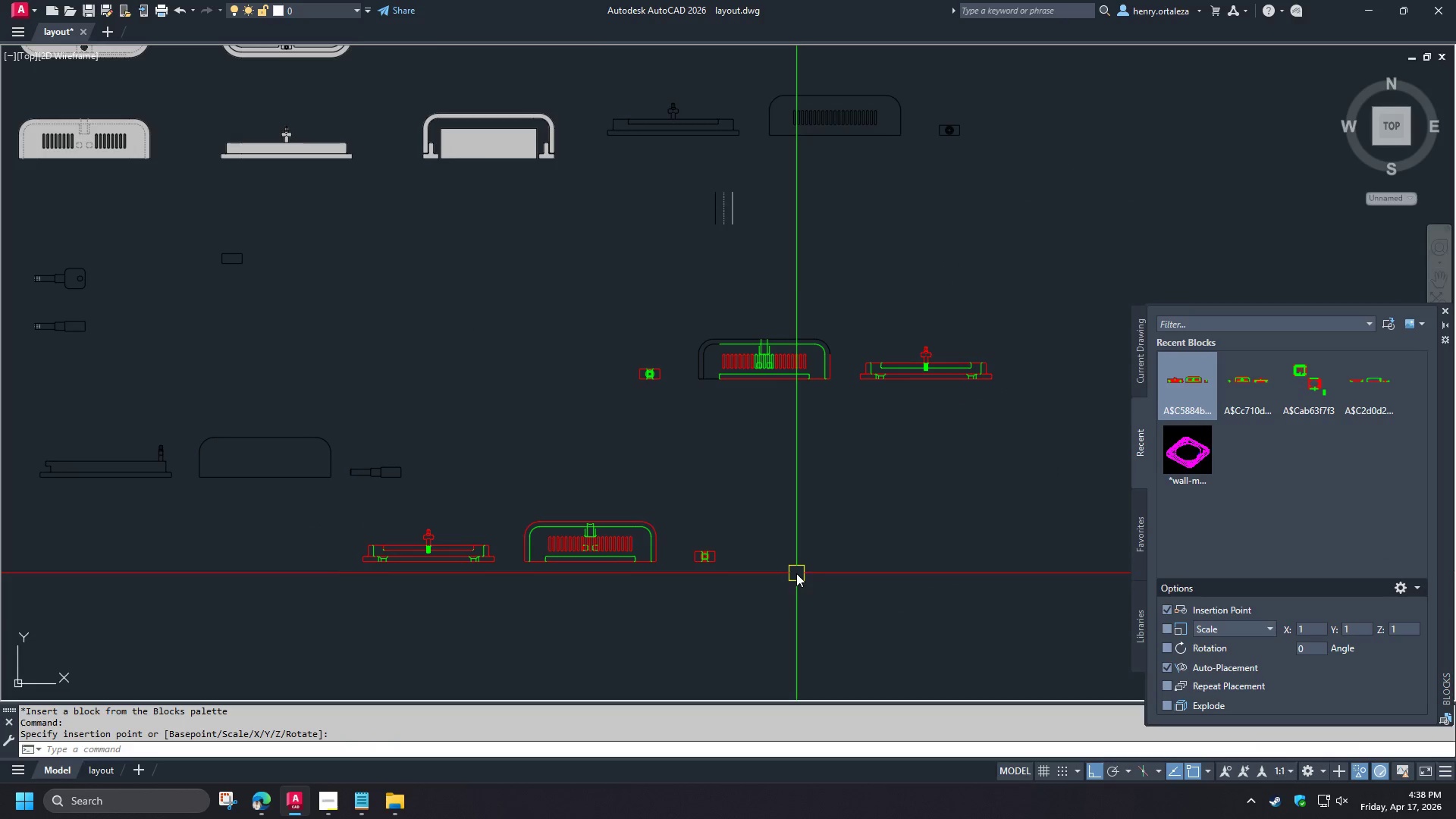 
mouse_move([1415, 318])
 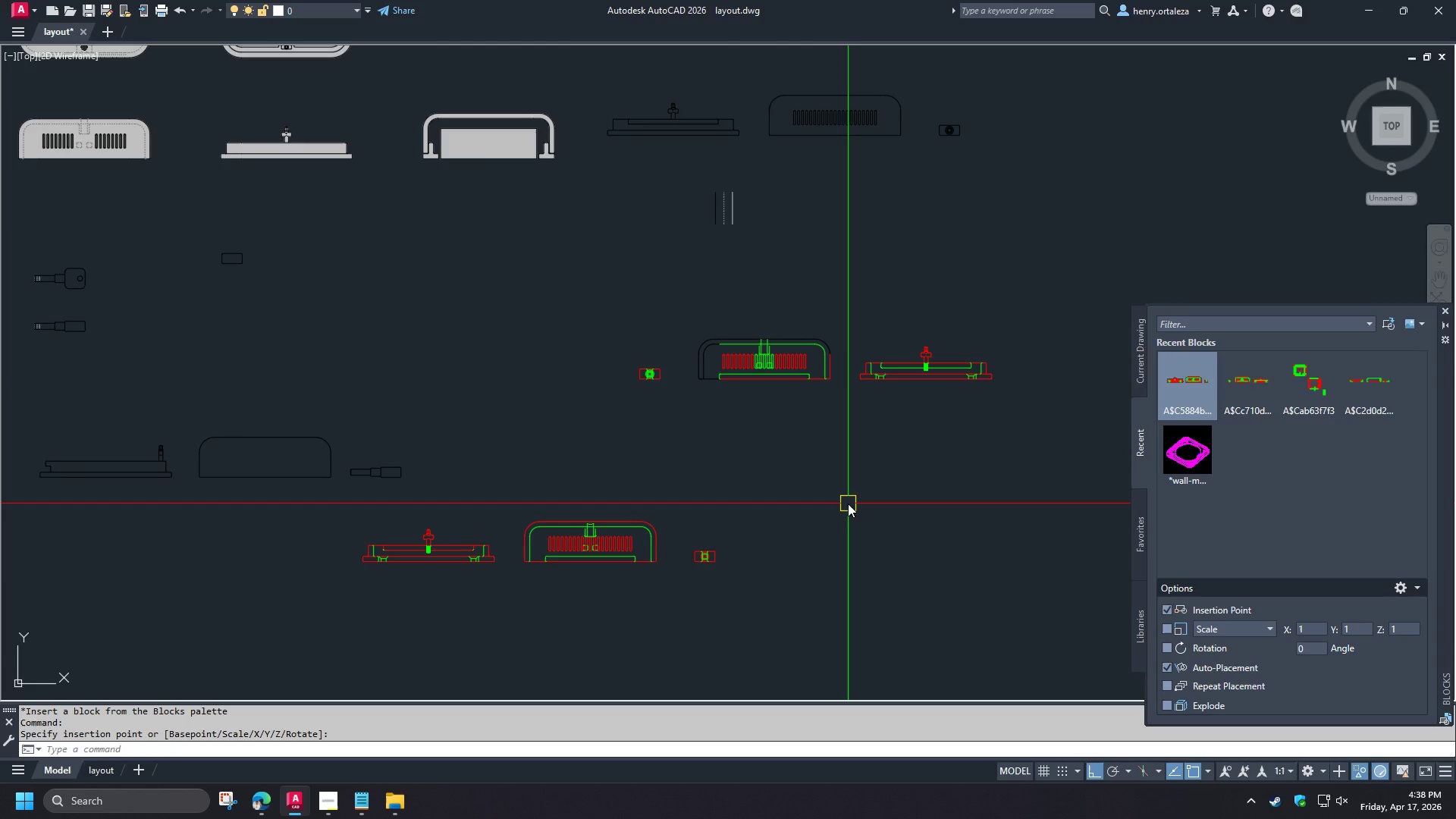 
scroll: coordinate [851, 505], scroll_direction: down, amount: 3.0
 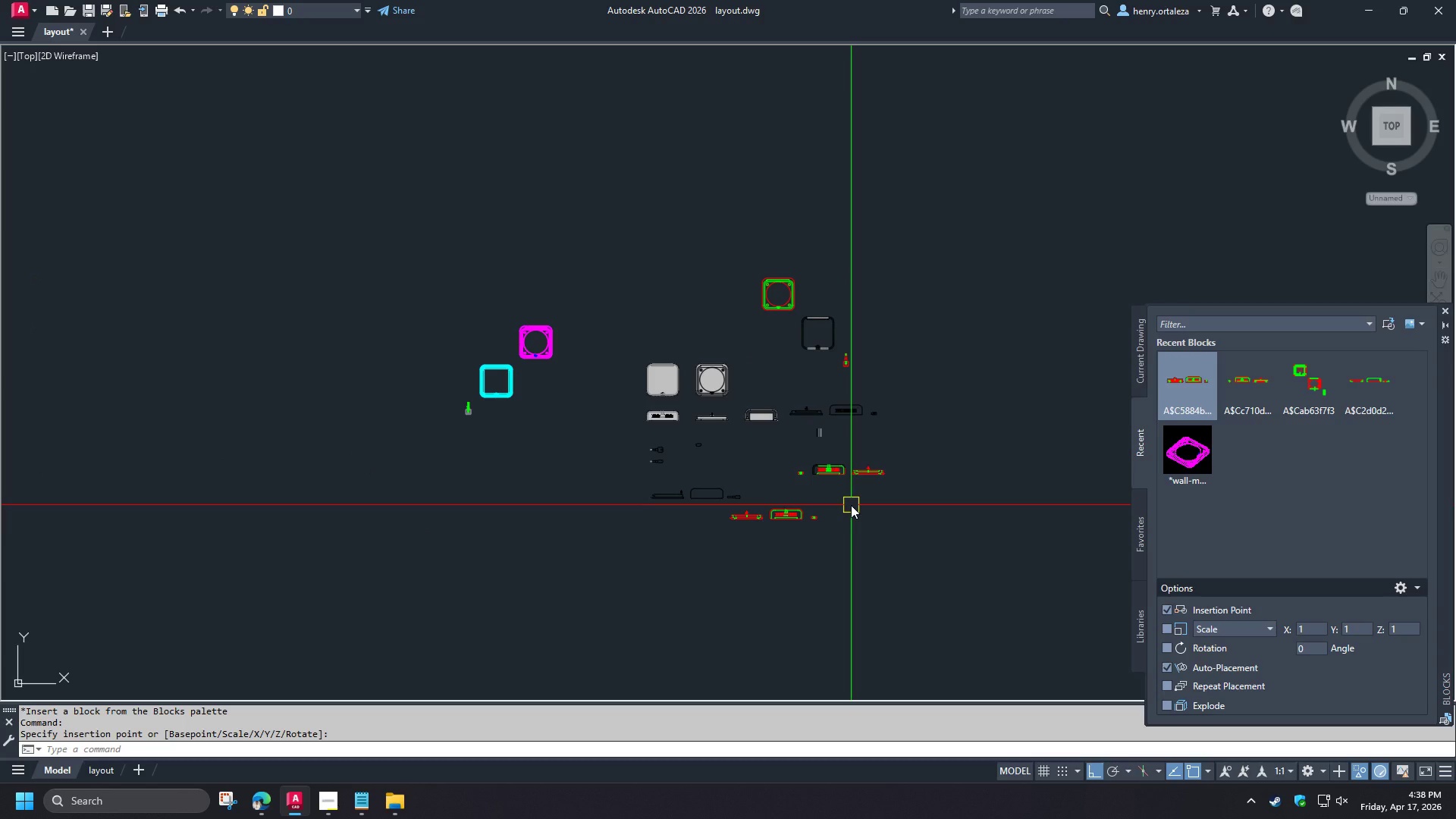 
scroll: coordinate [725, 538], scroll_direction: up, amount: 4.0
 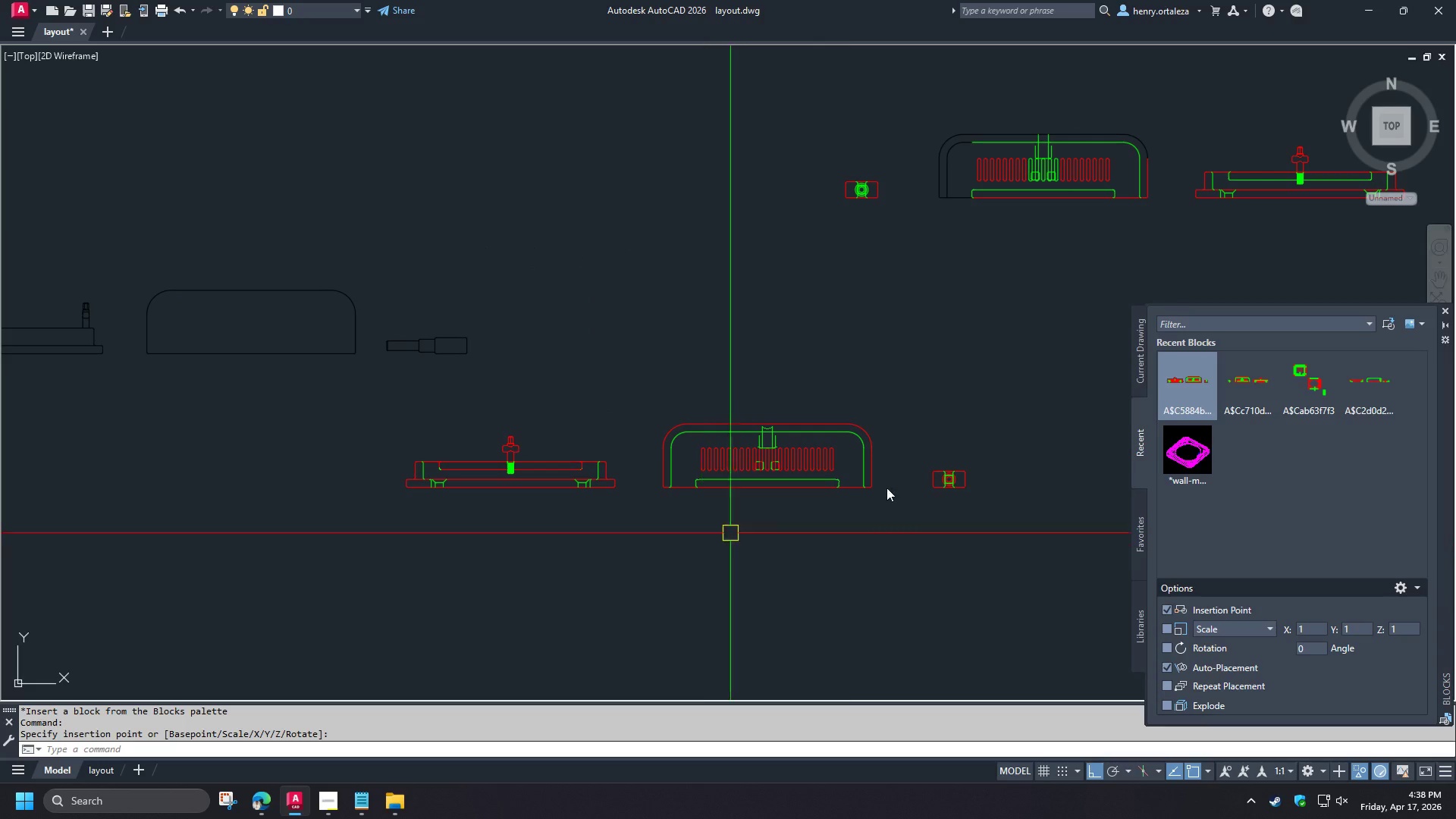 
left_click_drag(start_coordinate=[1029, 532], to_coordinate=[1025, 529])
 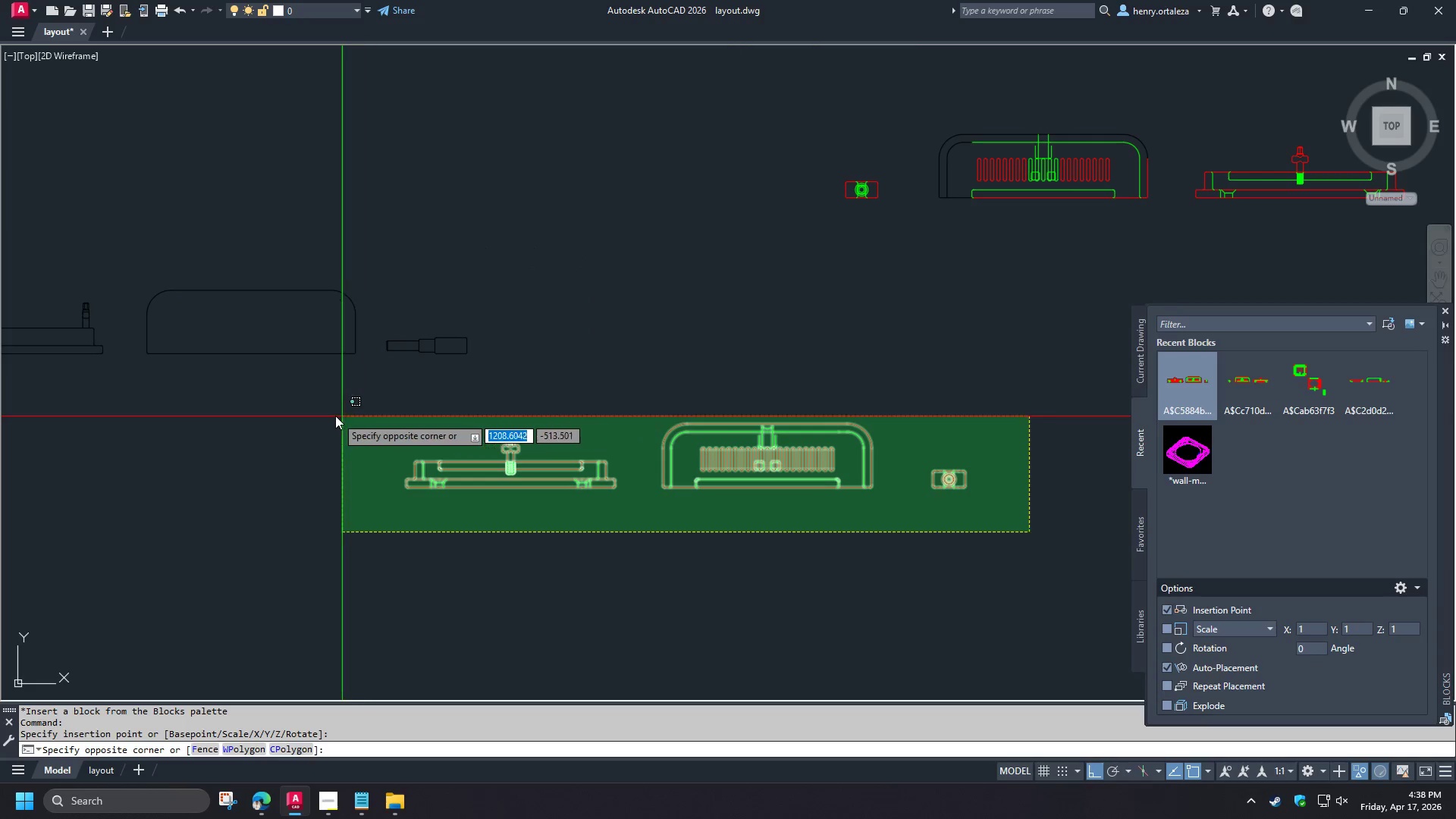 
left_click([333, 414])
 